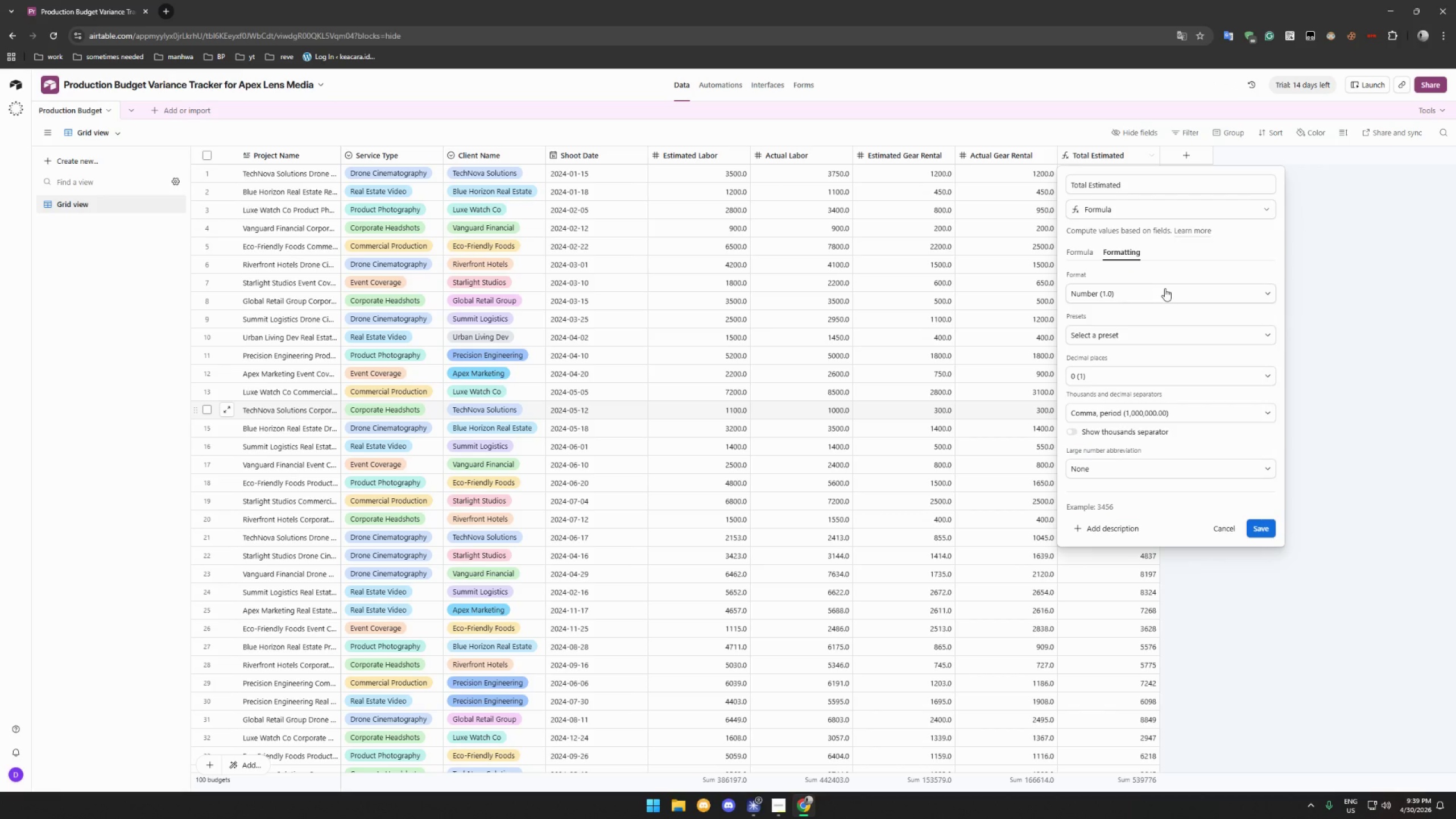 
left_click([1170, 297])
 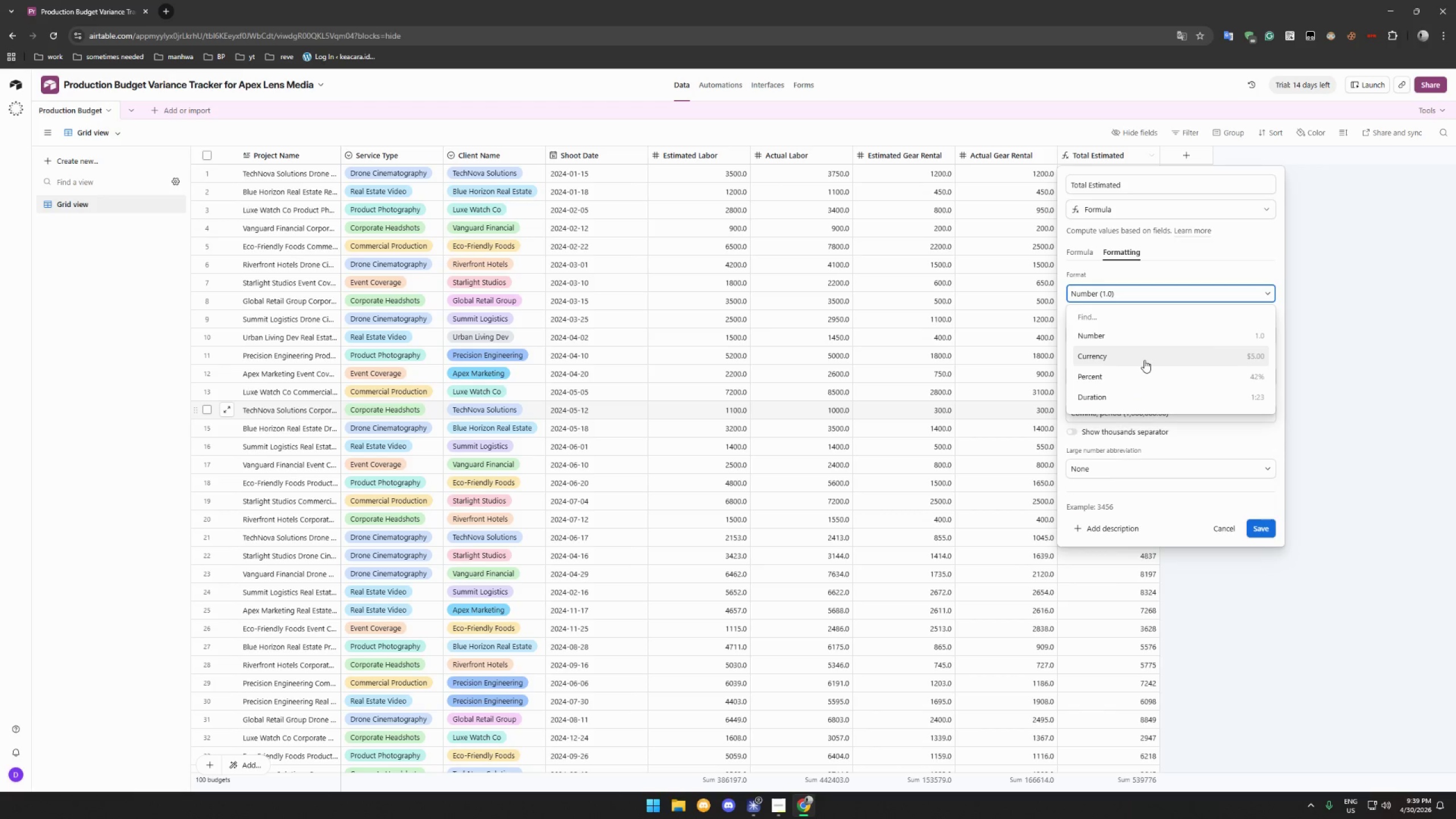 
left_click([1144, 359])
 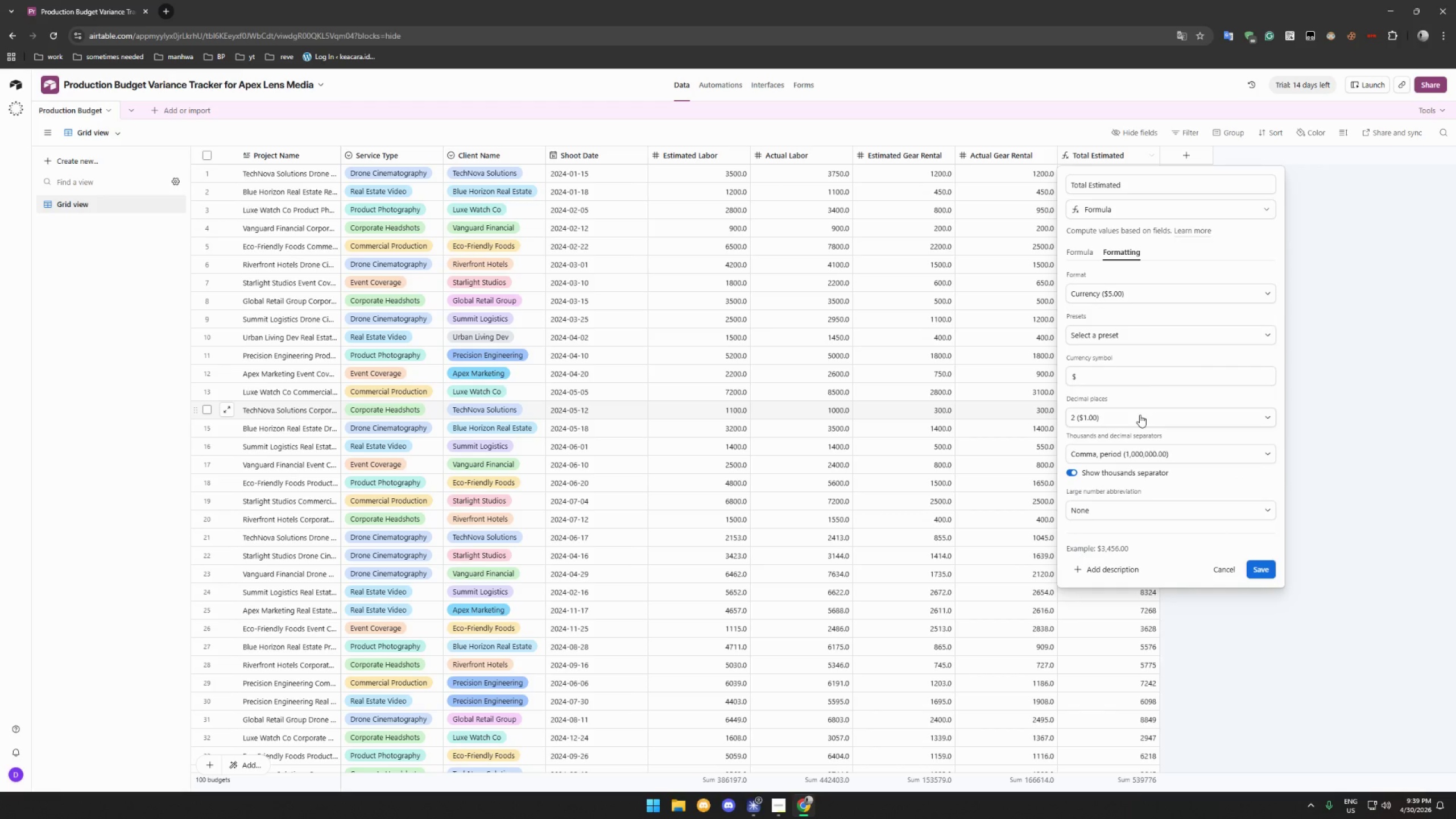 
left_click([1258, 564])
 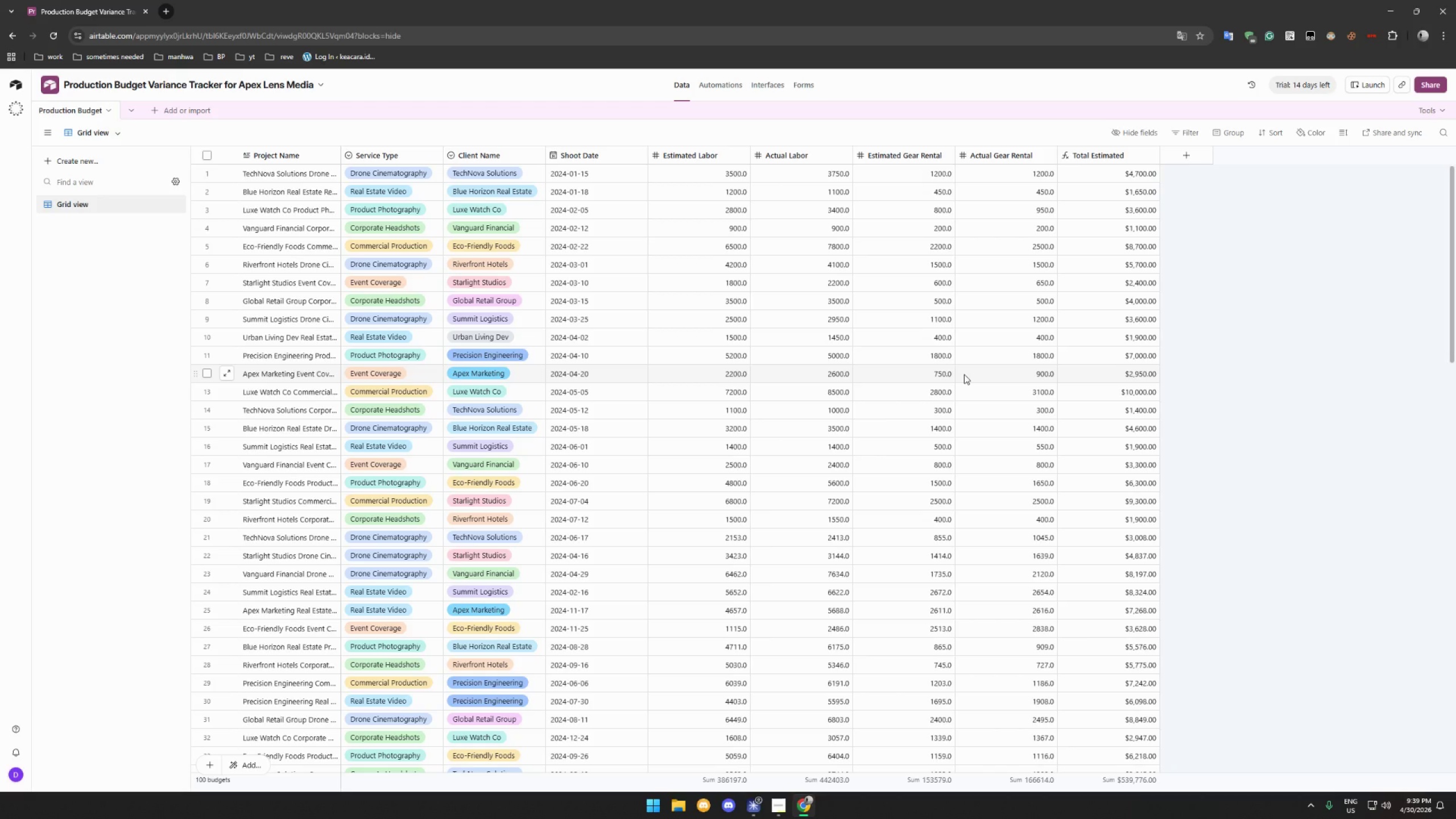 
wait(14.3)
 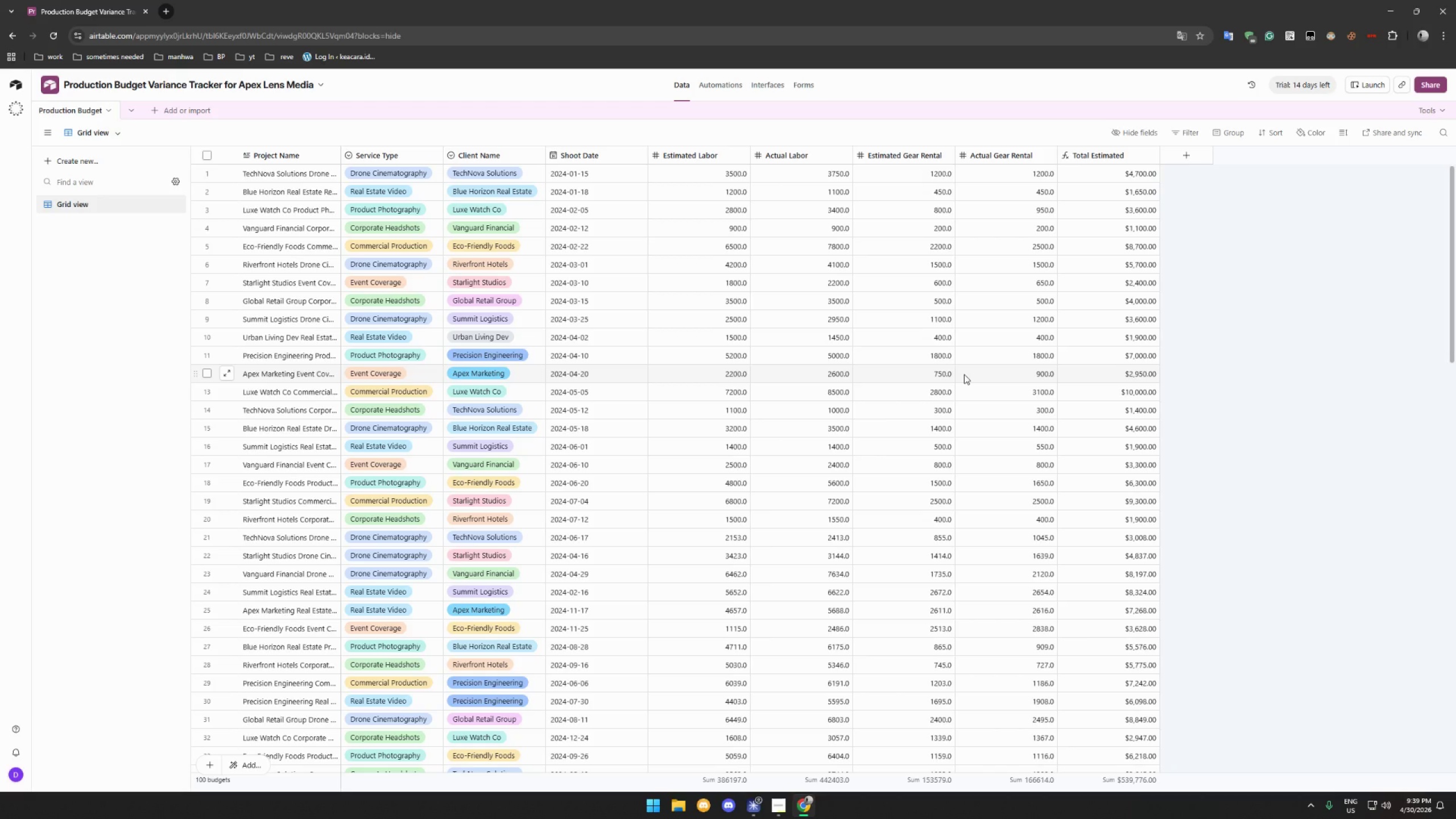 
left_click([1190, 154])
 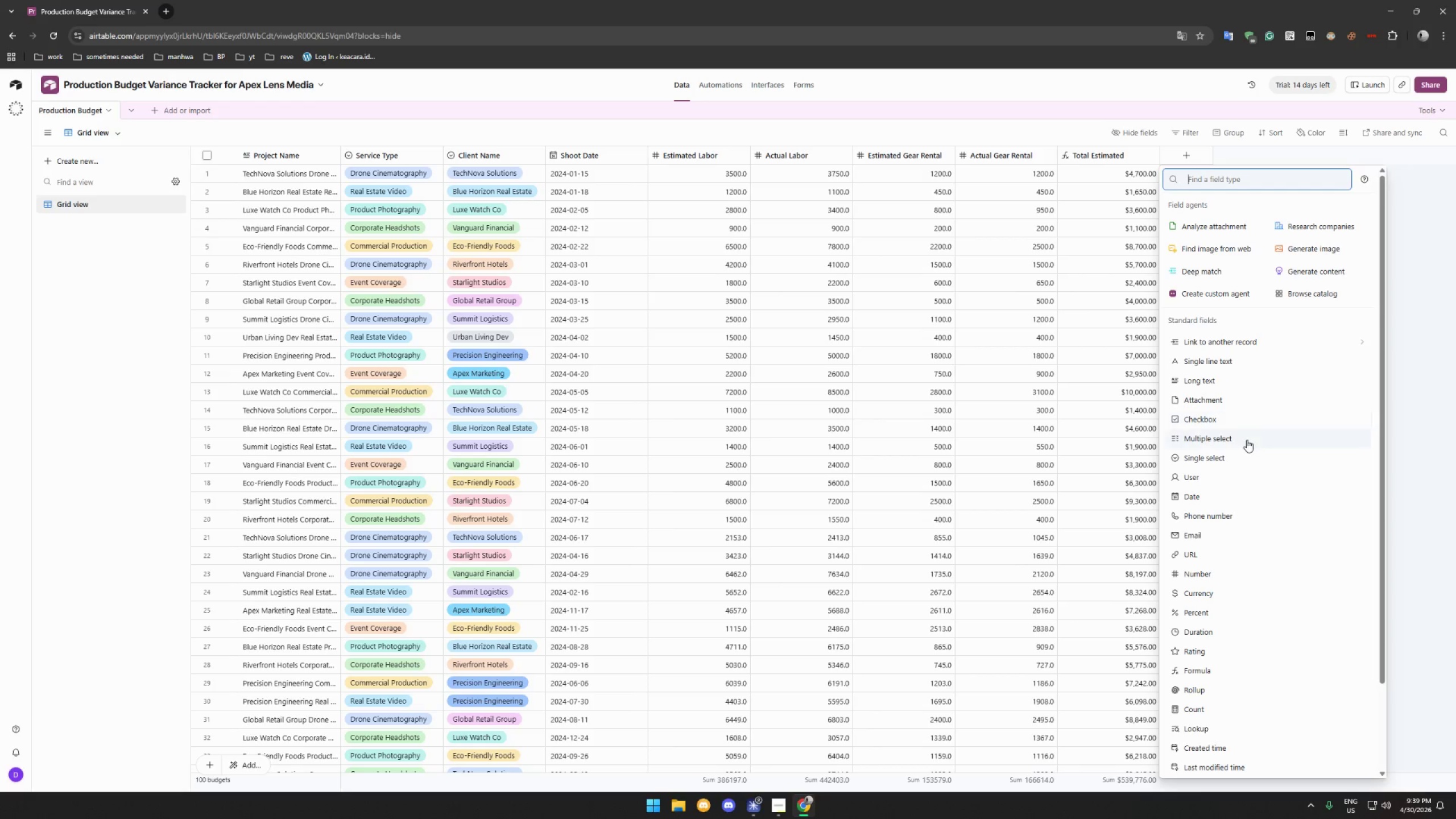 
left_click([1230, 341])
 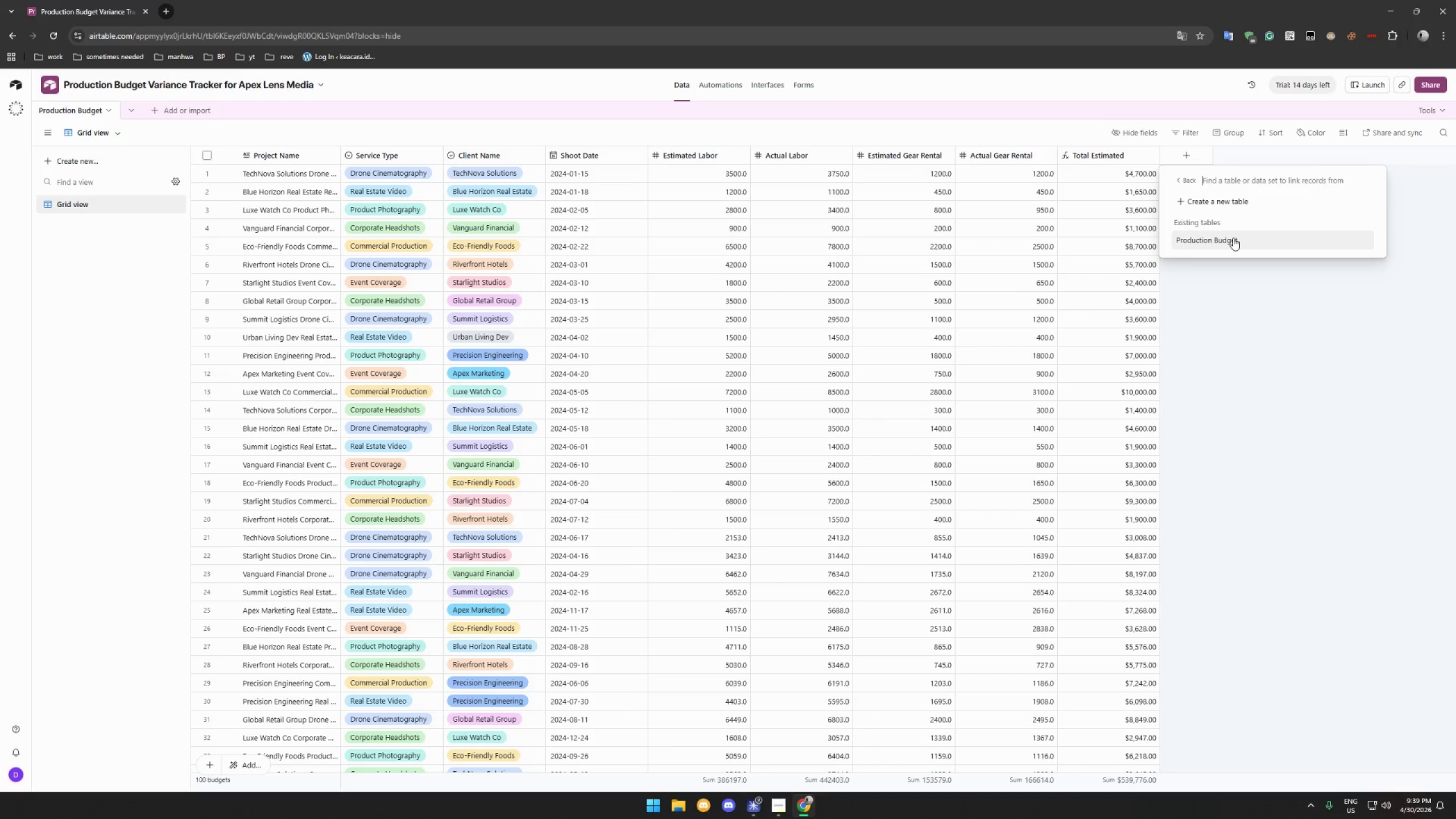 
left_click([1233, 238])
 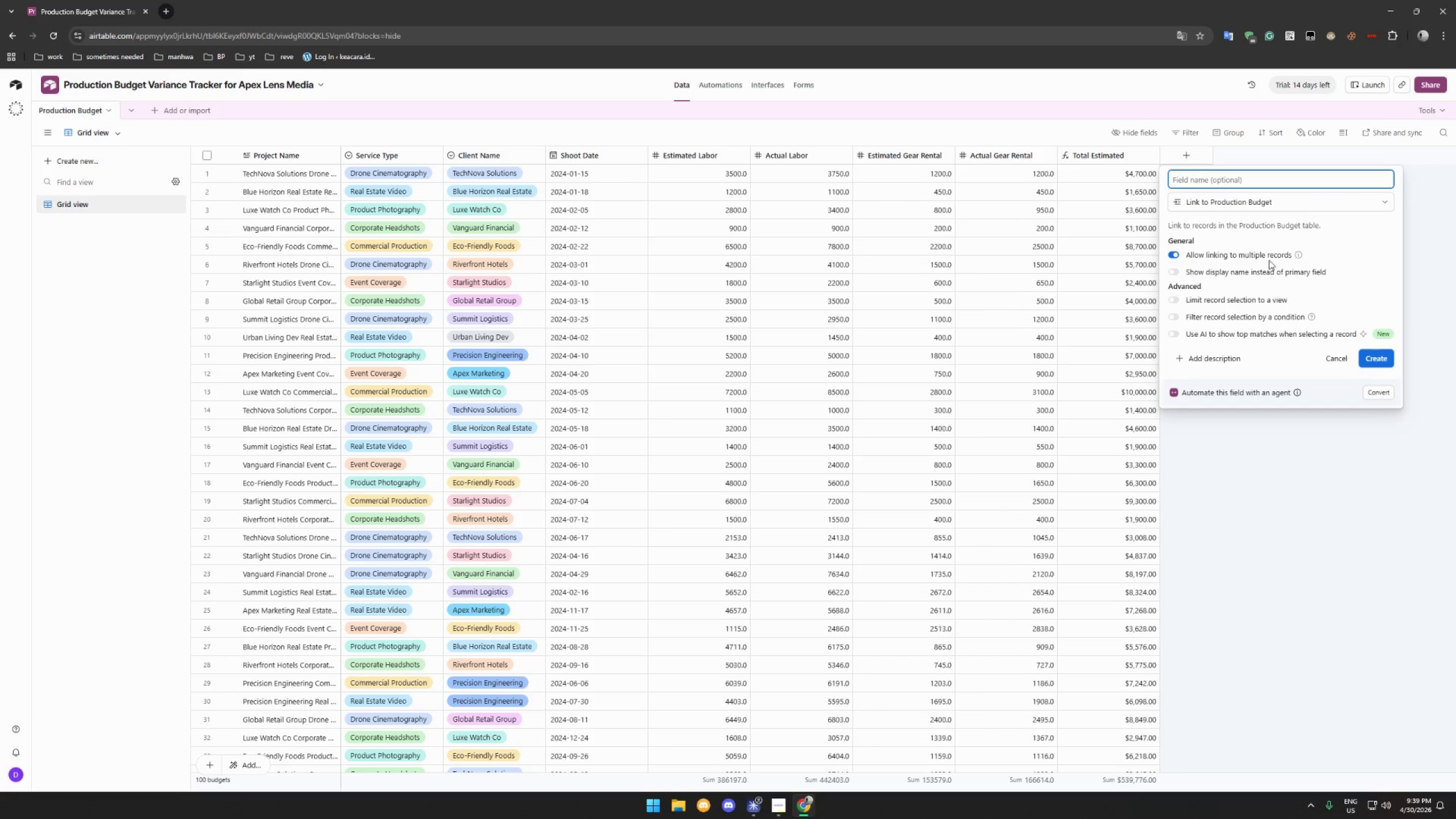 
left_click([1258, 208])
 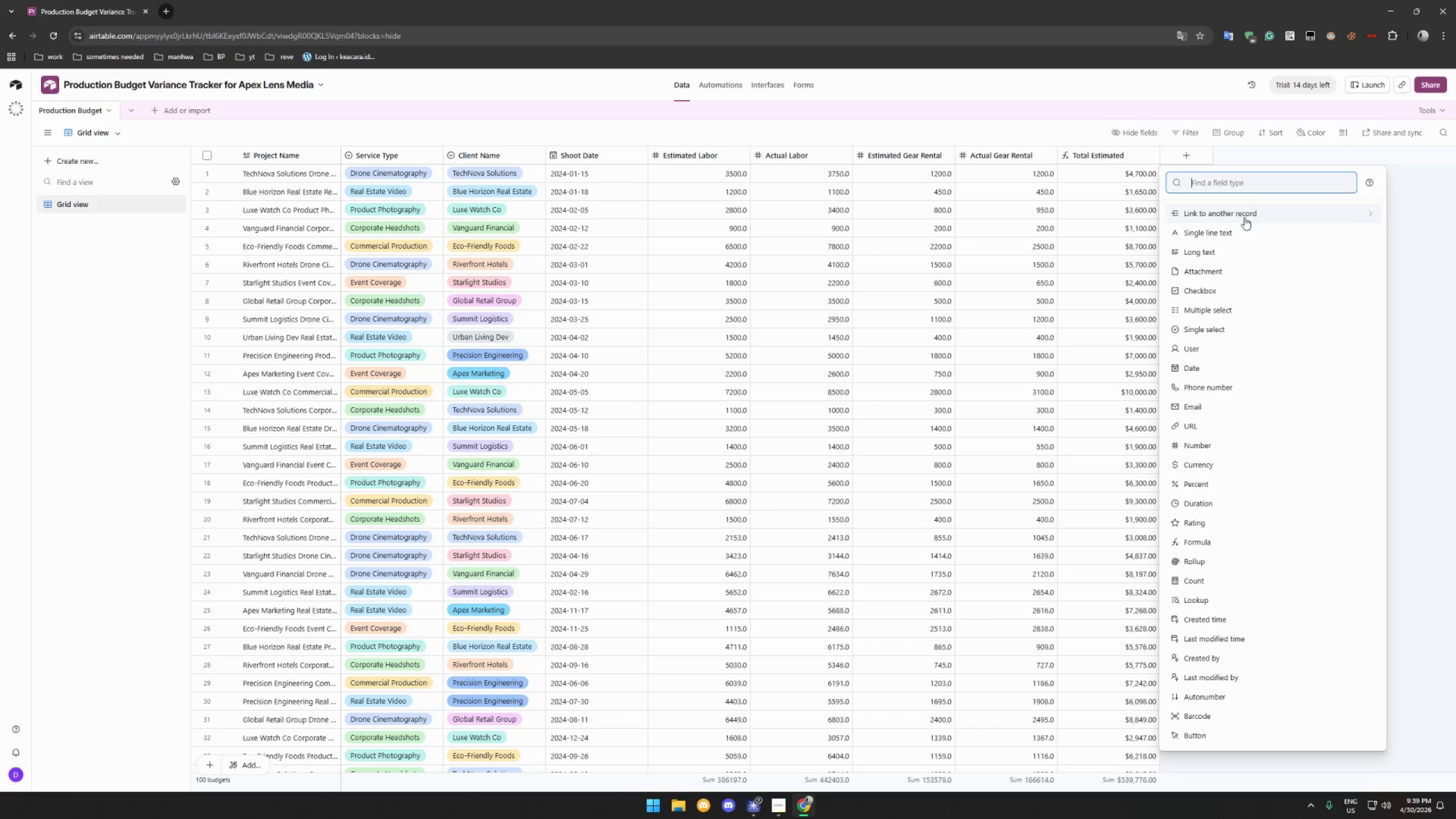 
left_click([1229, 232])
 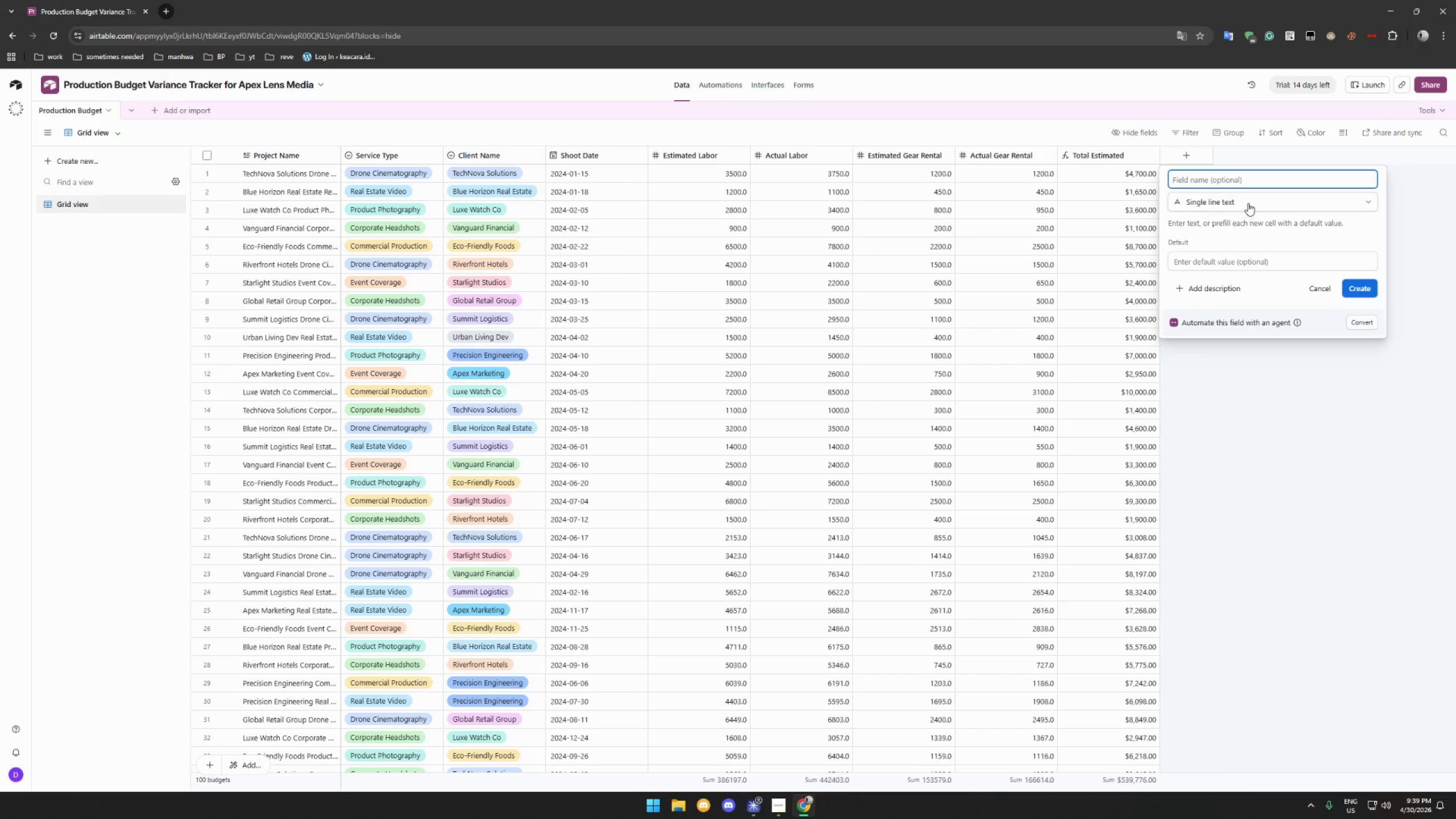 
left_click([1248, 203])
 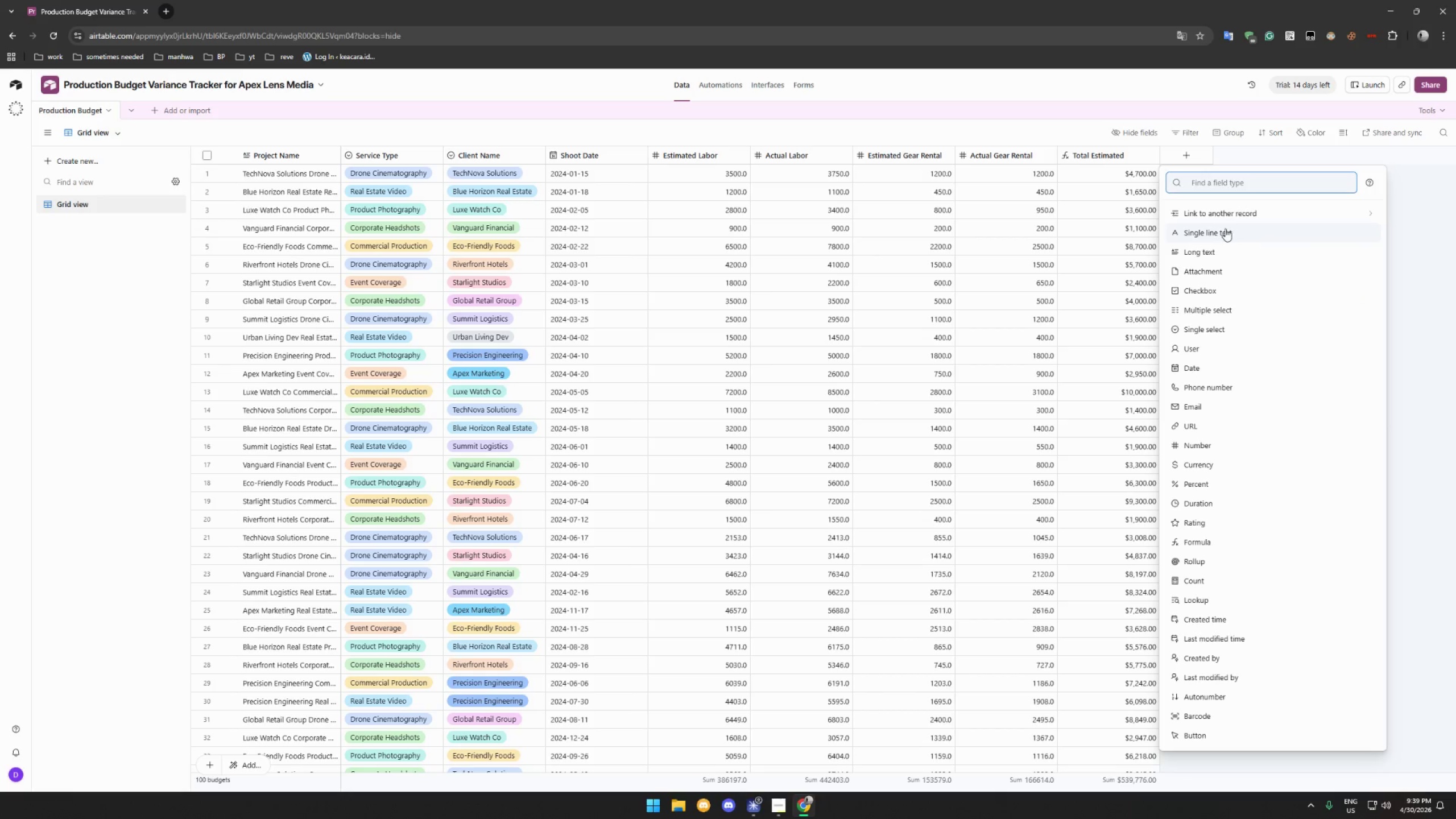 
left_click_drag(start_coordinate=[1224, 231], to_coordinate=[1245, 560])
 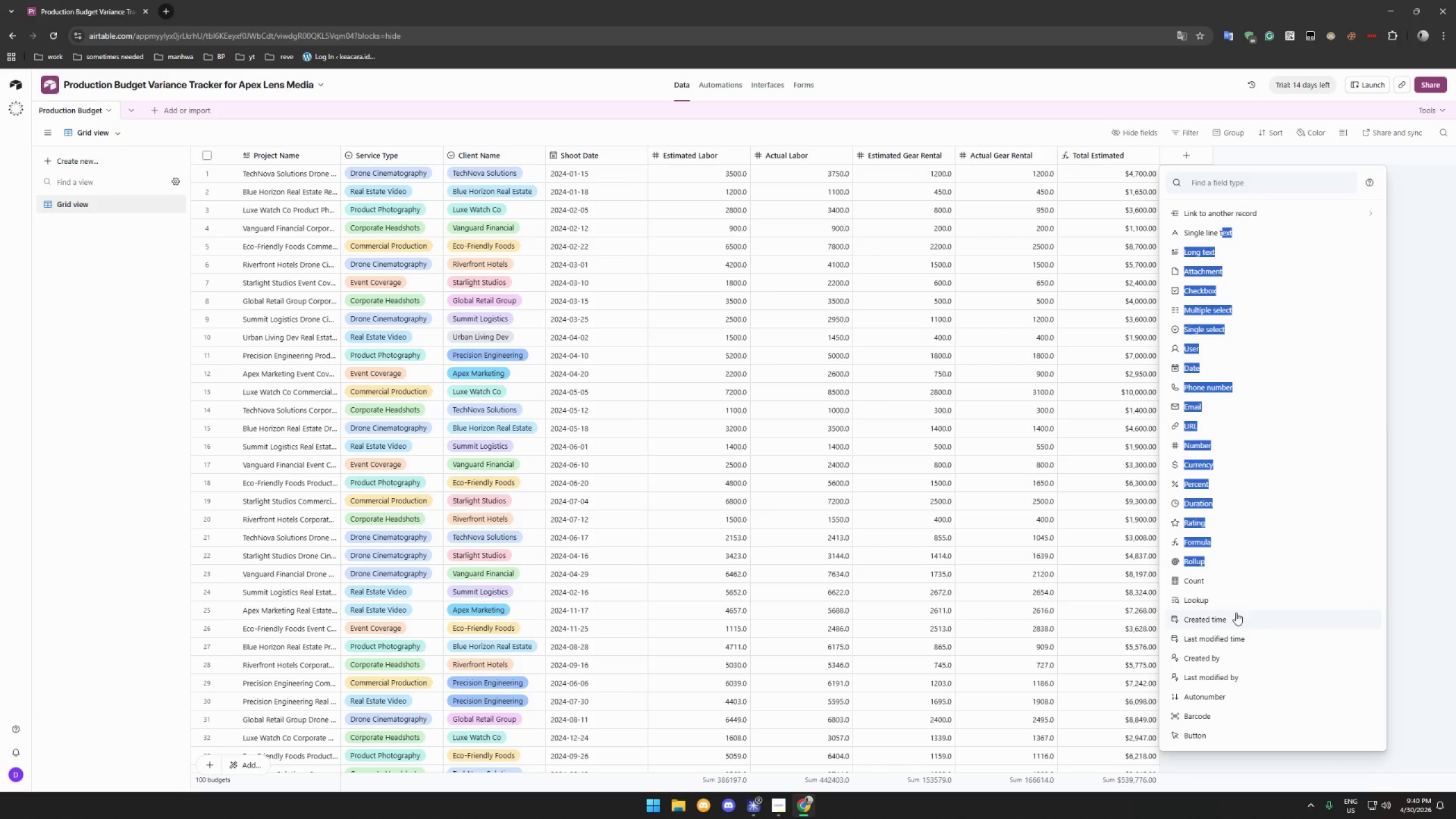 
left_click([1201, 548])
 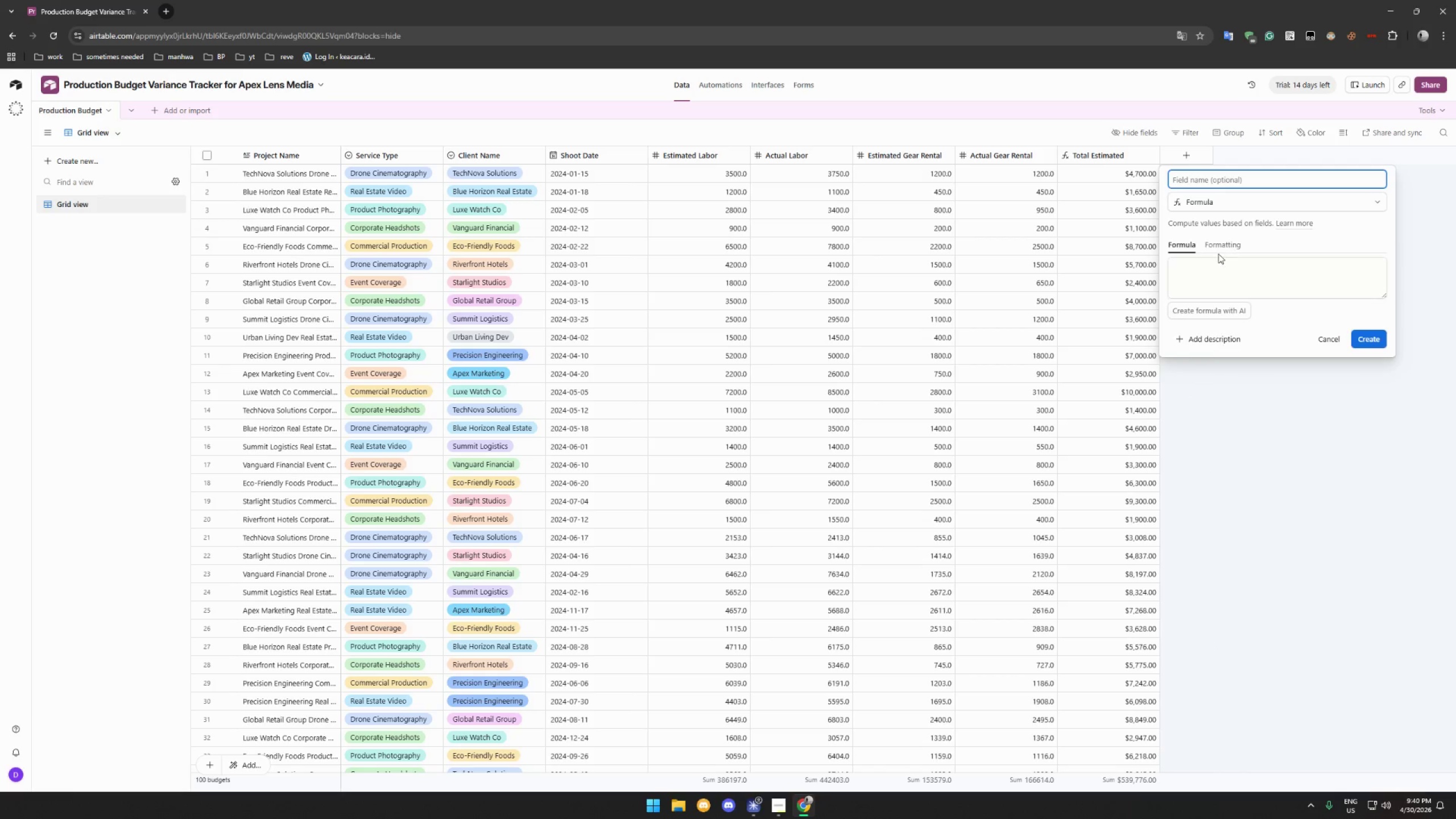 
left_click([1220, 265])
 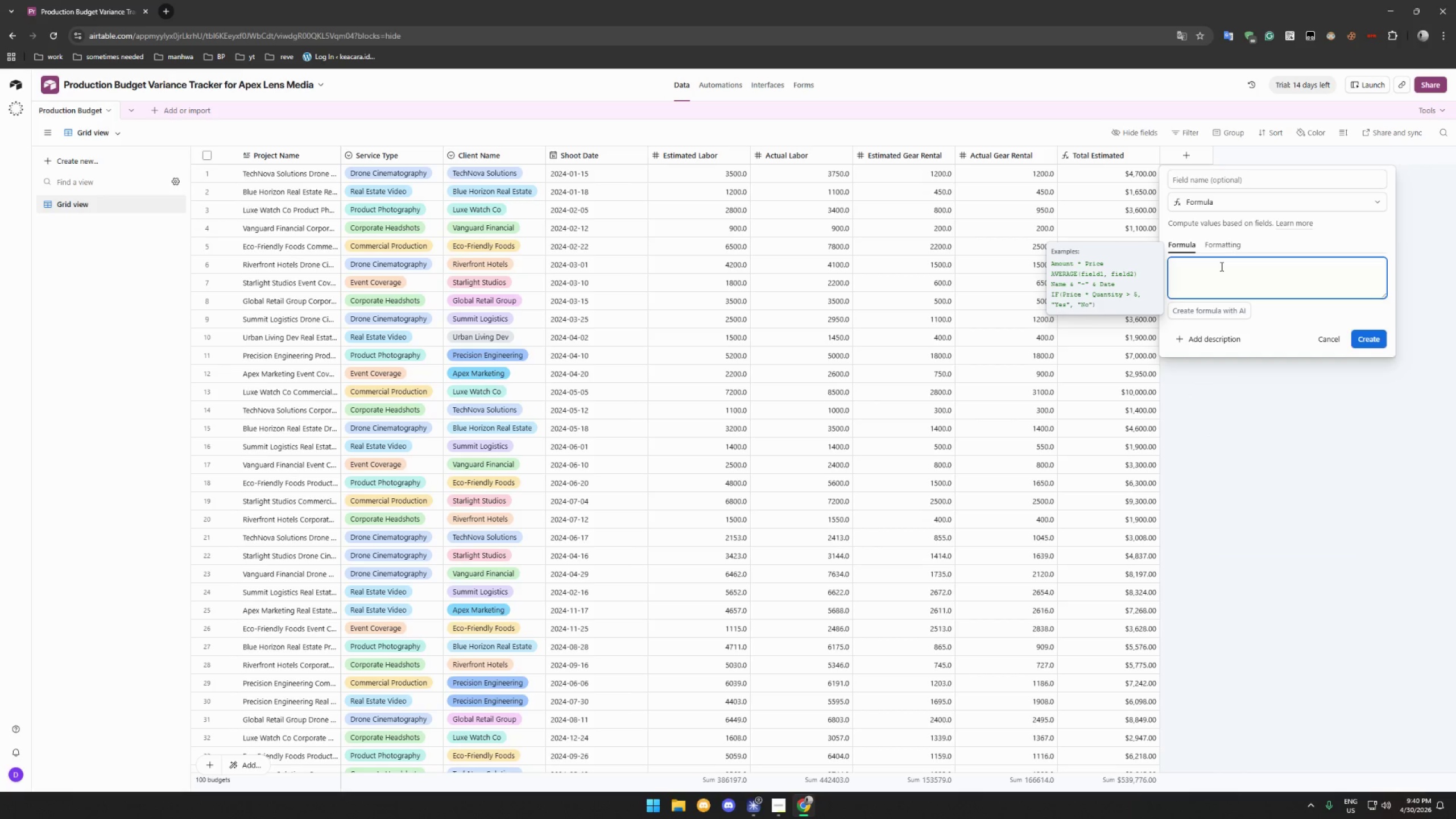 
type({Acti)
key(Backspace)
type(ual Labor)
key(Tab)
type(+()
key(Backspace)
type())
key(Backspace)
type({)
 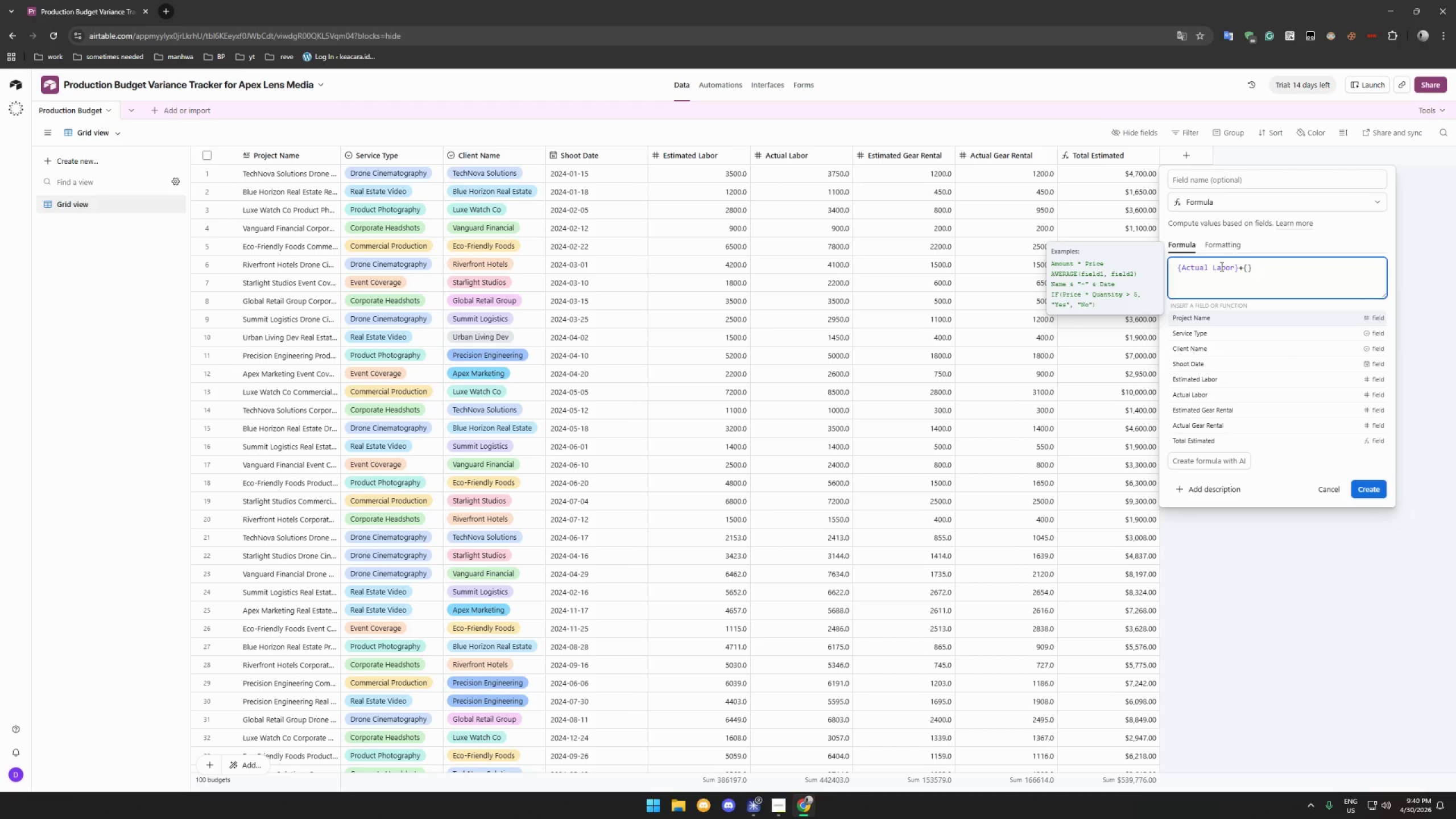 
hold_key(key=ShiftLeft, duration=1.5)
 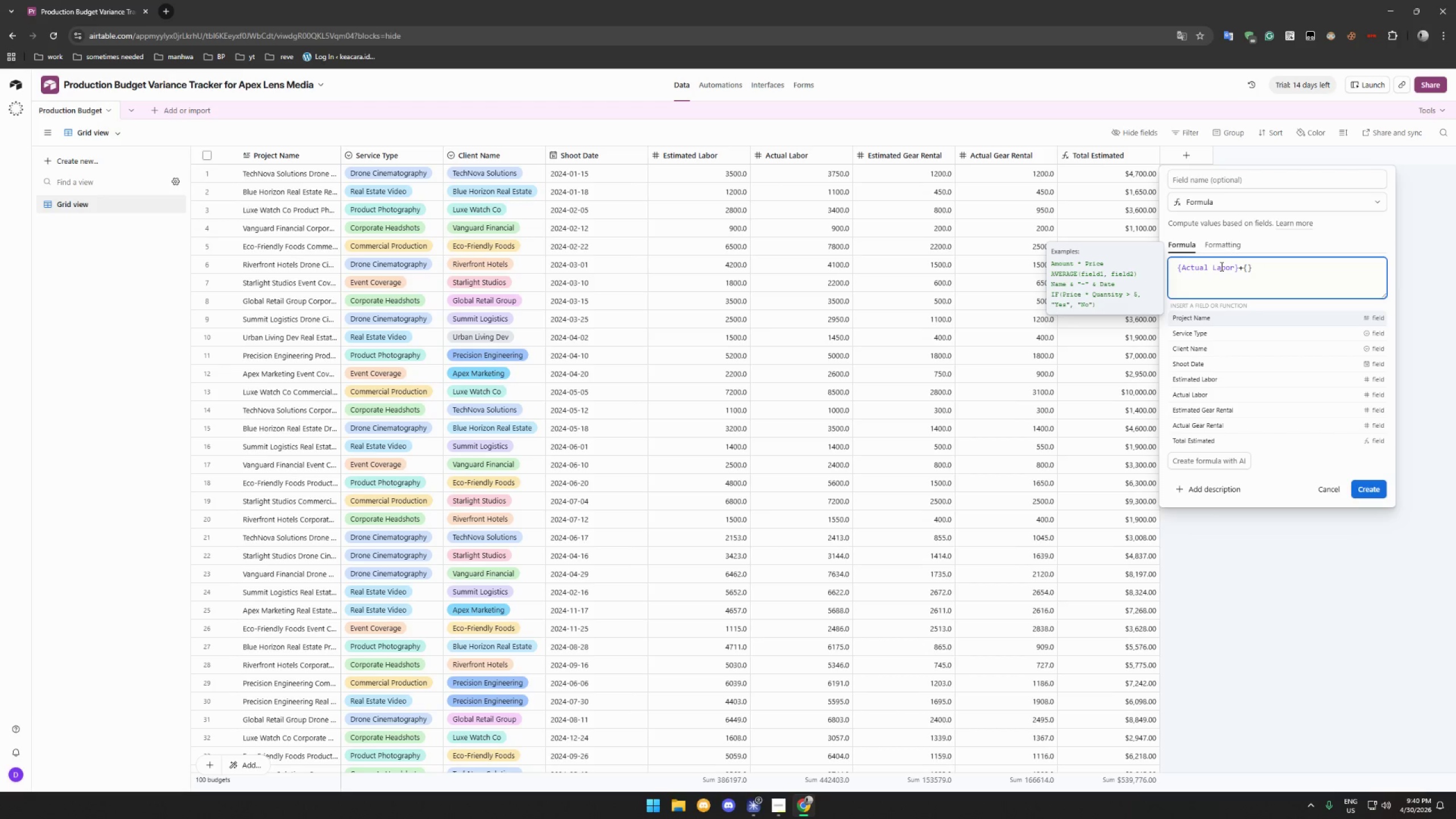 
type(Actual F)
key(Backspace)
type(Gear Rental)
 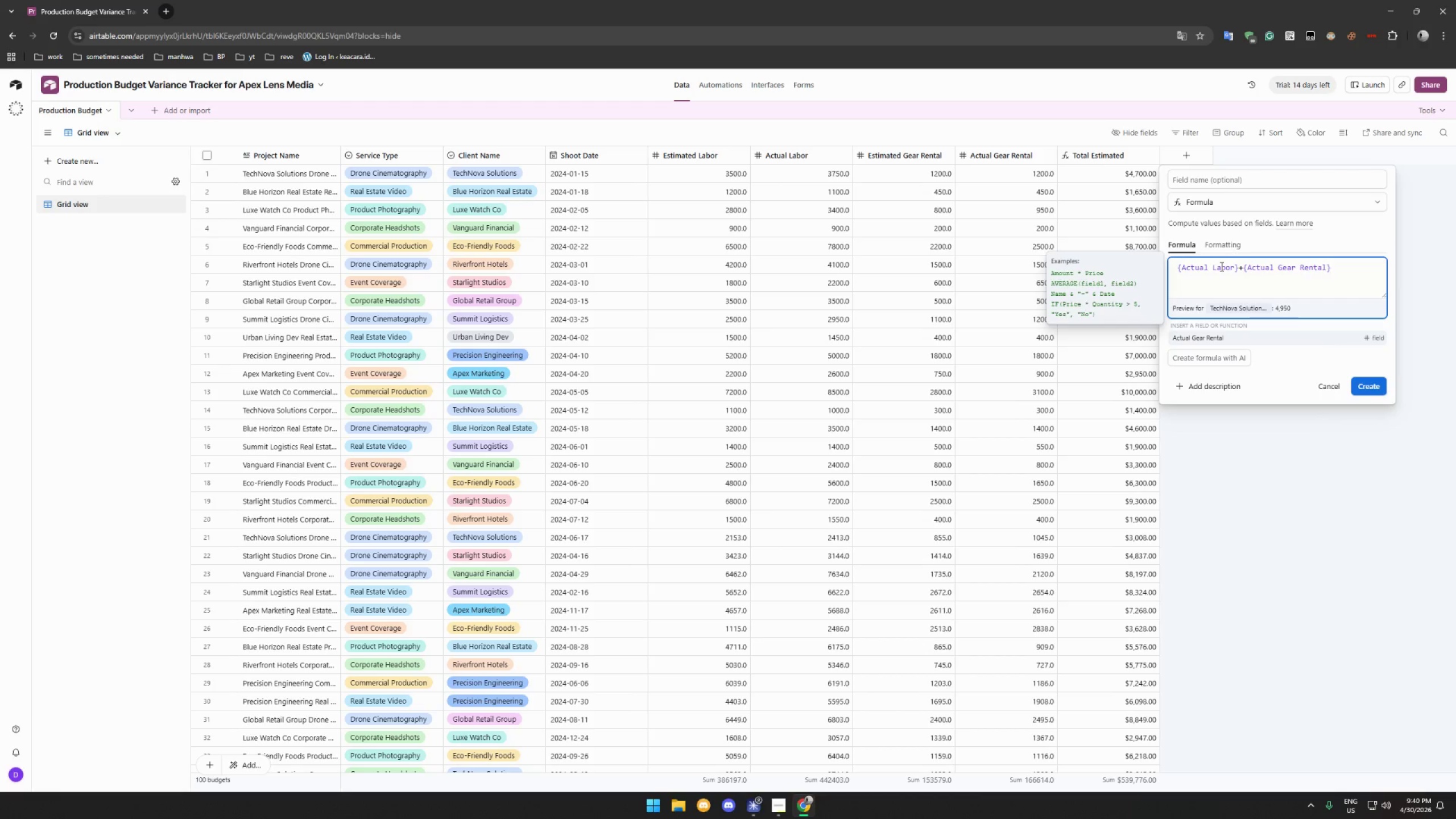 
left_click([1232, 238])
 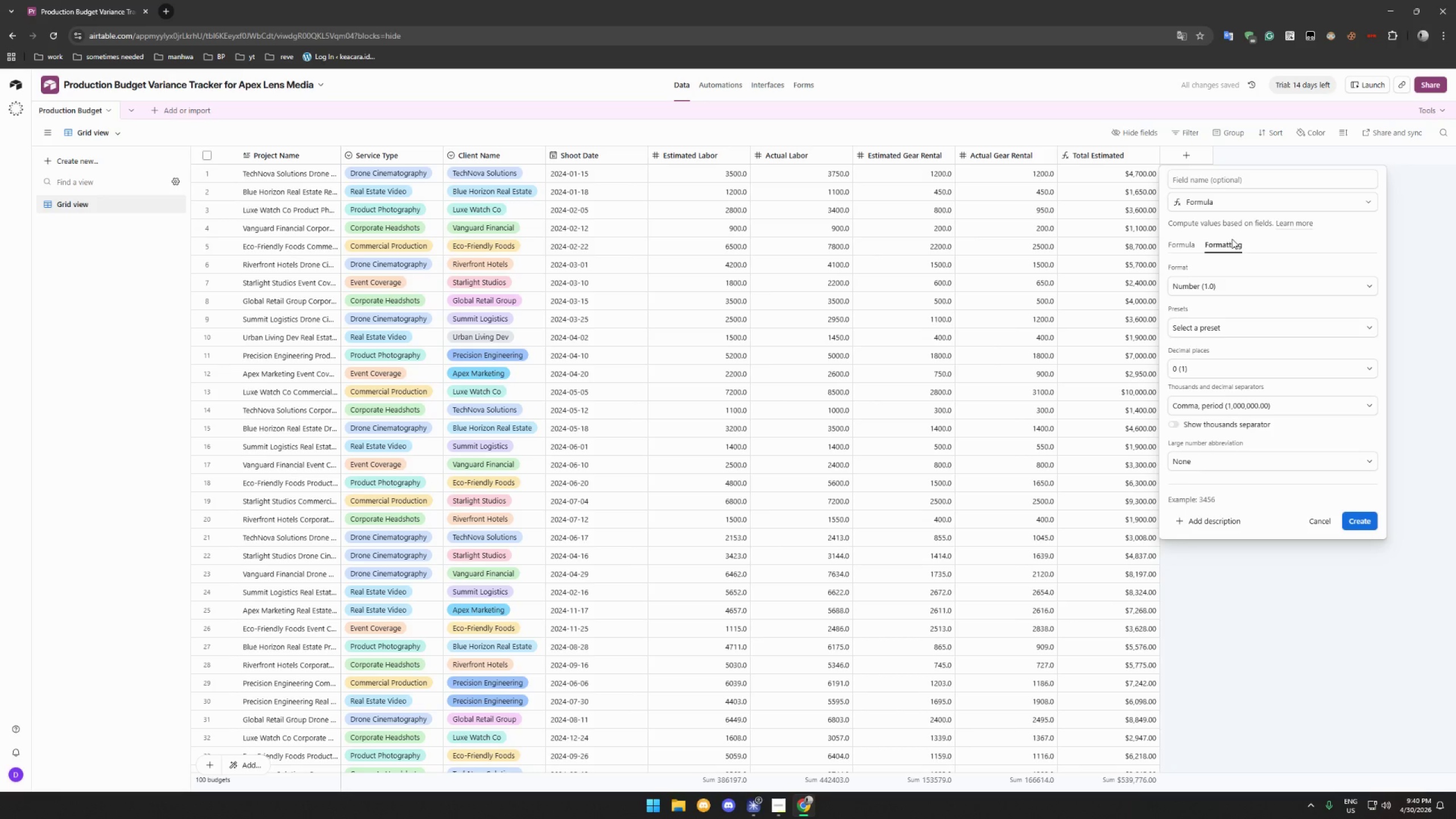 
wait(5.33)
 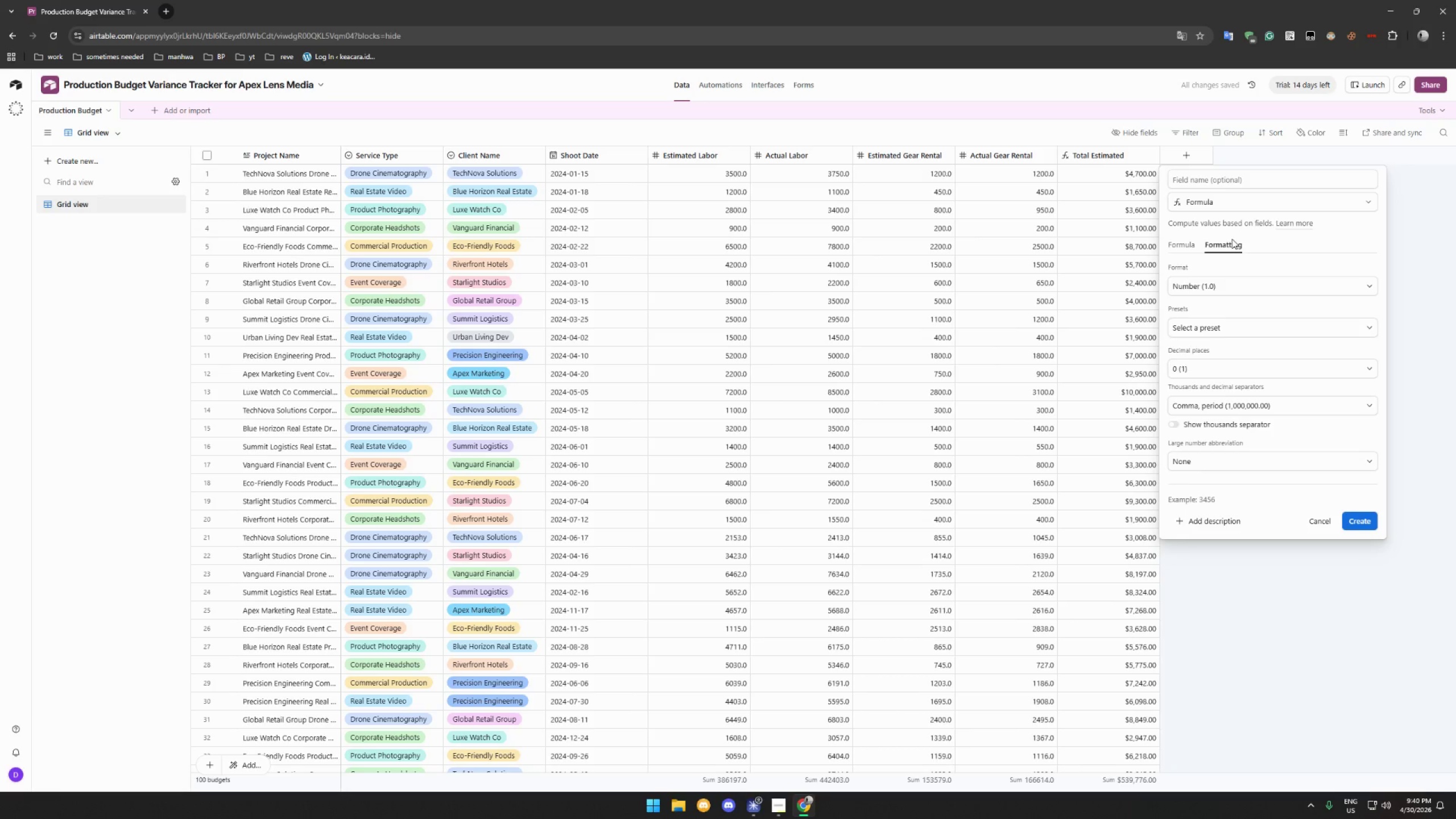 
left_click([1267, 283])
 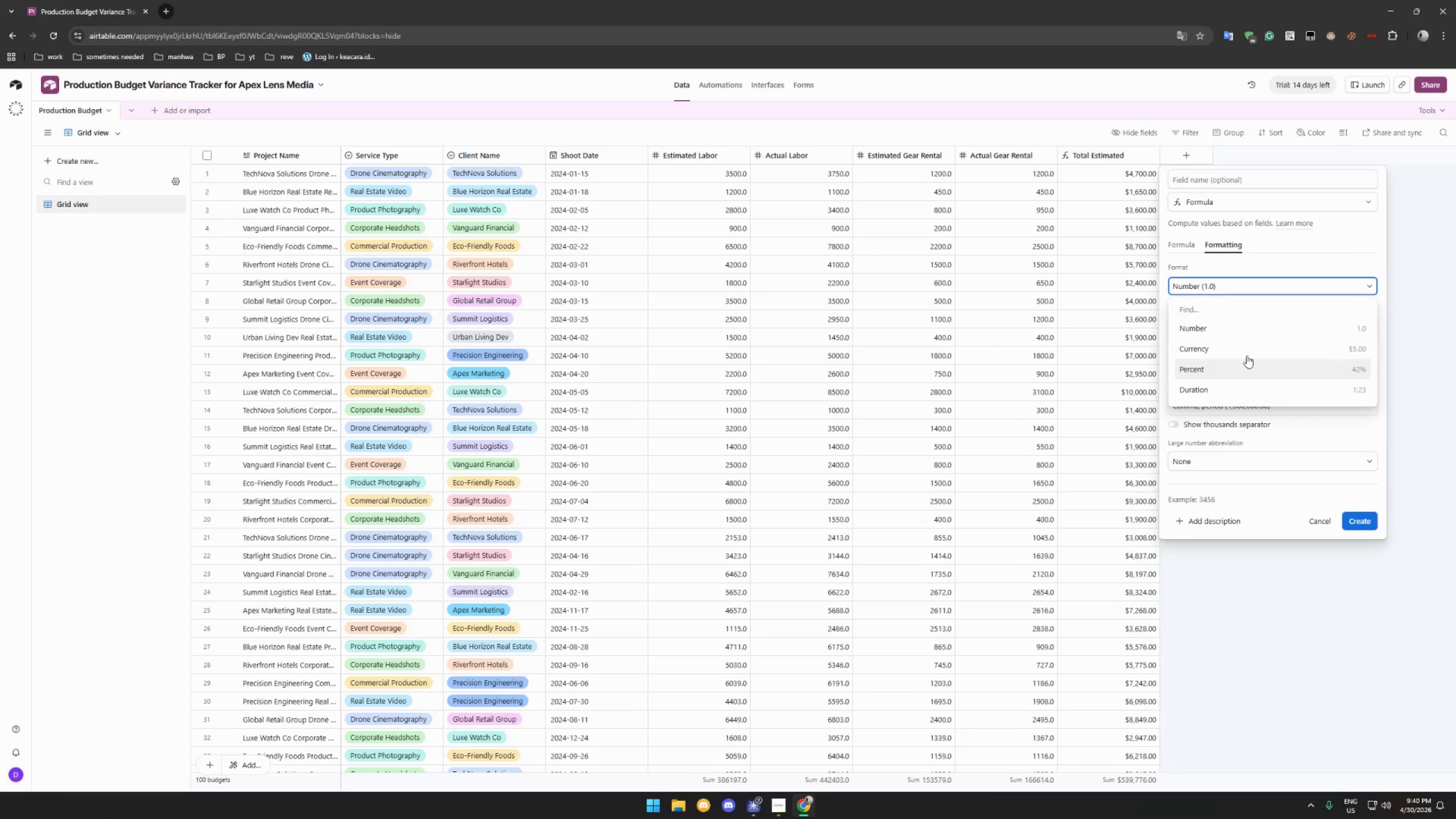 
left_click([1247, 354])
 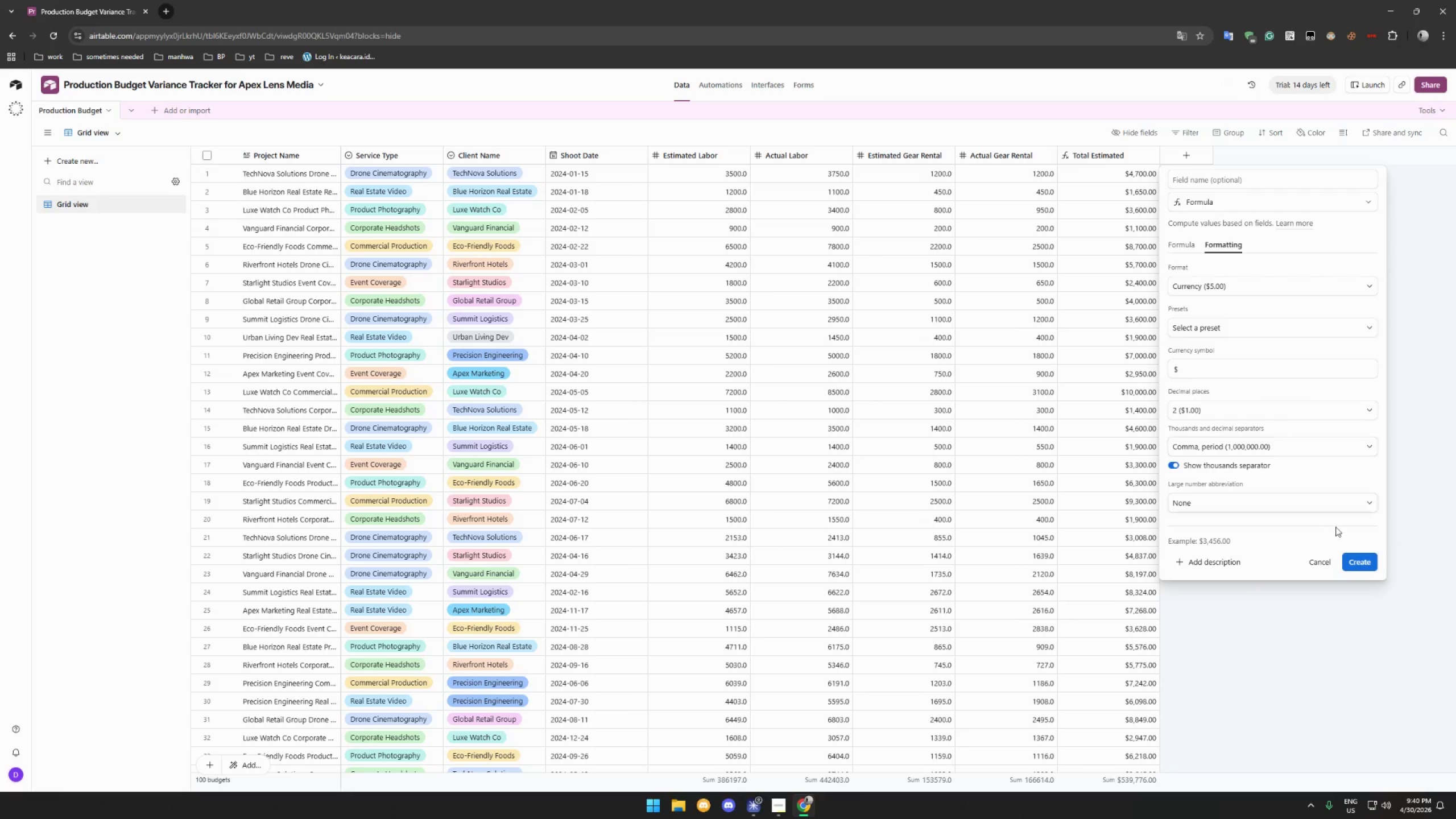 
left_click([1360, 556])
 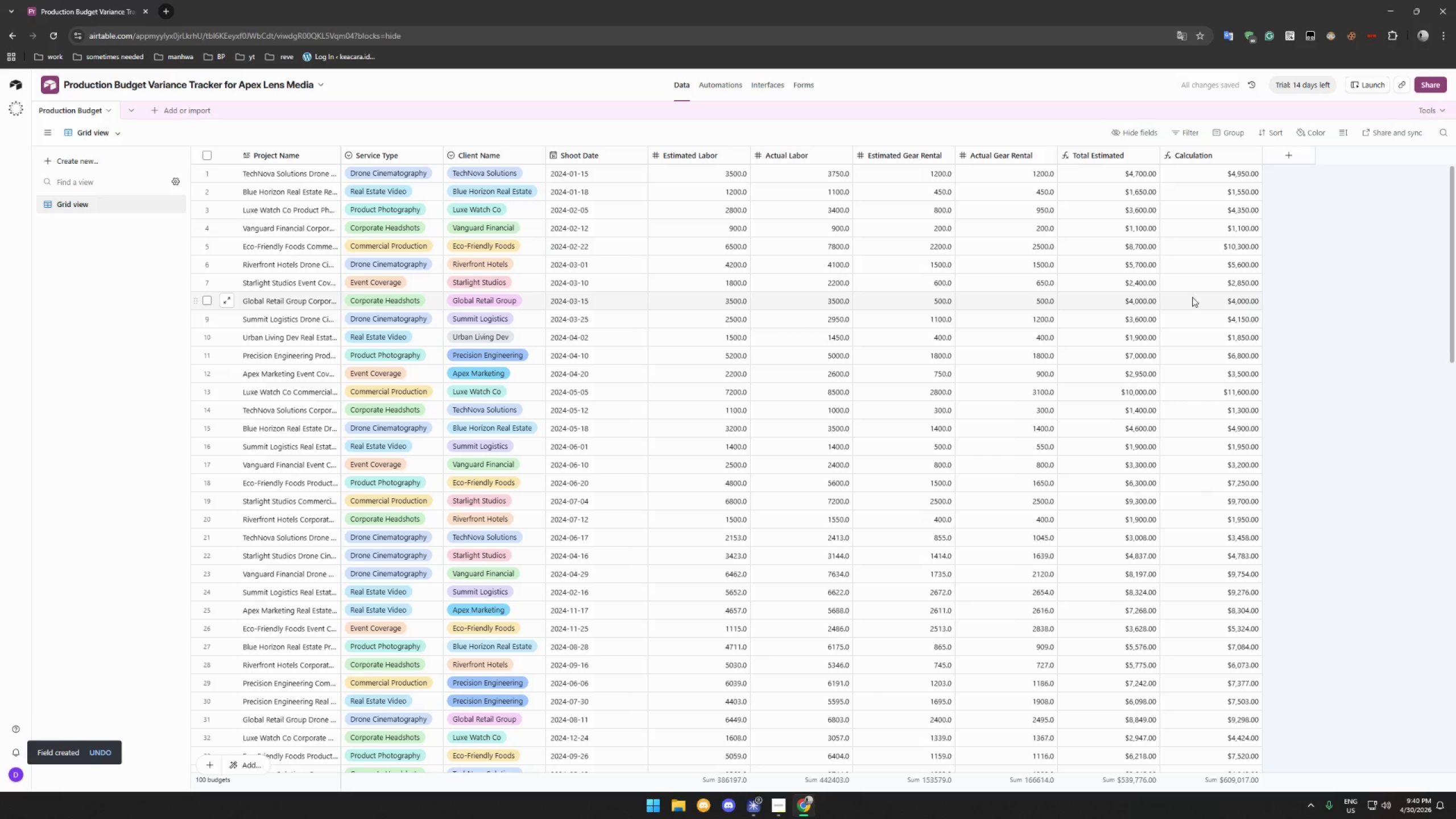 
scroll: coordinate [1178, 228], scroll_direction: up, amount: 16.0
 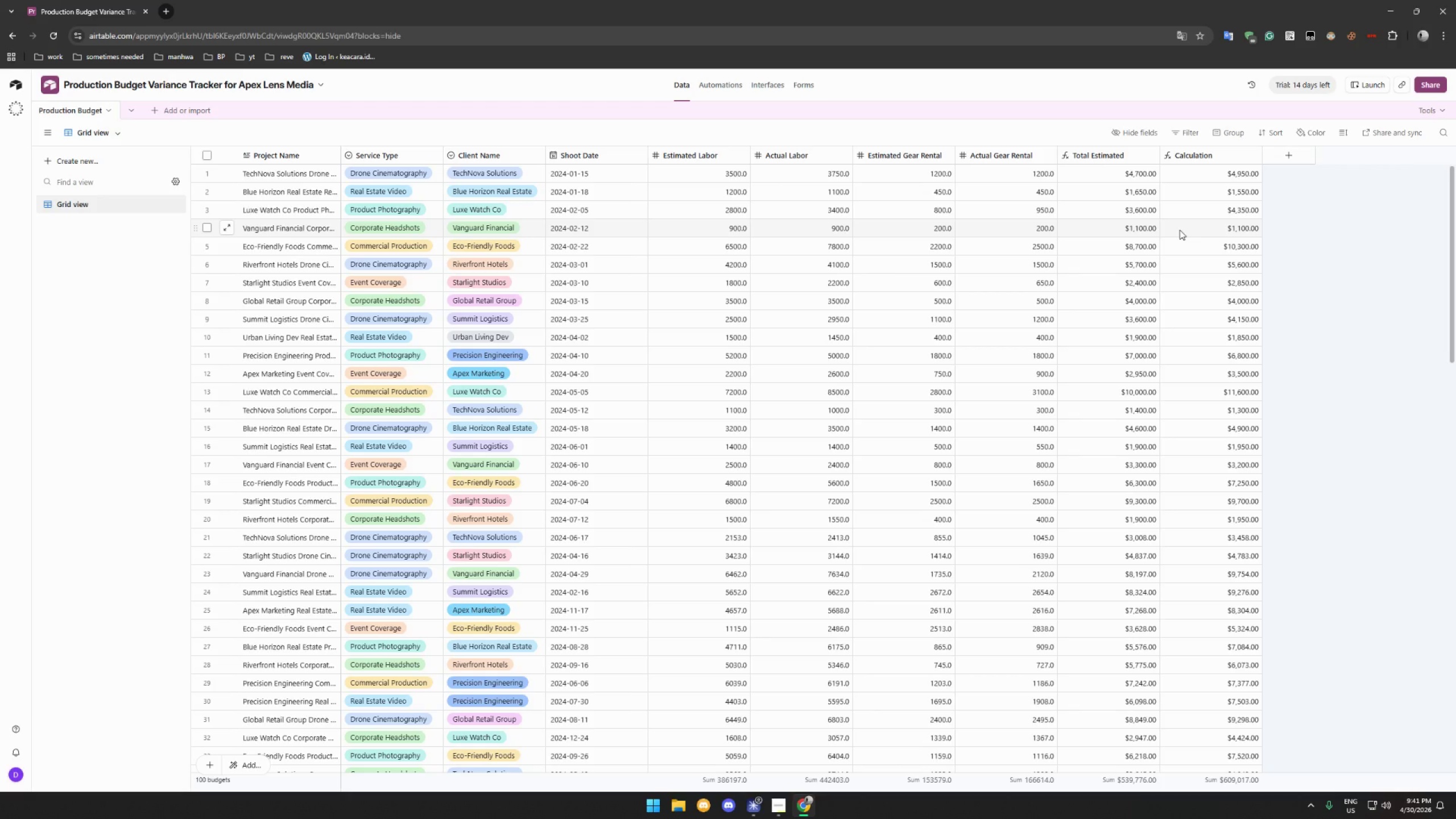 
wait(24.45)
 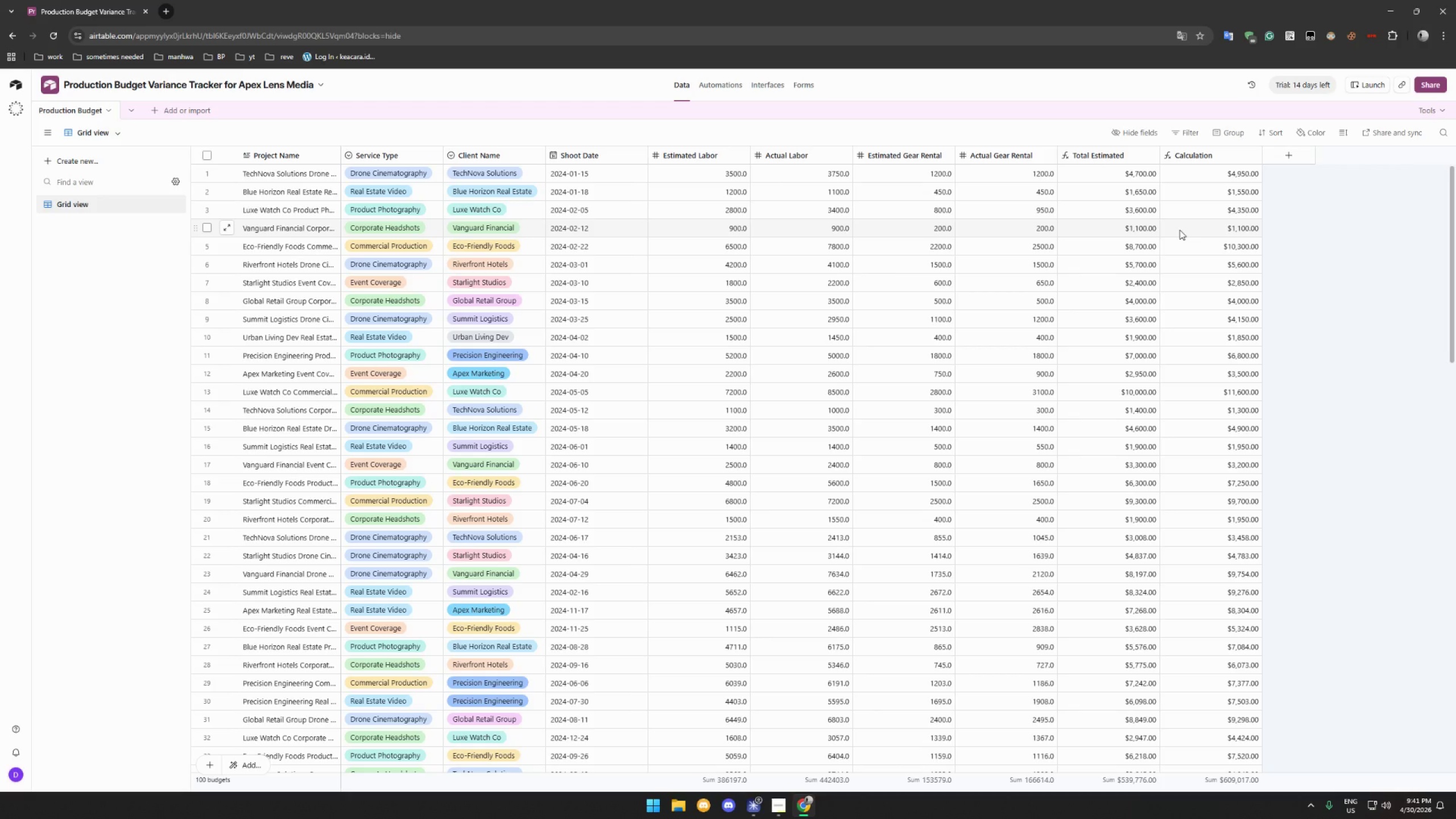 
double_click([1207, 155])
 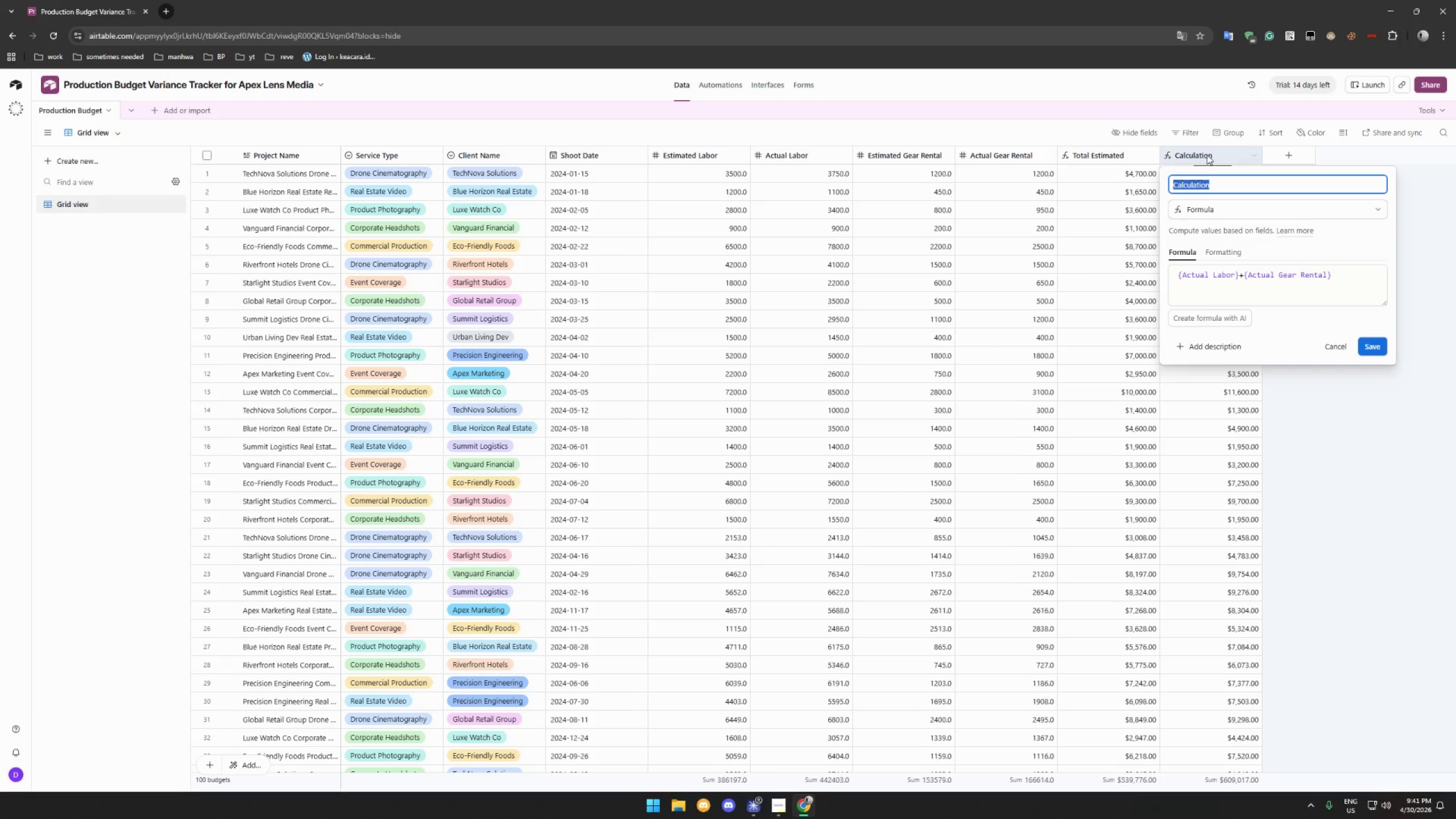 
type(Total Acta)
key(Backspace)
type(ual)
 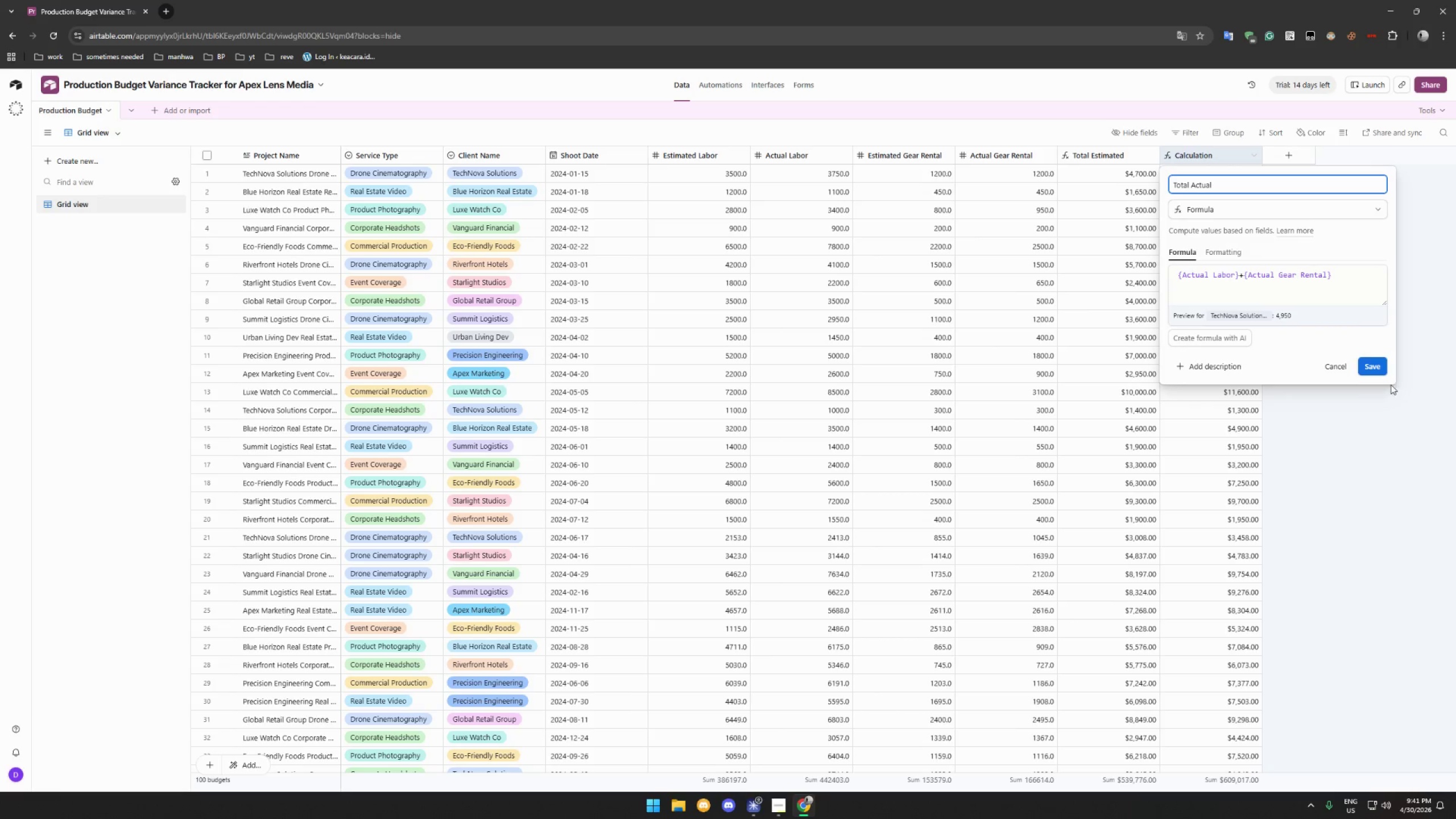 
left_click([1379, 368])
 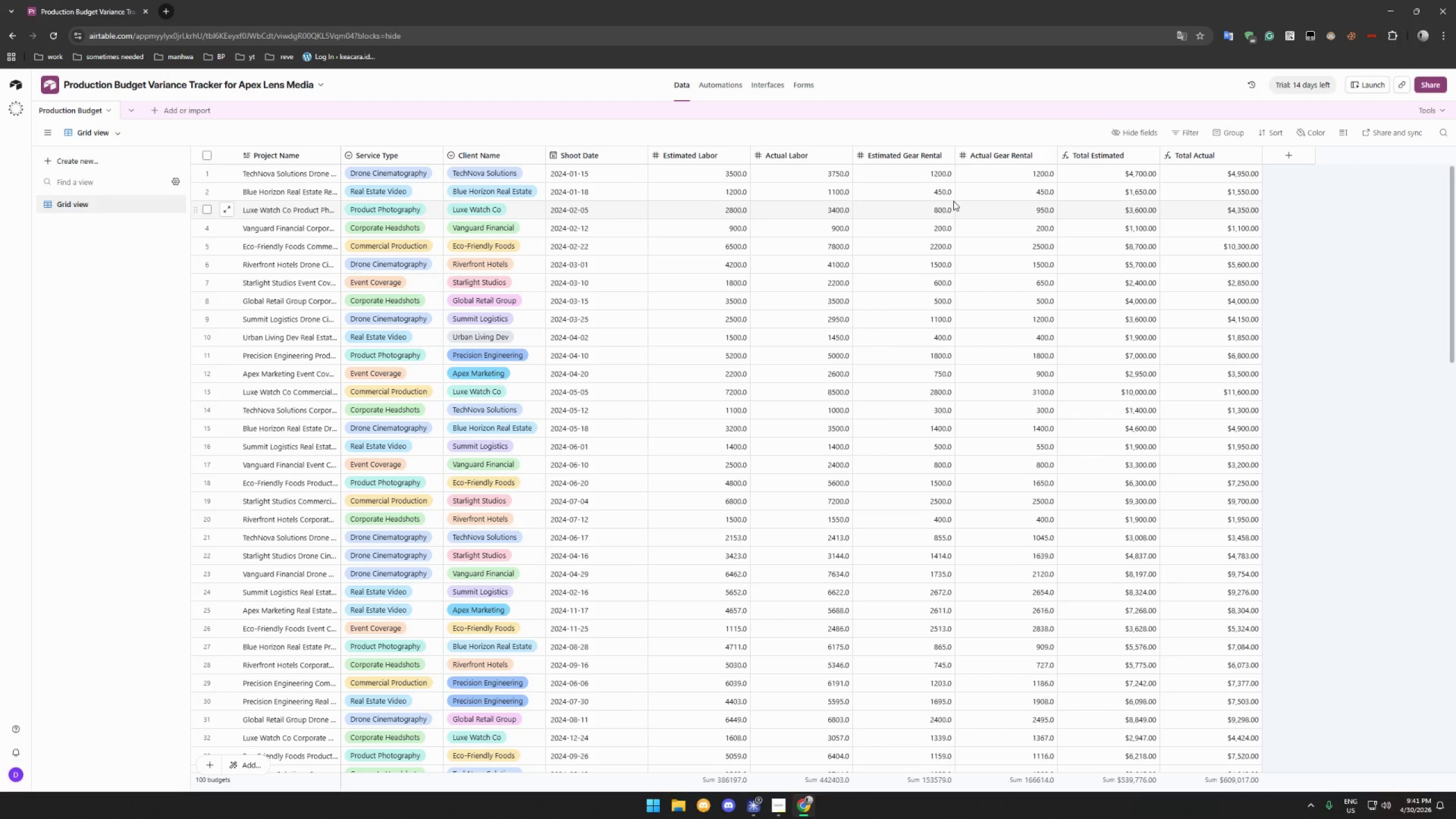 
wait(19.58)
 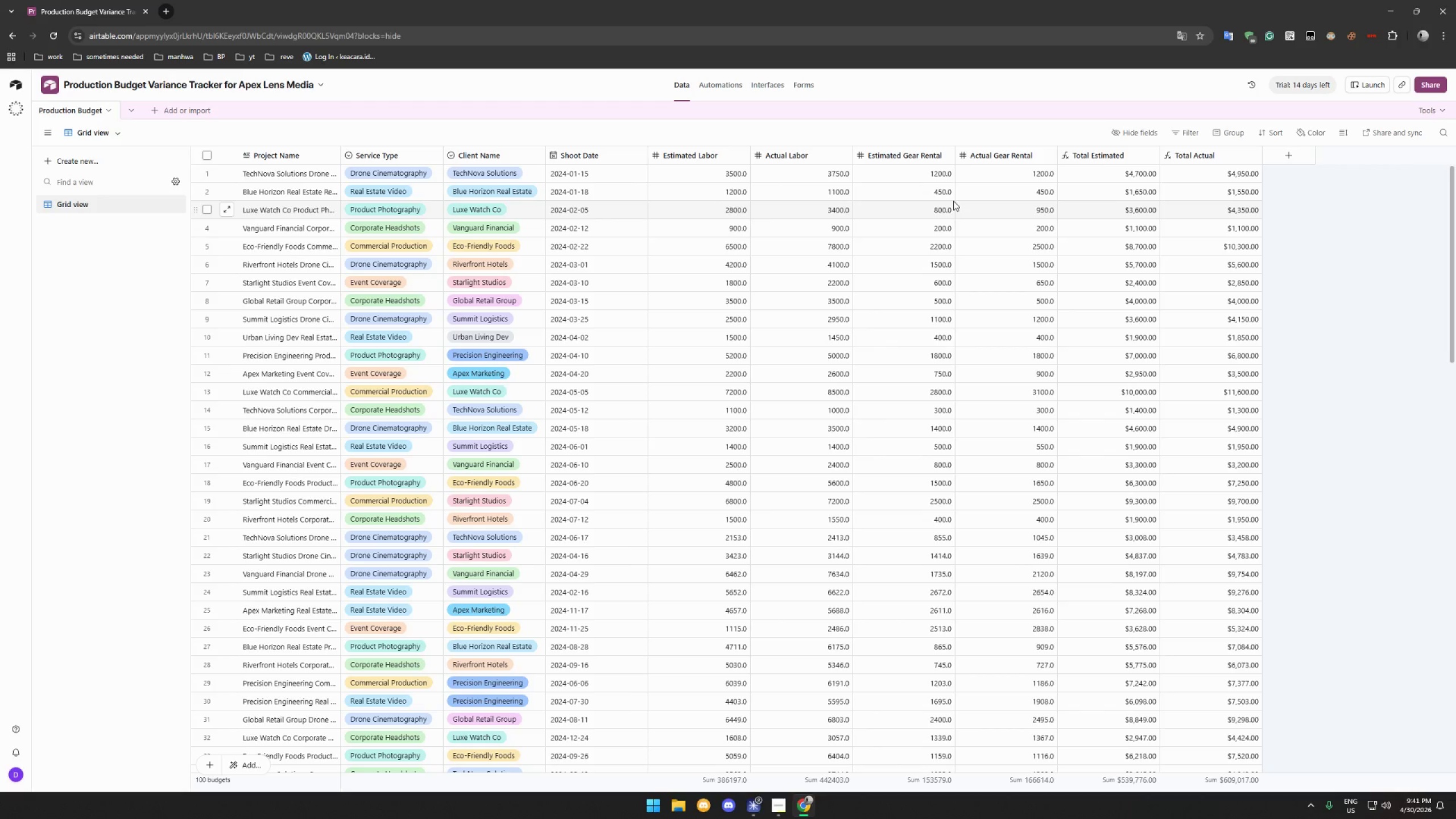 
left_click([1295, 154])
 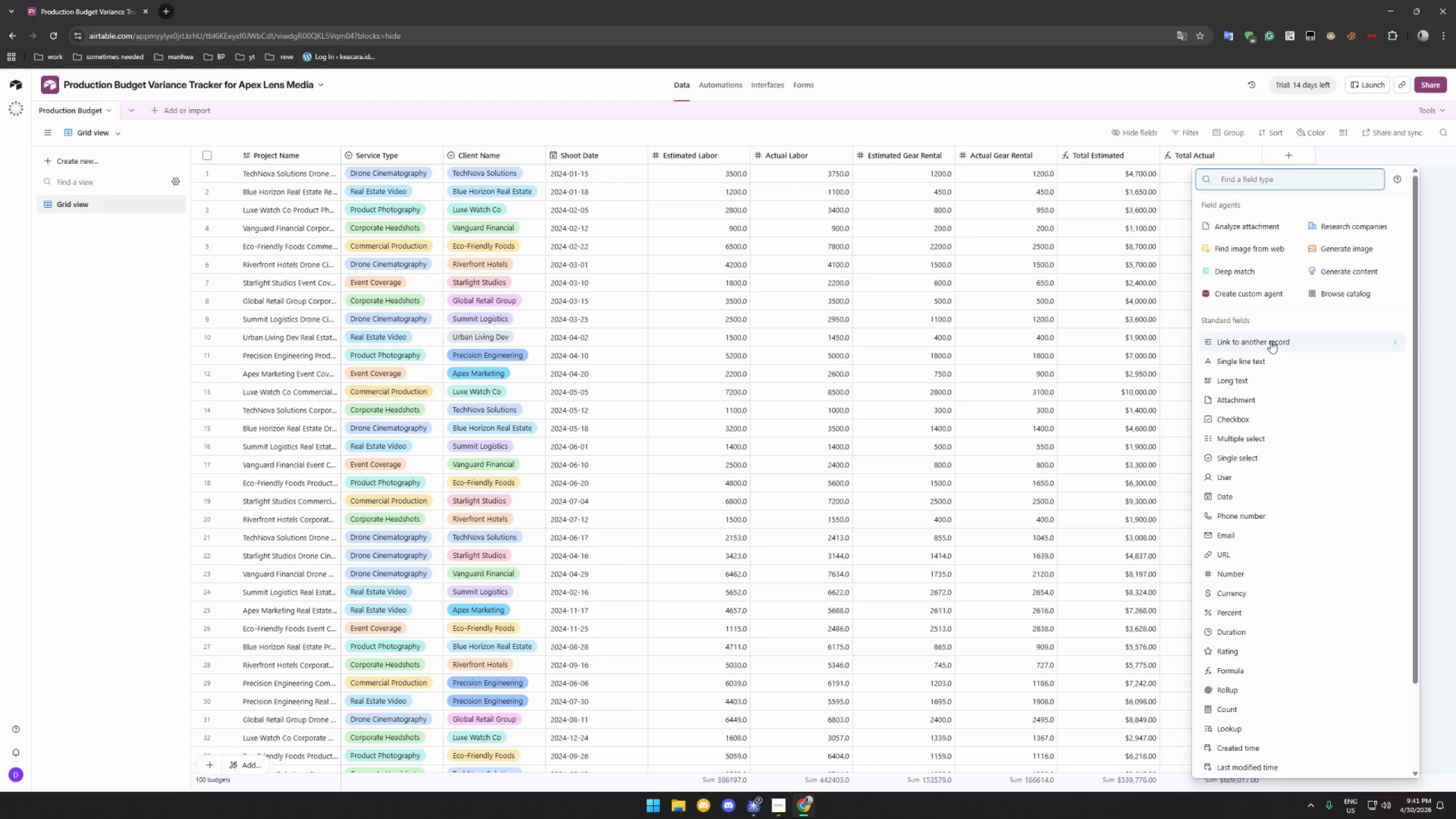 
left_click([1263, 365])
 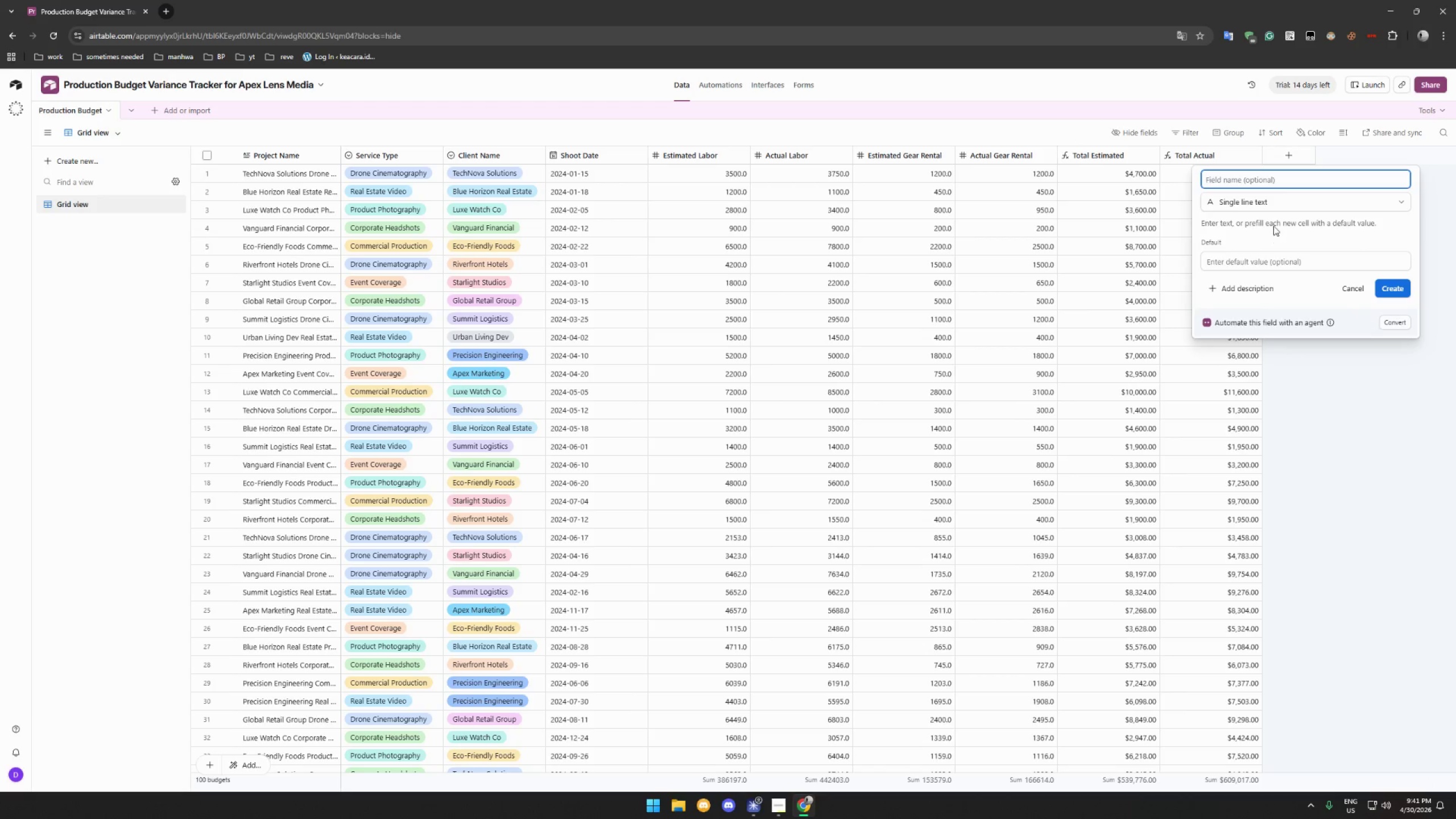 
left_click([1275, 204])
 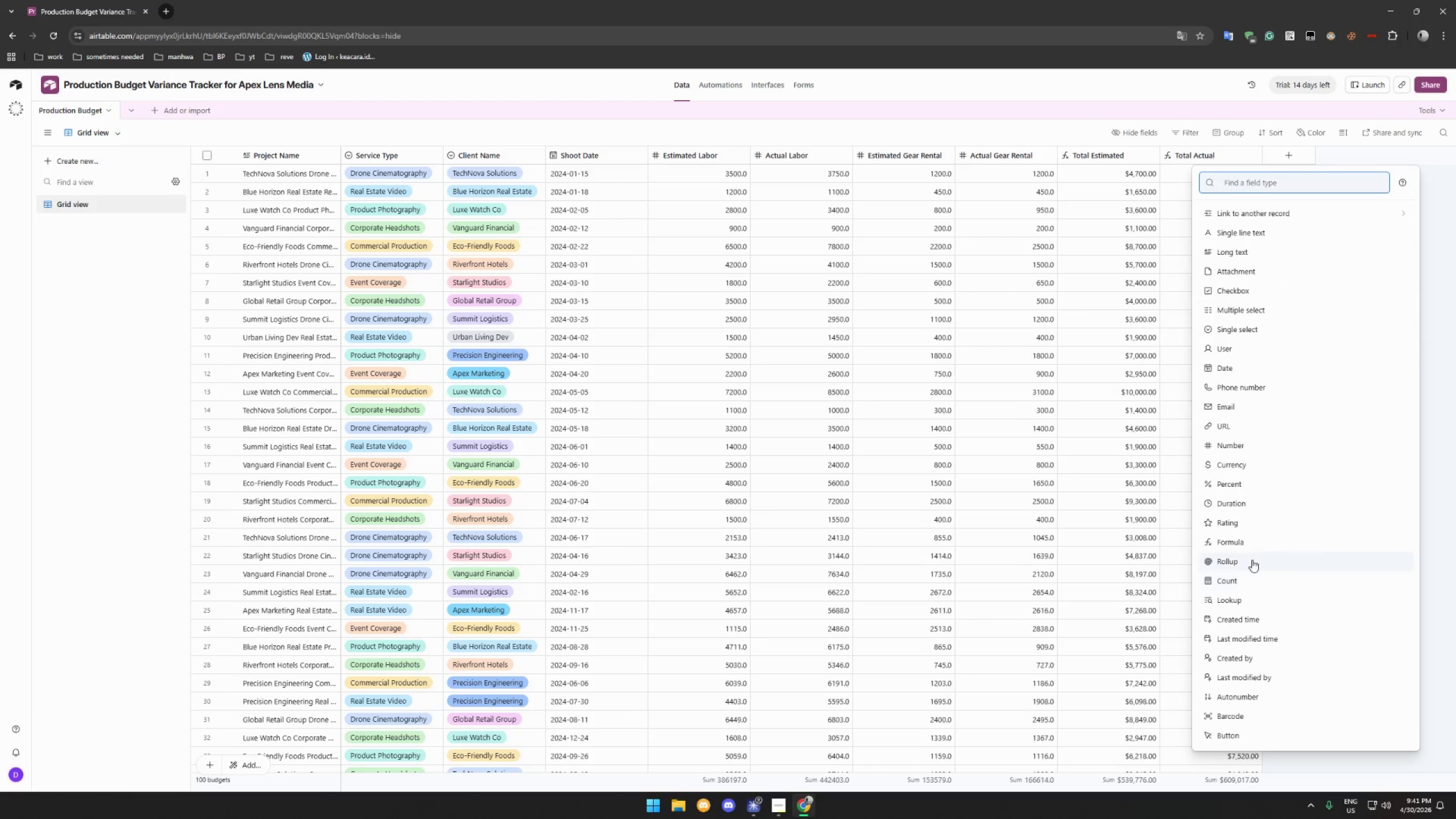 
left_click([1254, 543])
 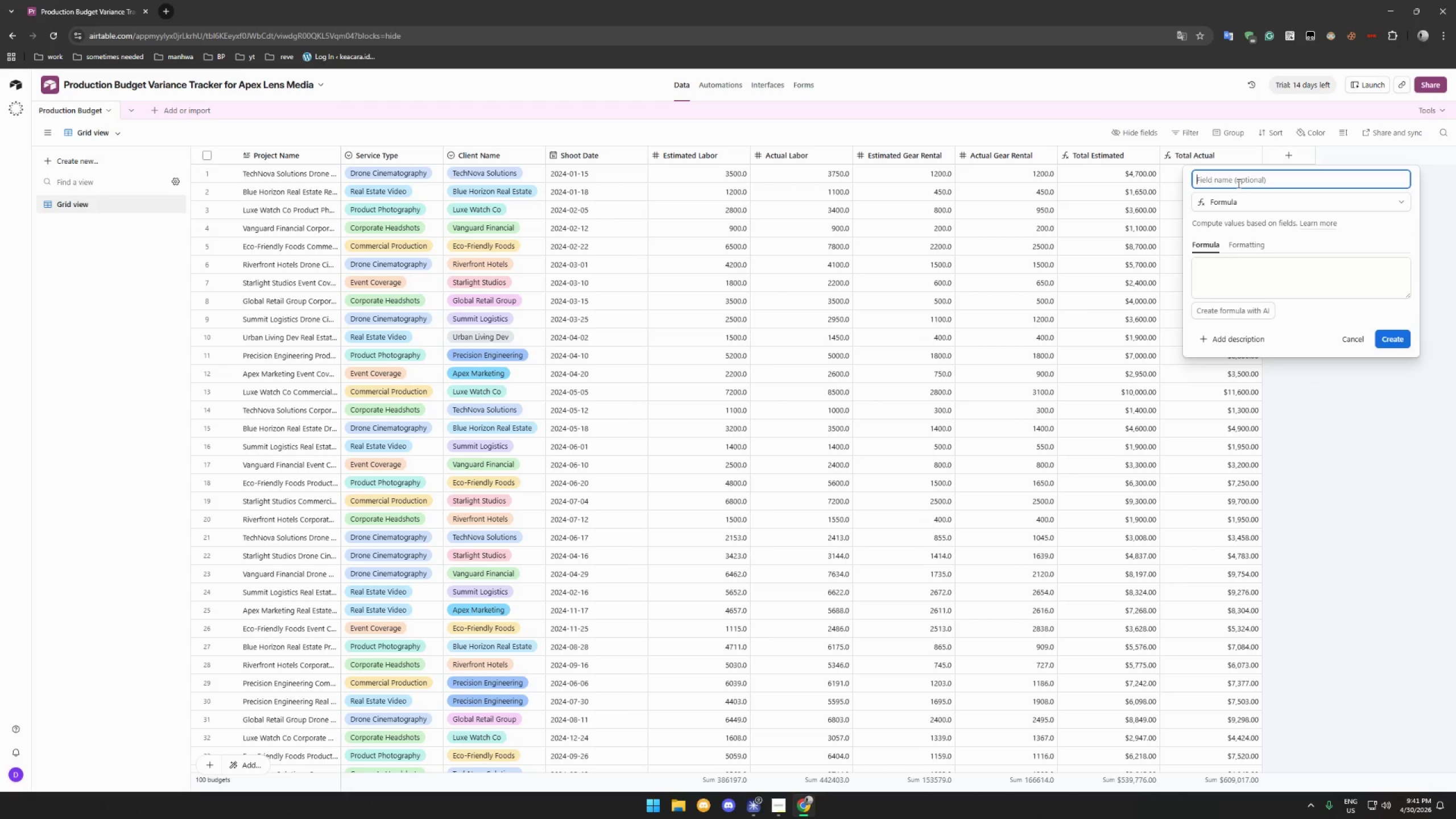 
hold_key(key=ShiftLeft, duration=1.5)
 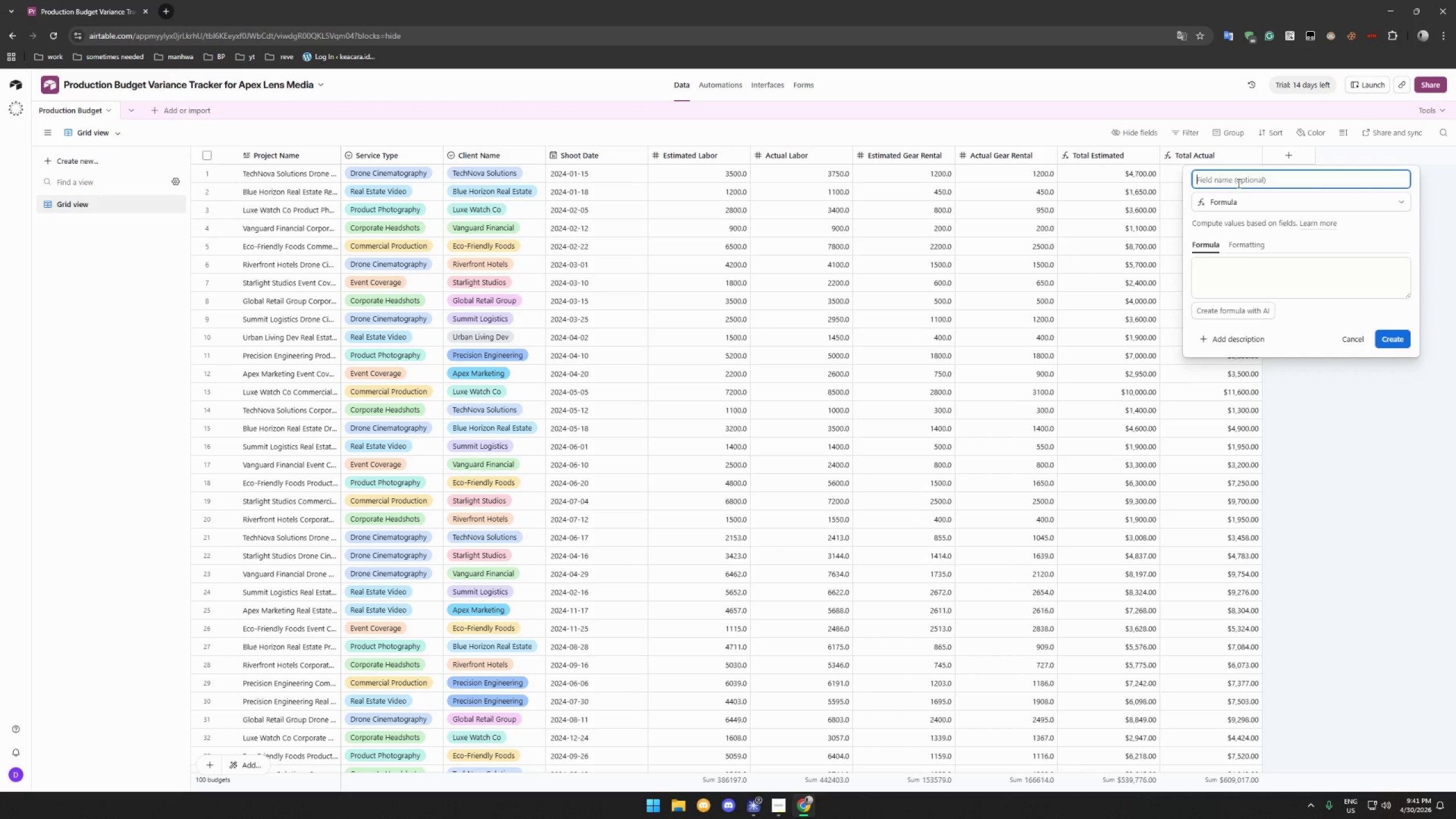 
type(Labor VC)
key(Backspace)
type(ariance)
 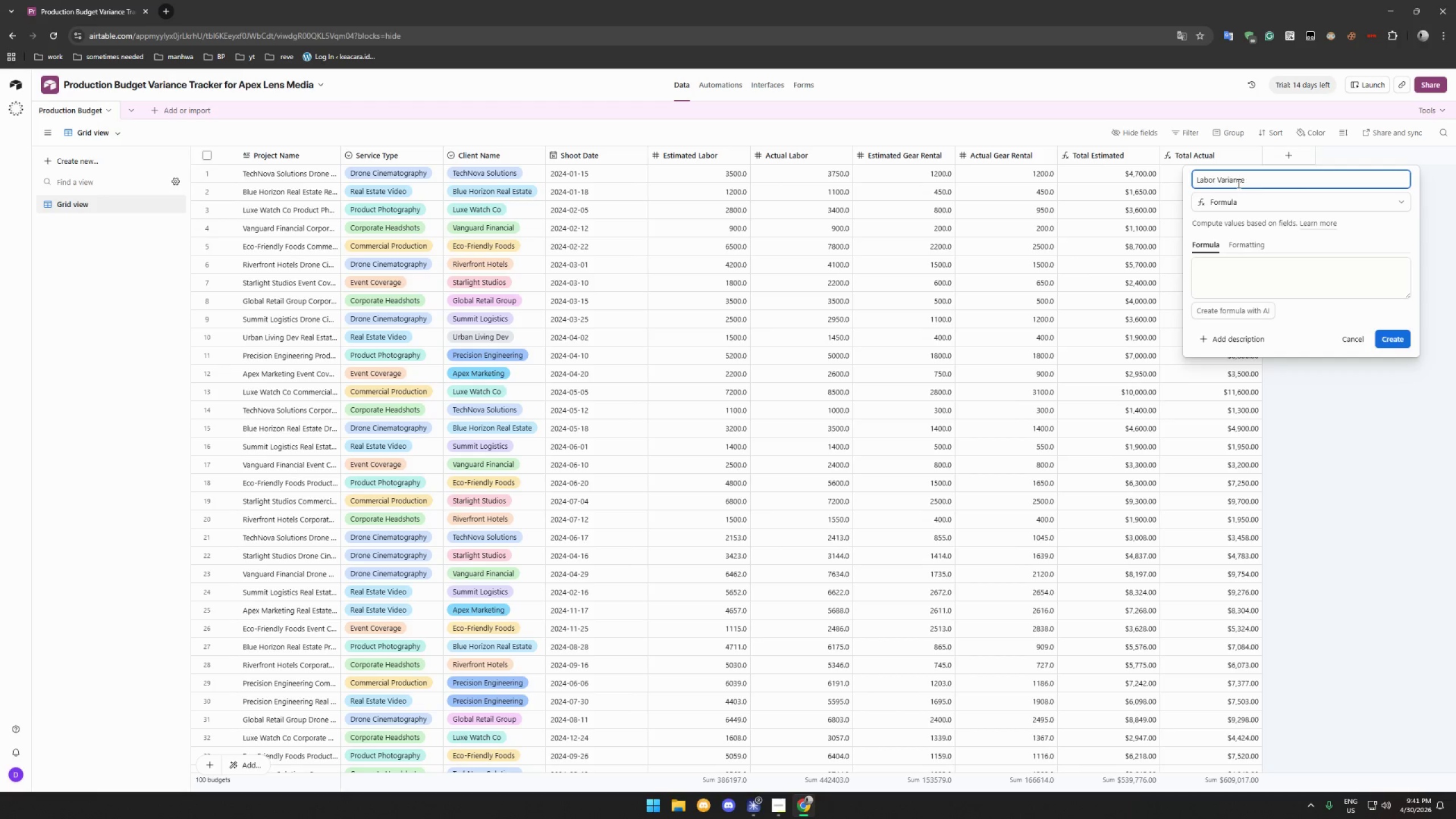 
left_click([1264, 274])
 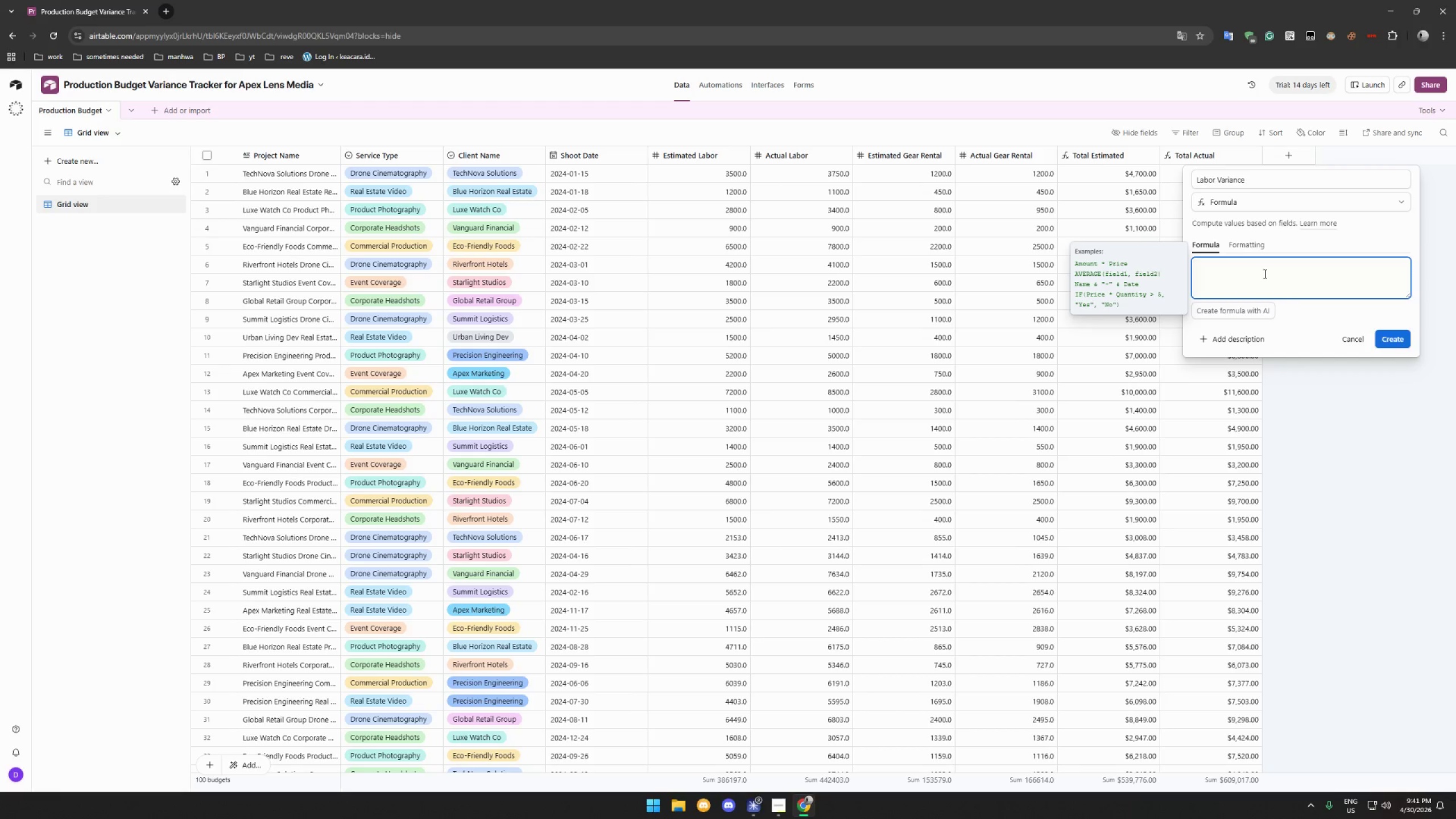 
type({Actual Labir)
key(Backspace)
key(Backspace)
type(oi)
key(Backspace)
type(r)
key(Tab)
type(-{Estimated Labor)
 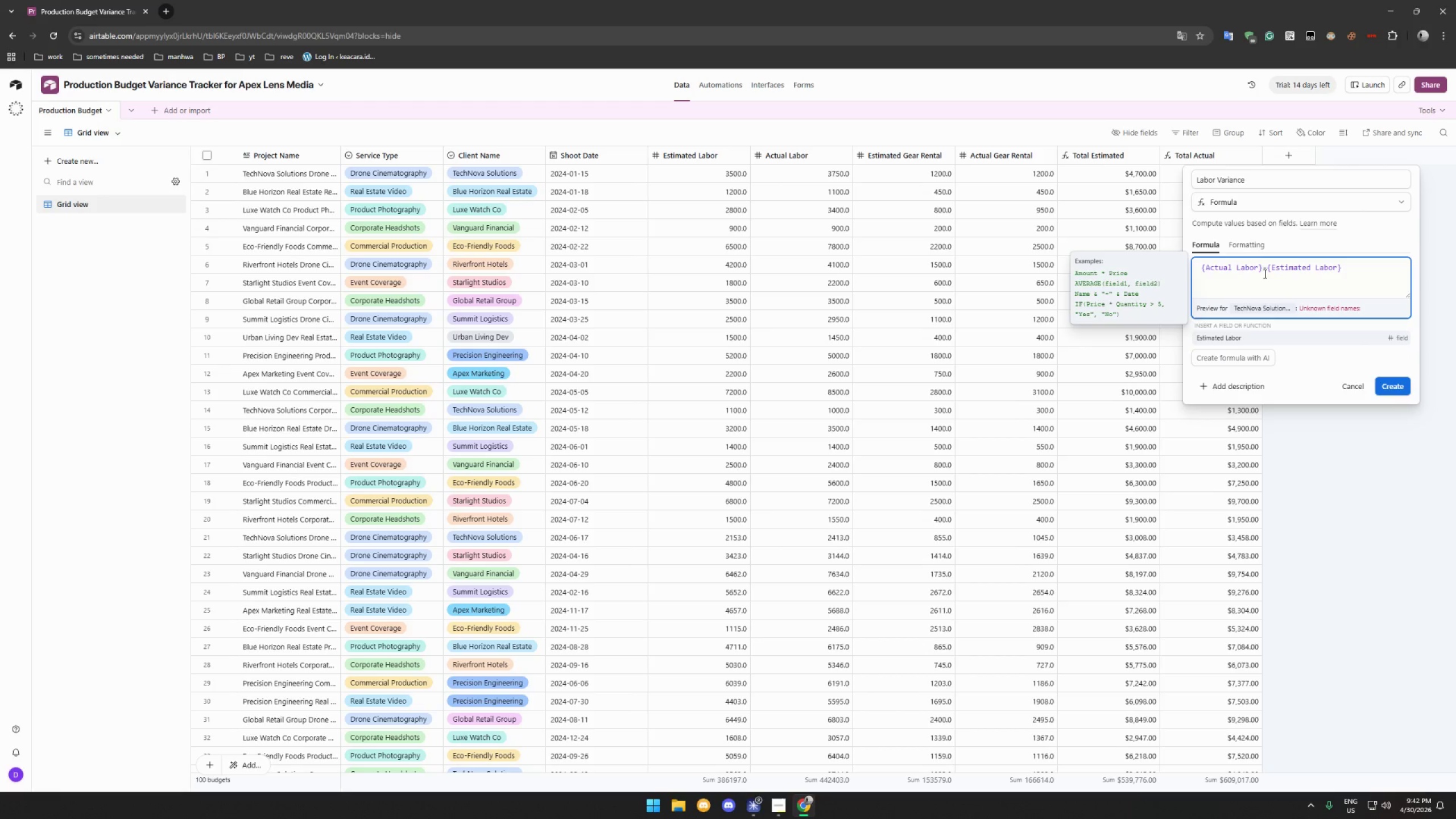 
wait(27.2)
 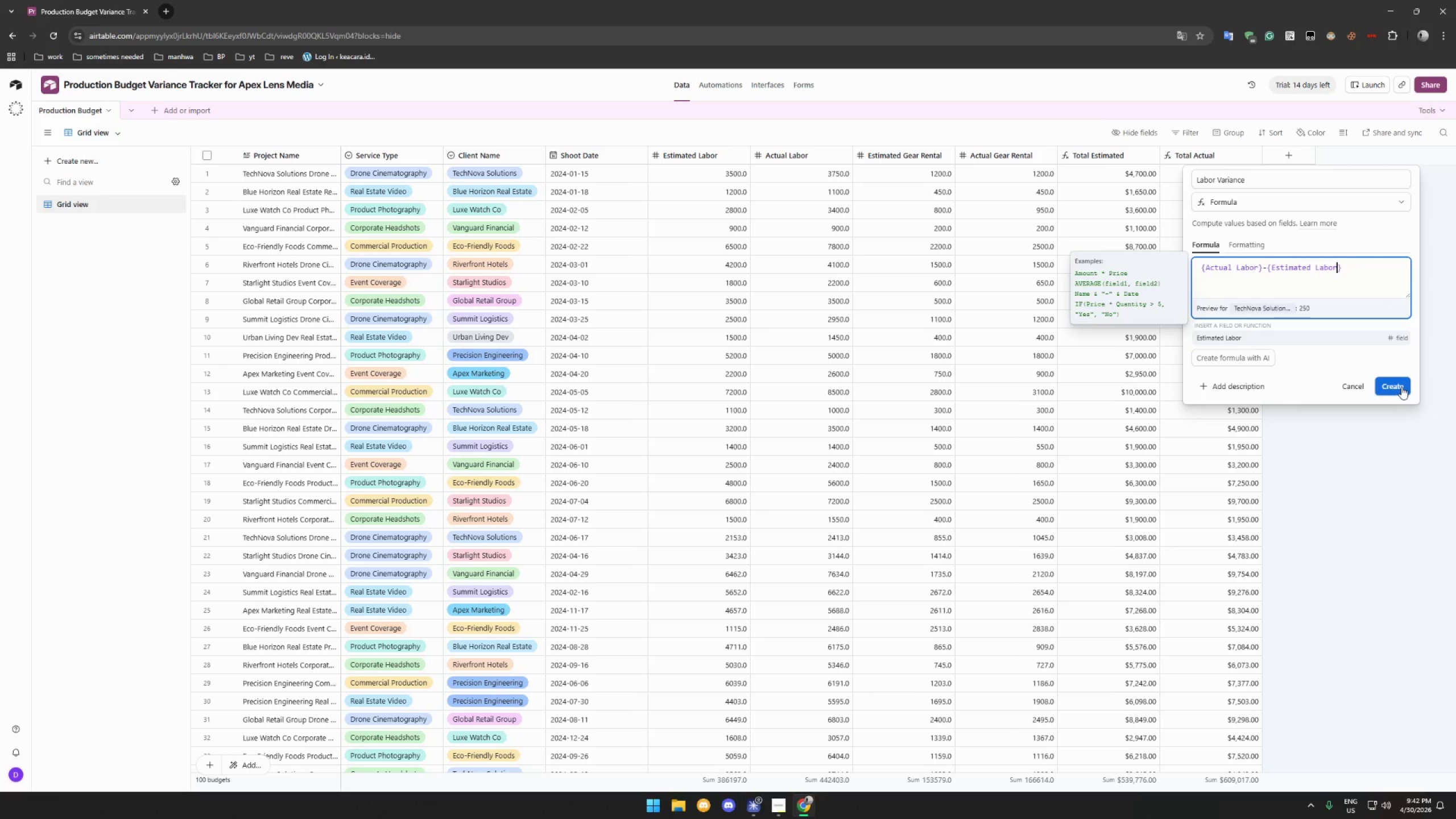 
left_click([1250, 246])
 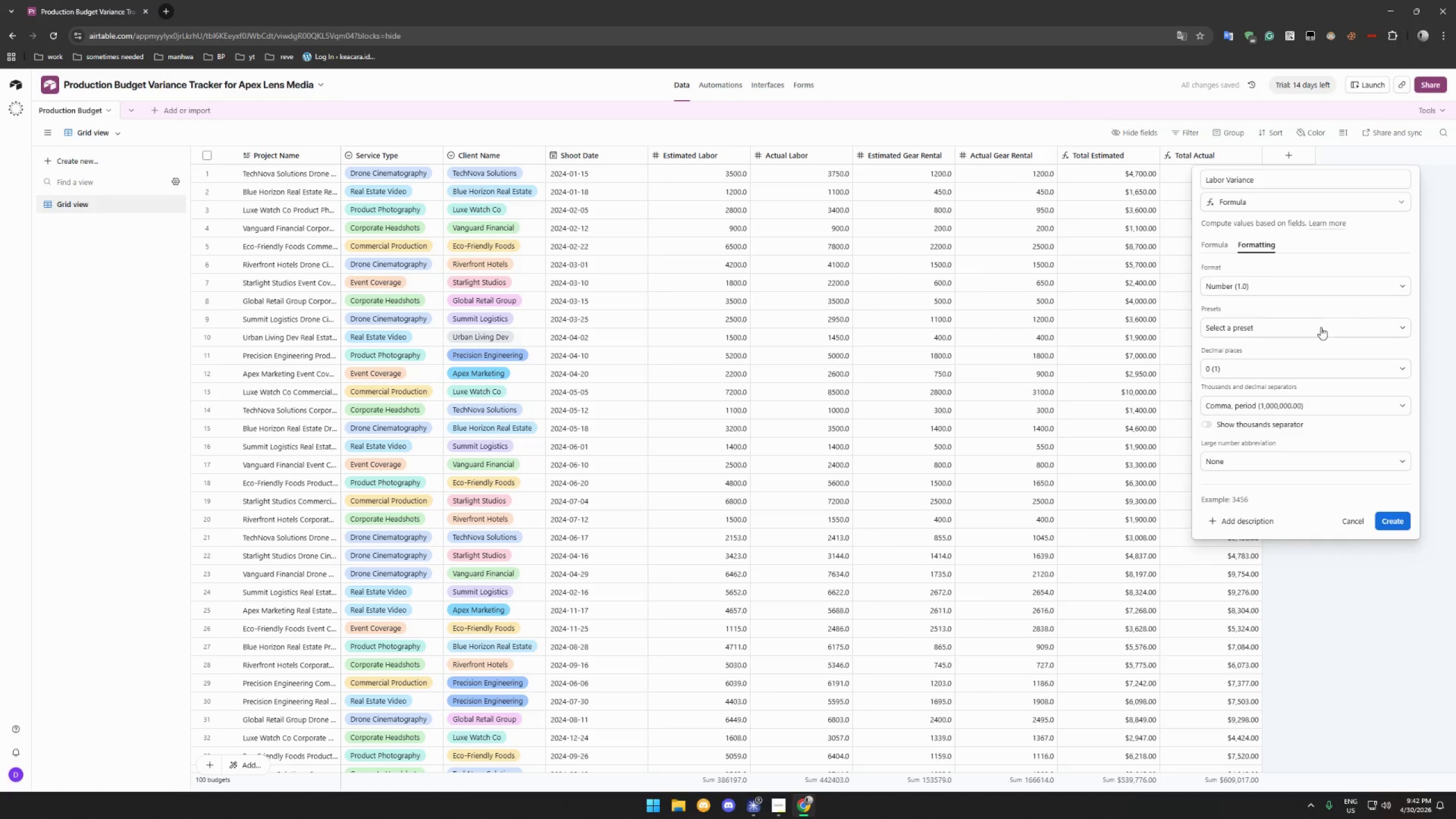 
left_click([1325, 289])
 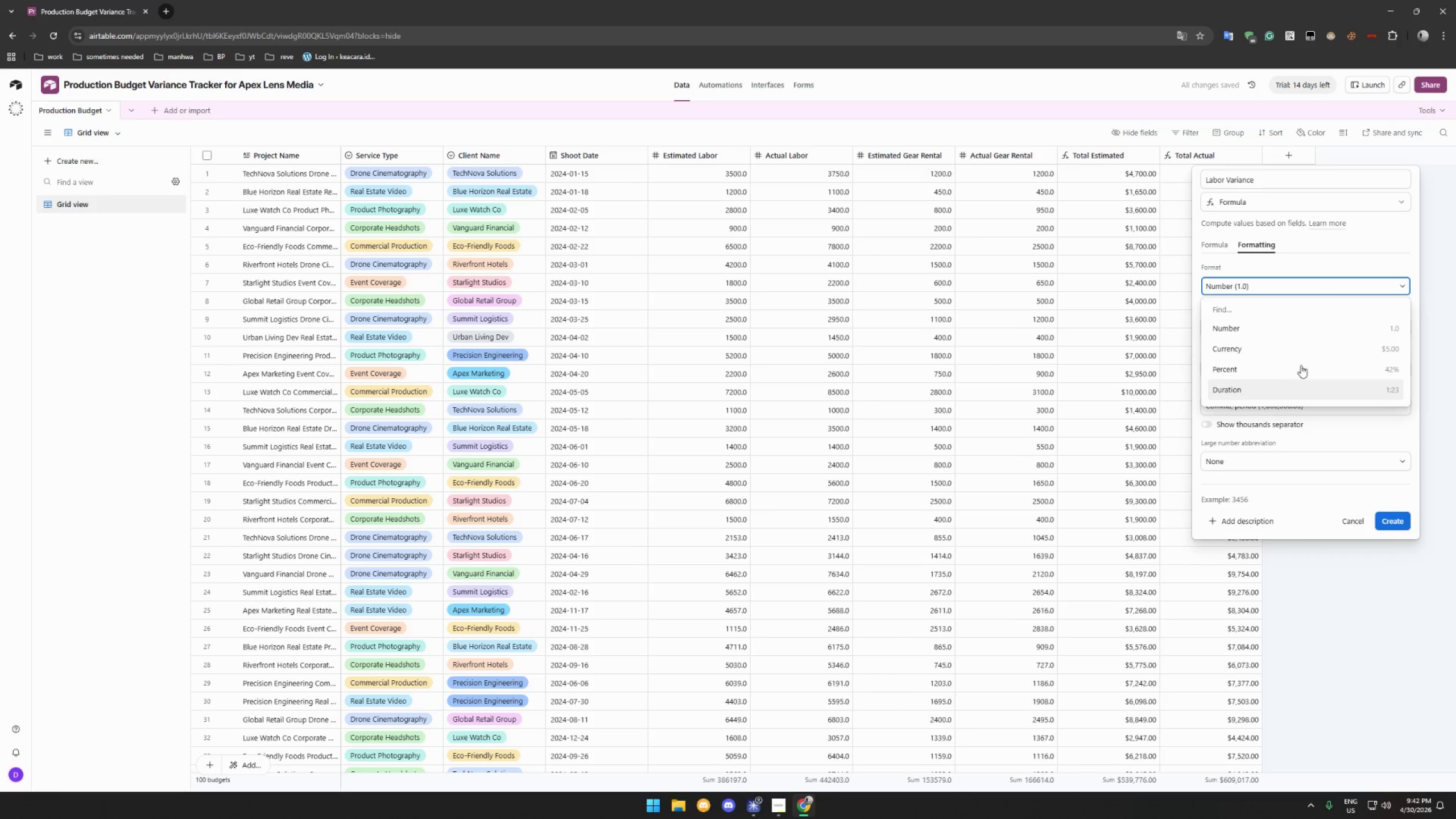 
left_click([1310, 350])
 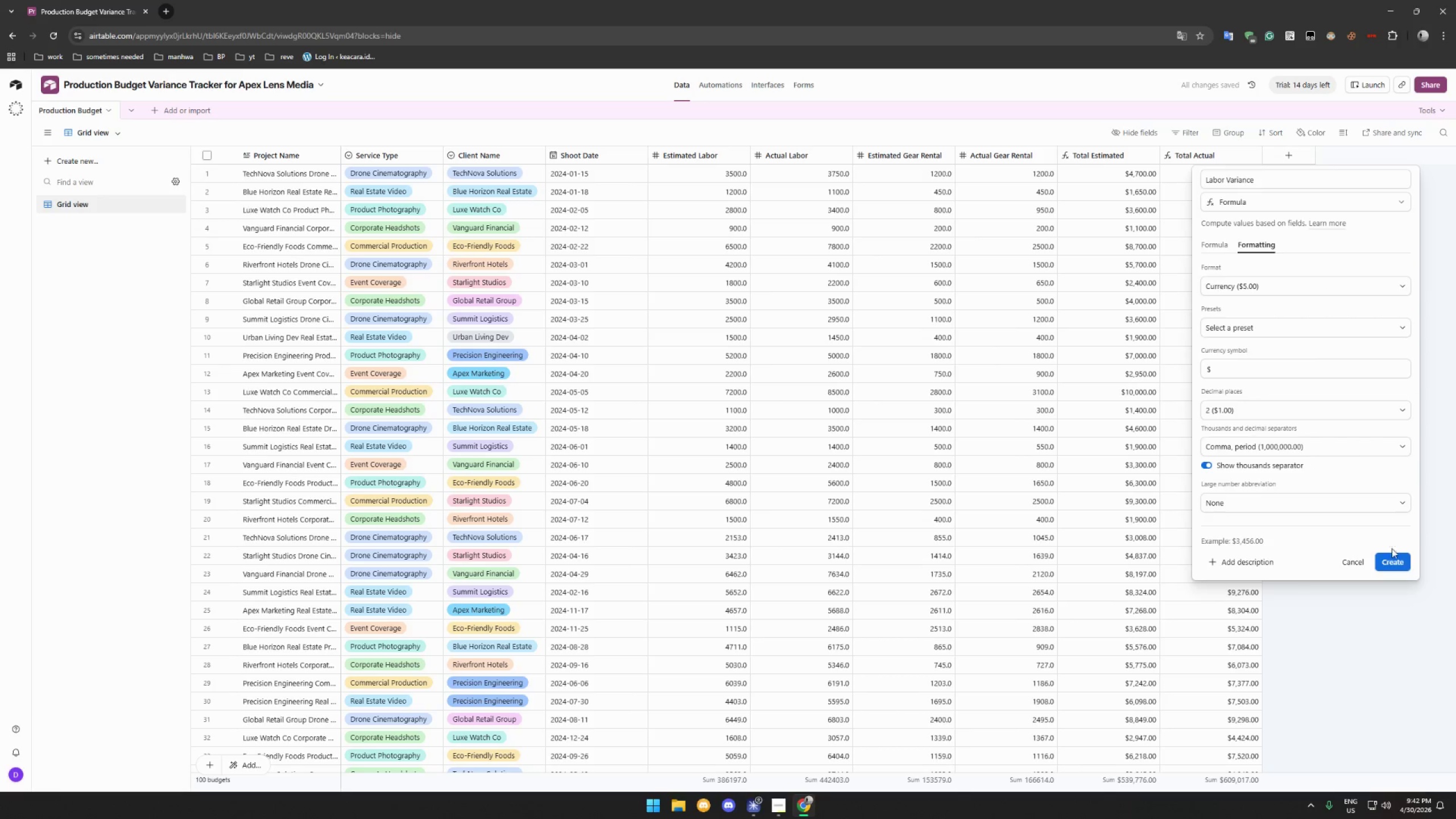 
left_click([1395, 559])
 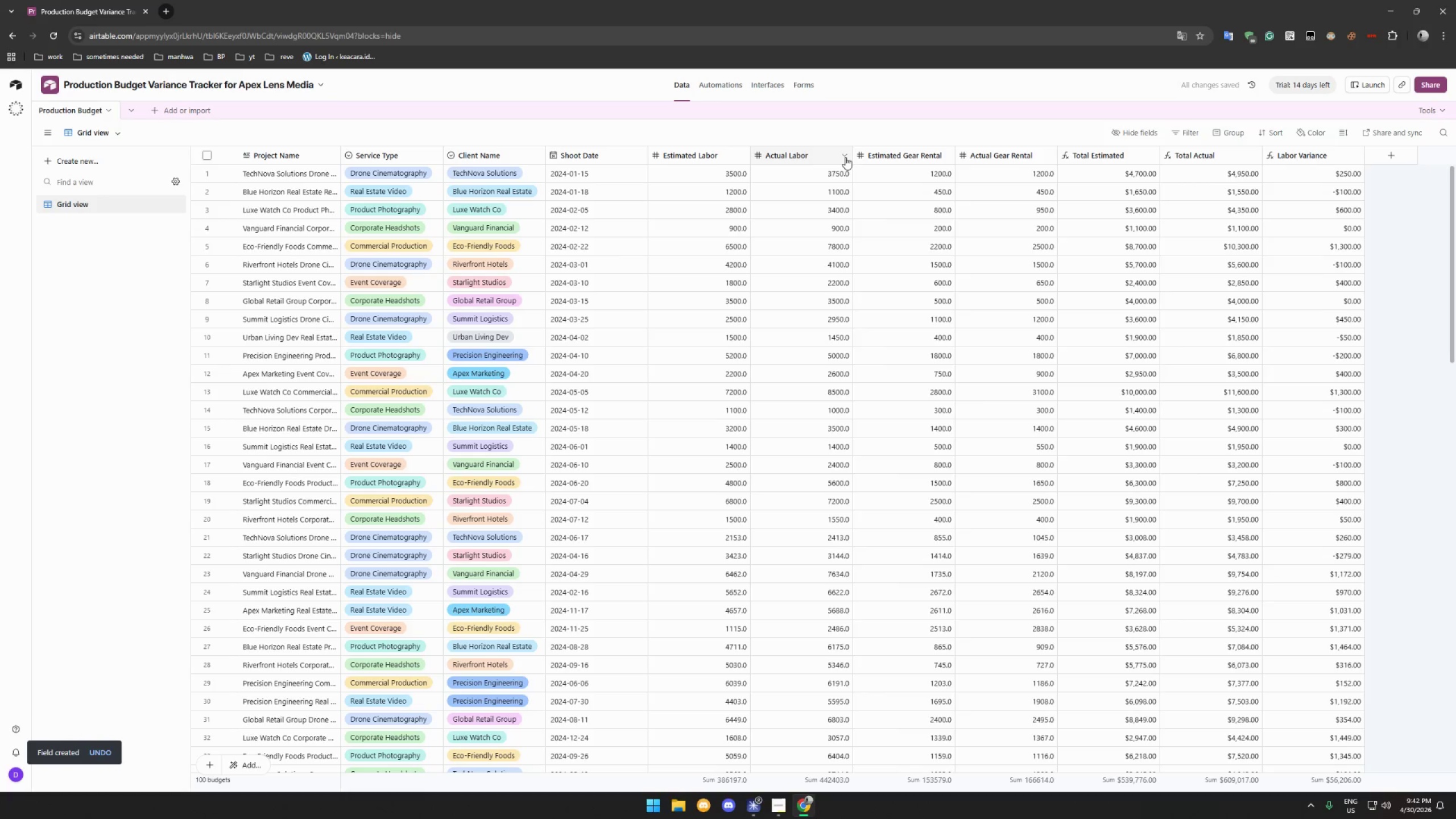 
wait(7.52)
 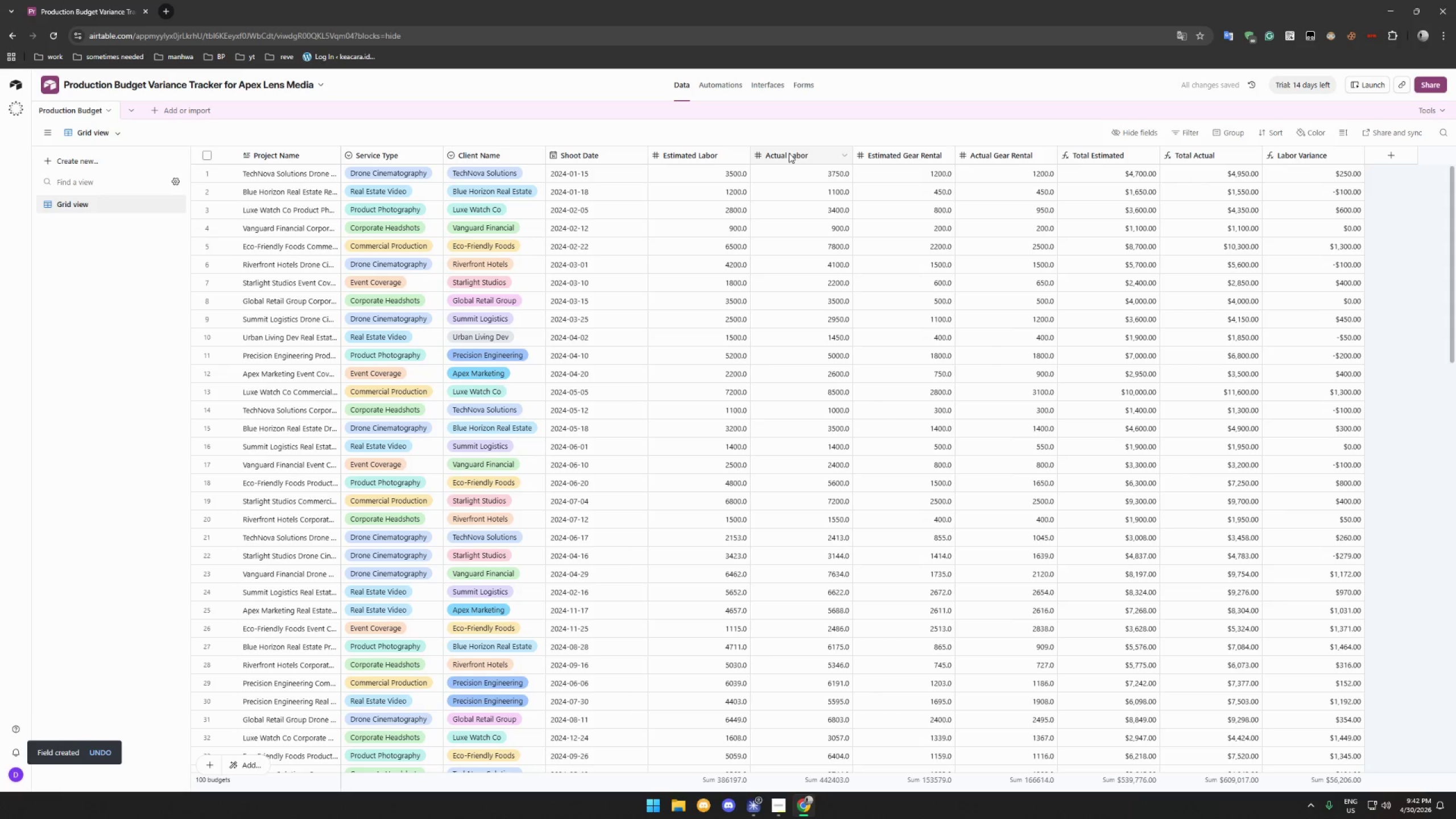 
left_click([843, 154])
 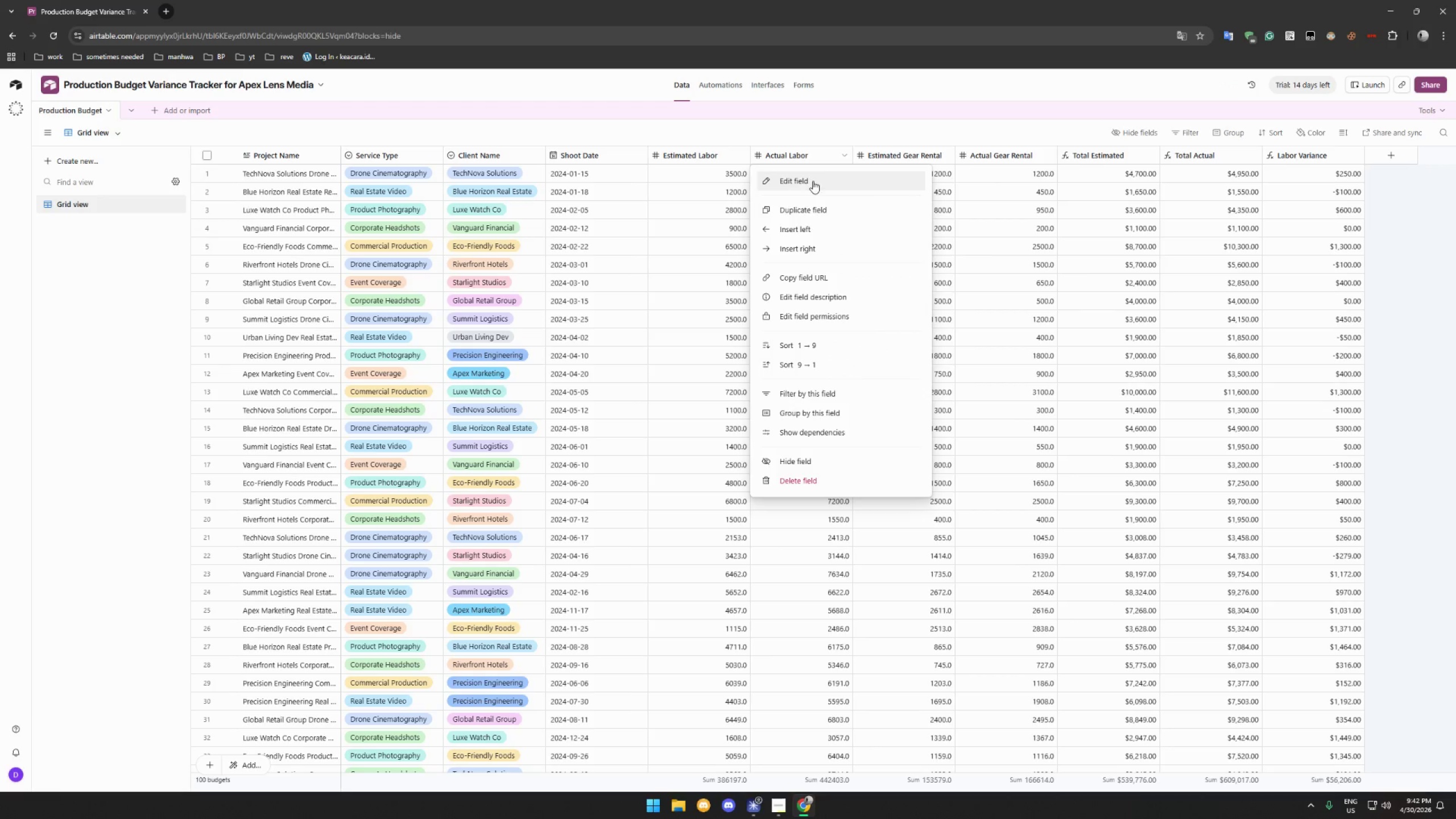 
left_click([818, 179])
 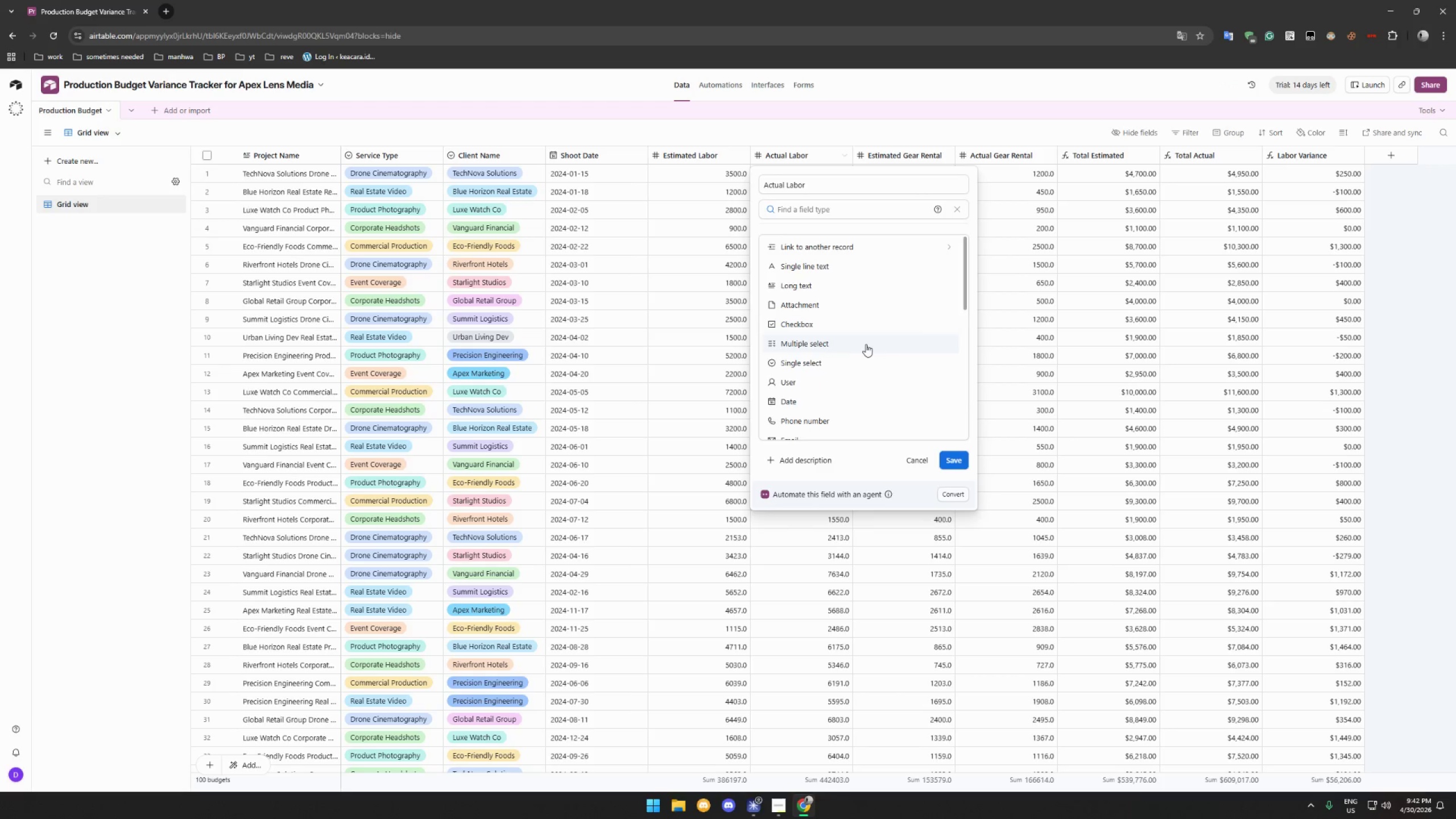 
left_click([872, 202])
 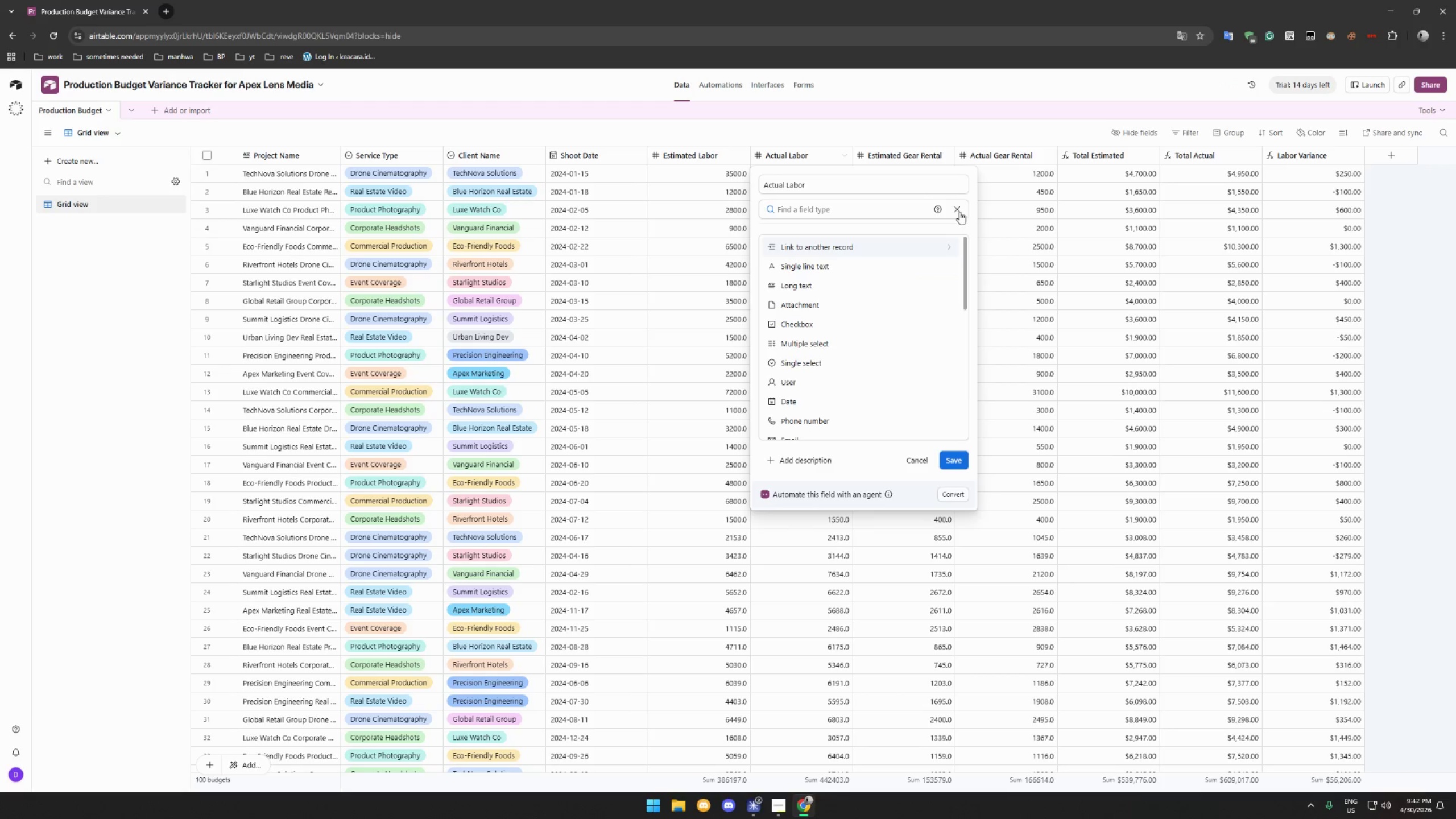 
left_click([959, 208])
 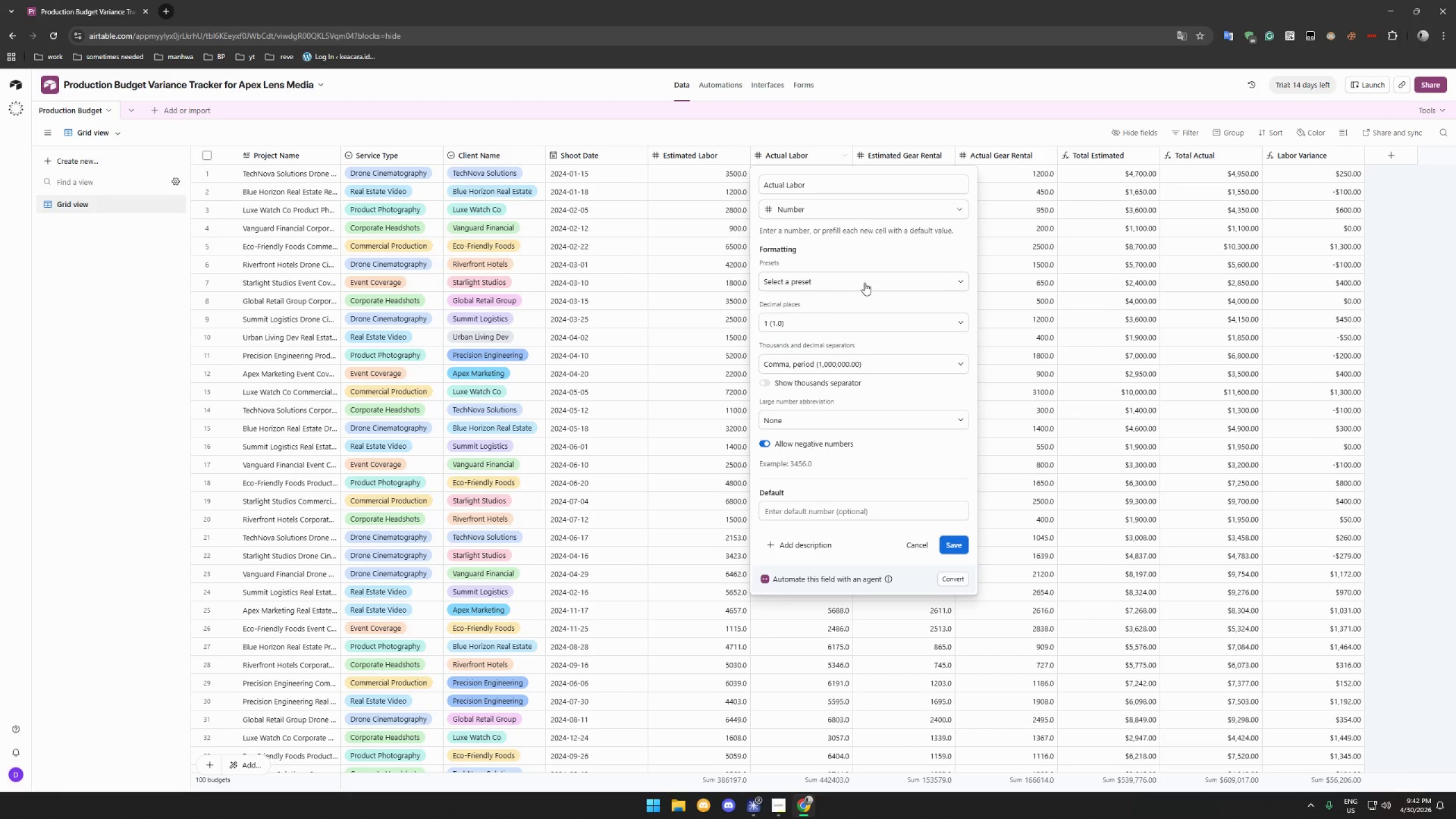 
left_click([864, 283])
 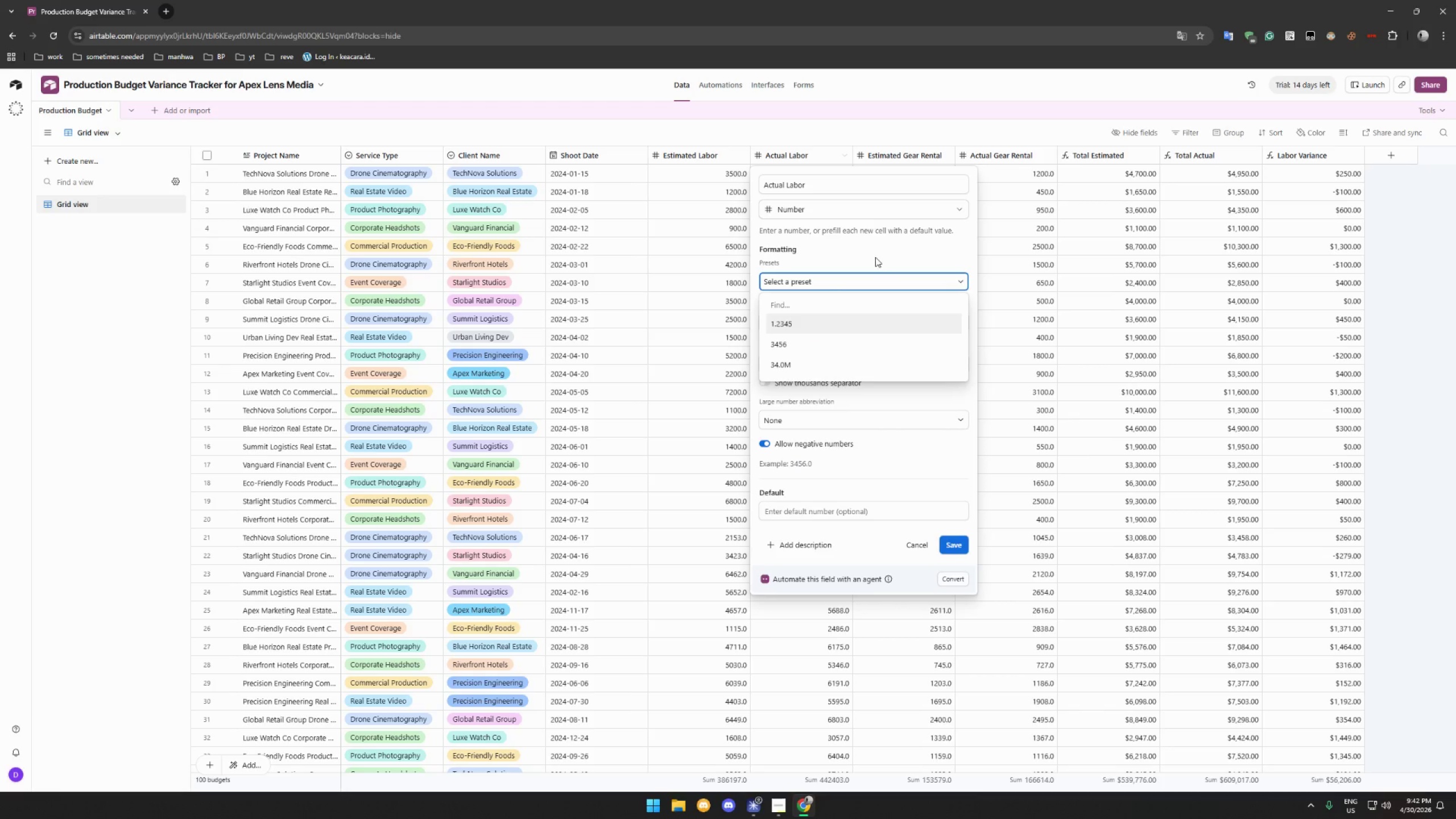 
left_click([878, 209])
 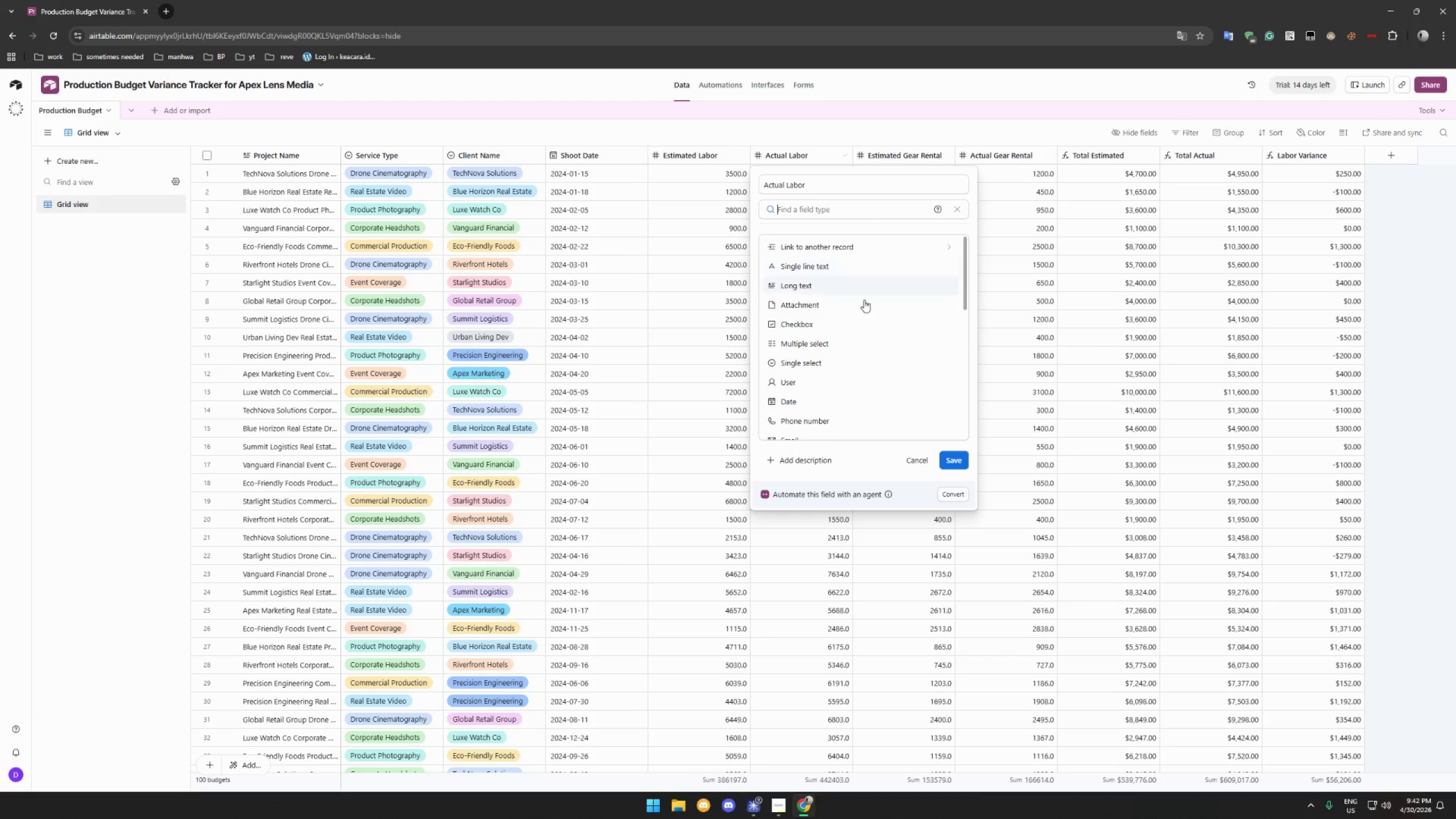 
scroll: coordinate [856, 323], scroll_direction: down, amount: 9.0
 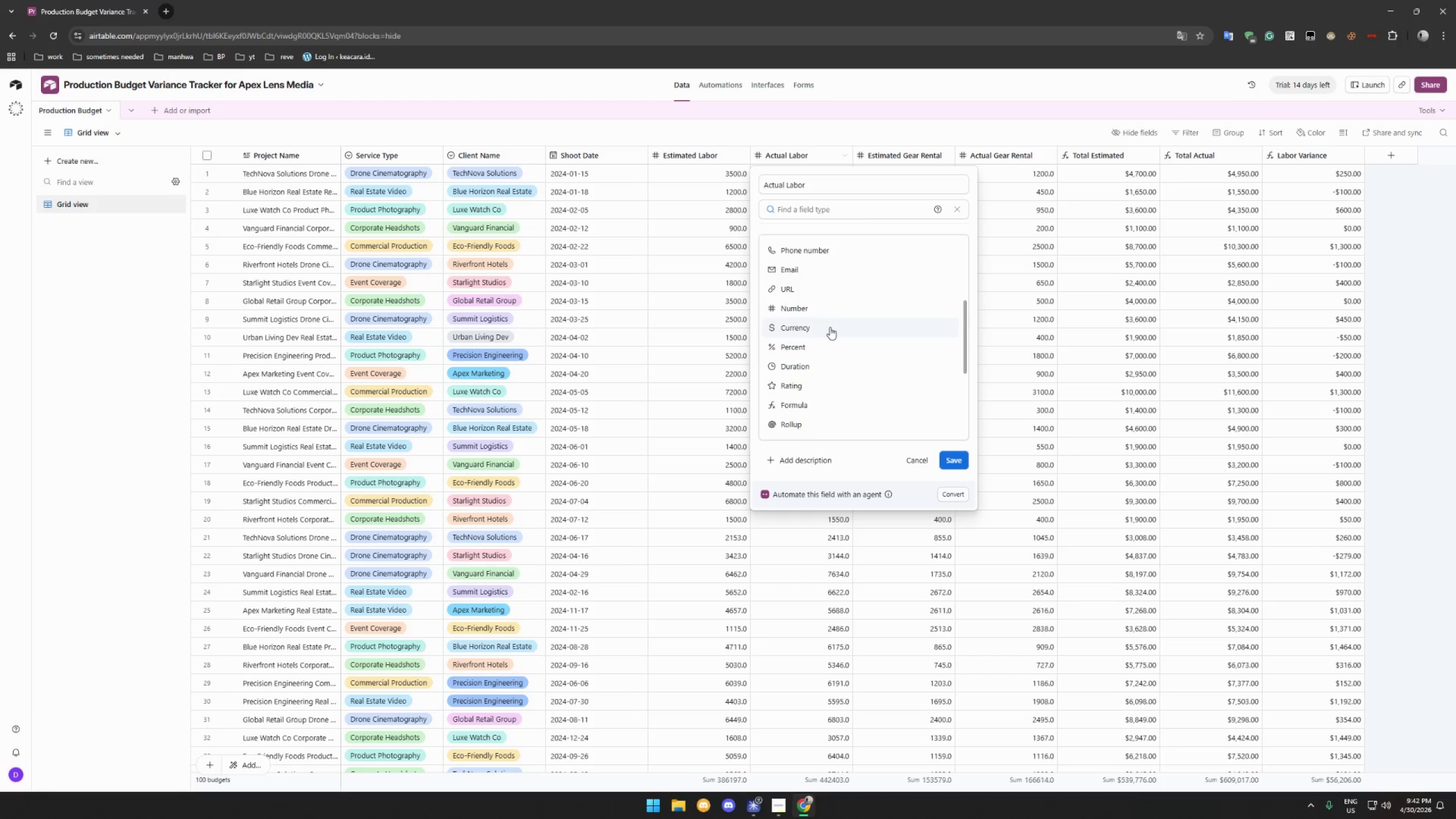 
left_click([828, 327])
 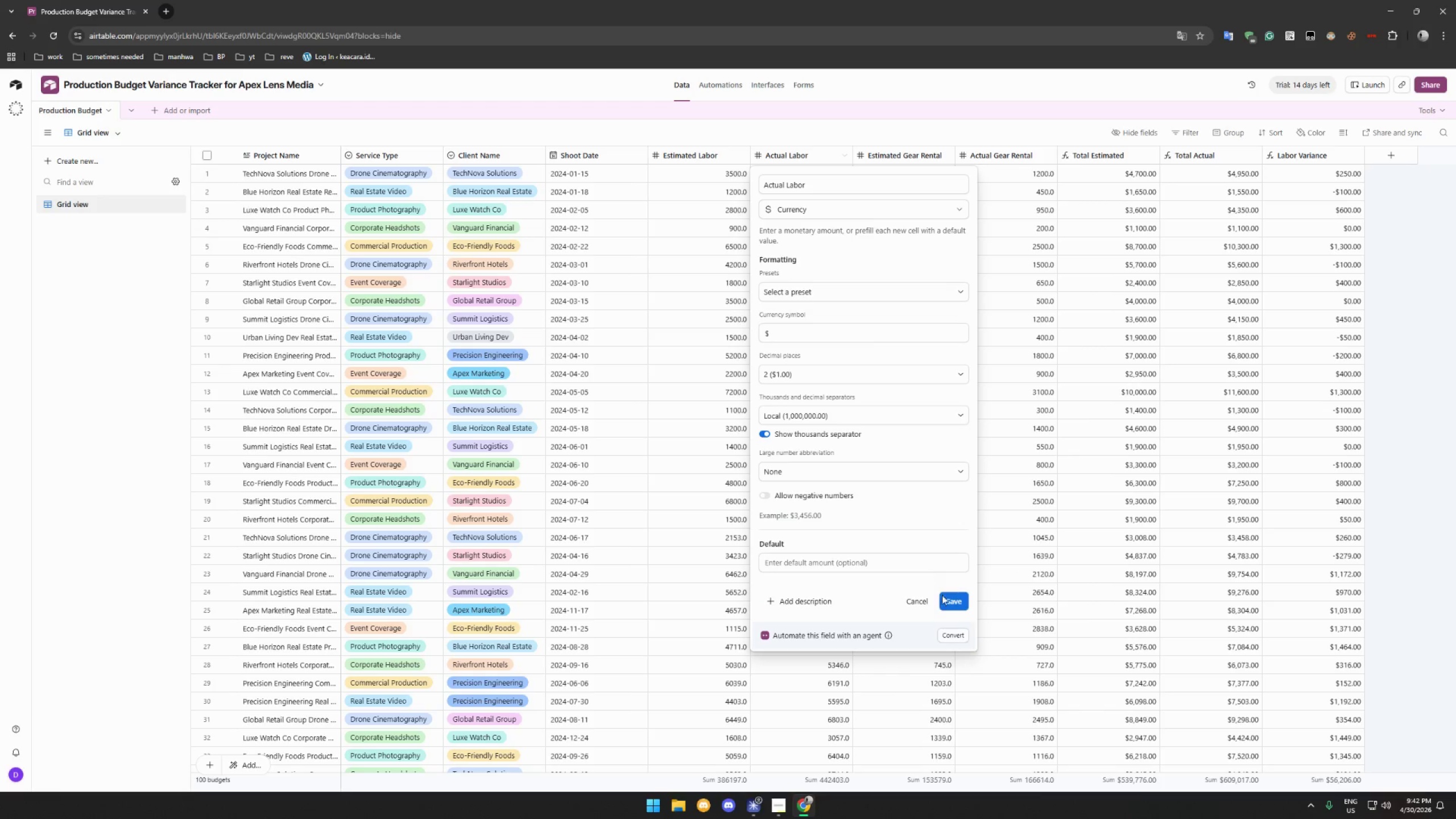 
left_click([956, 599])
 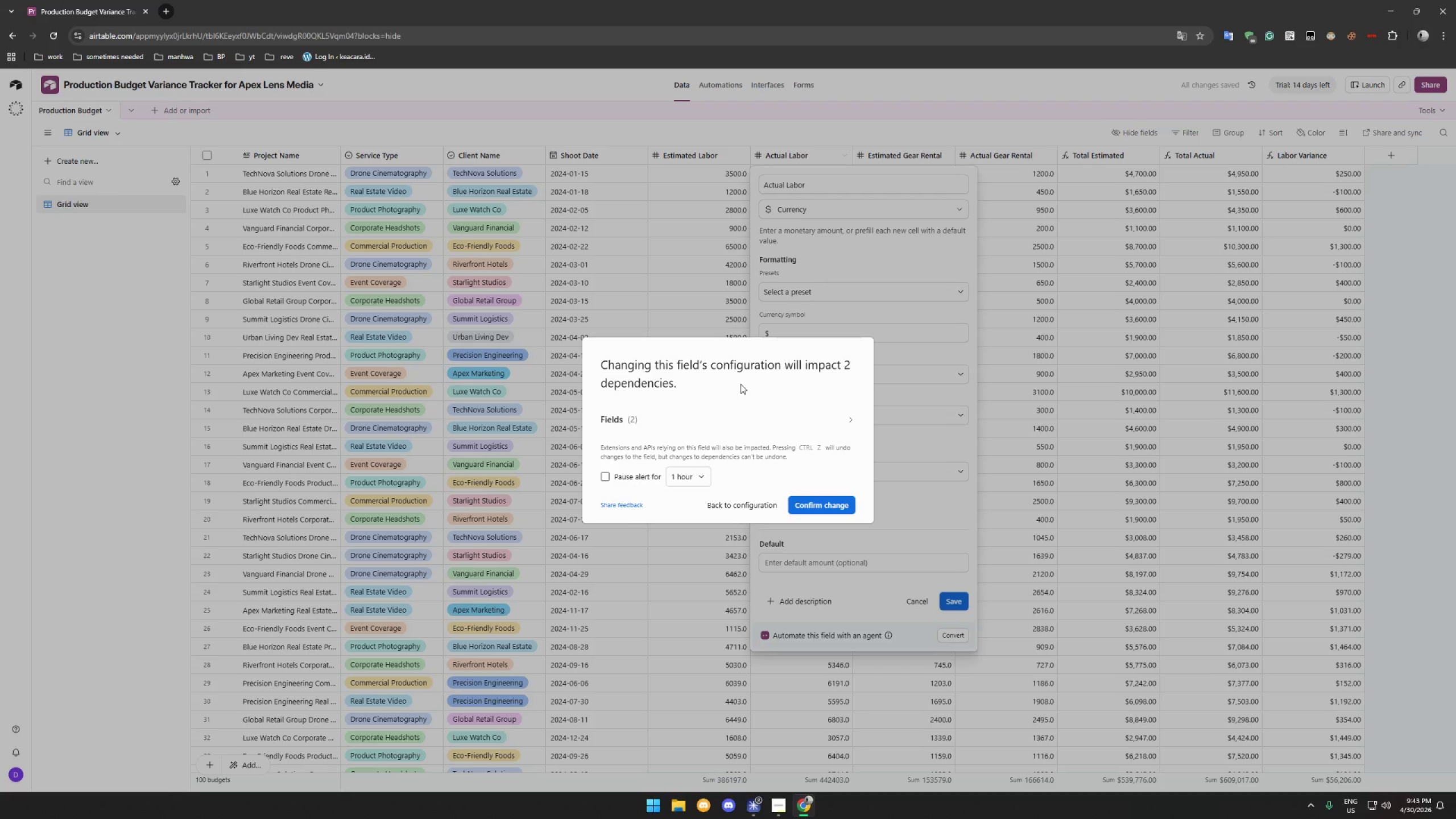 
wait(7.17)
 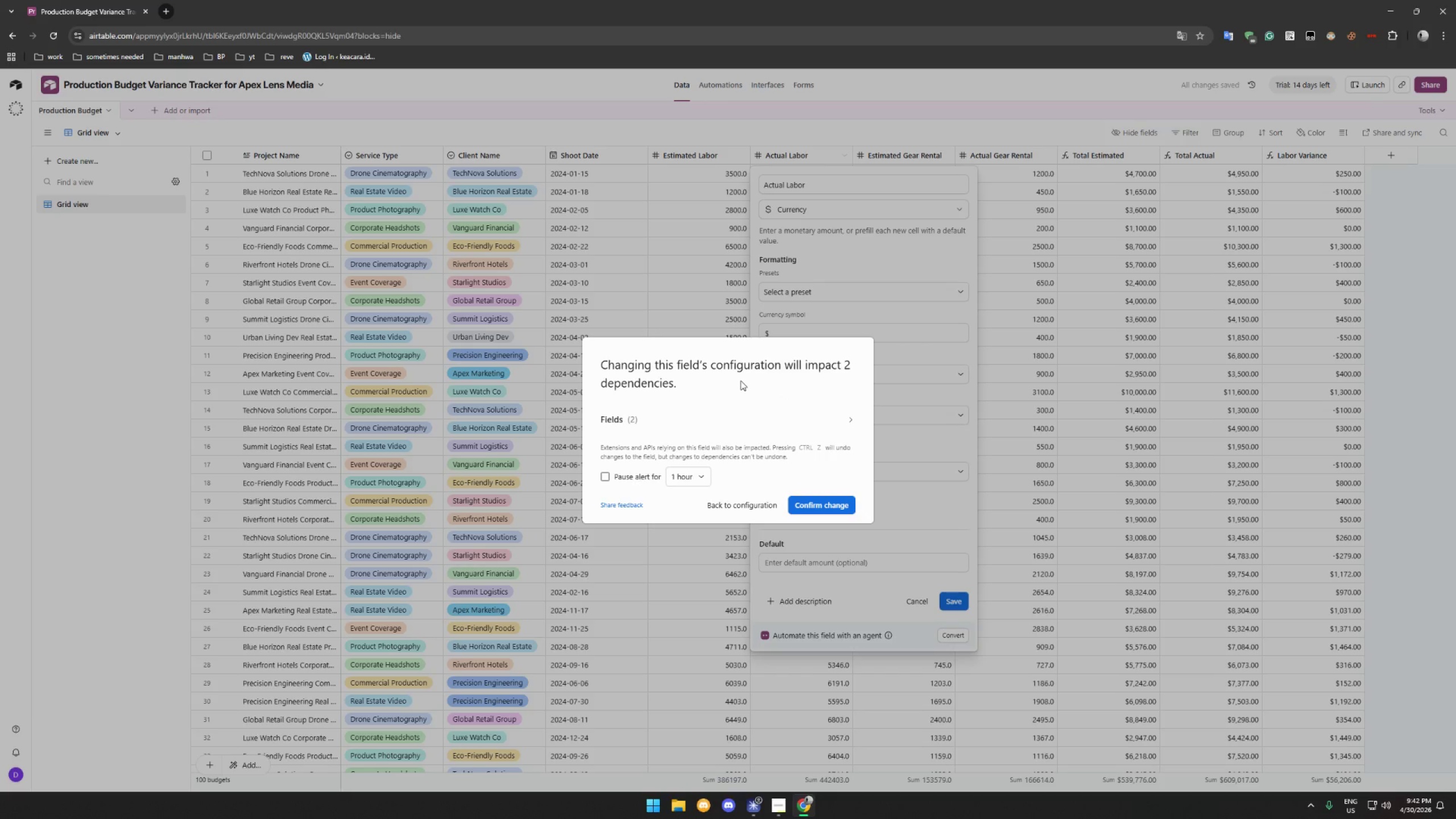 
left_click([635, 474])
 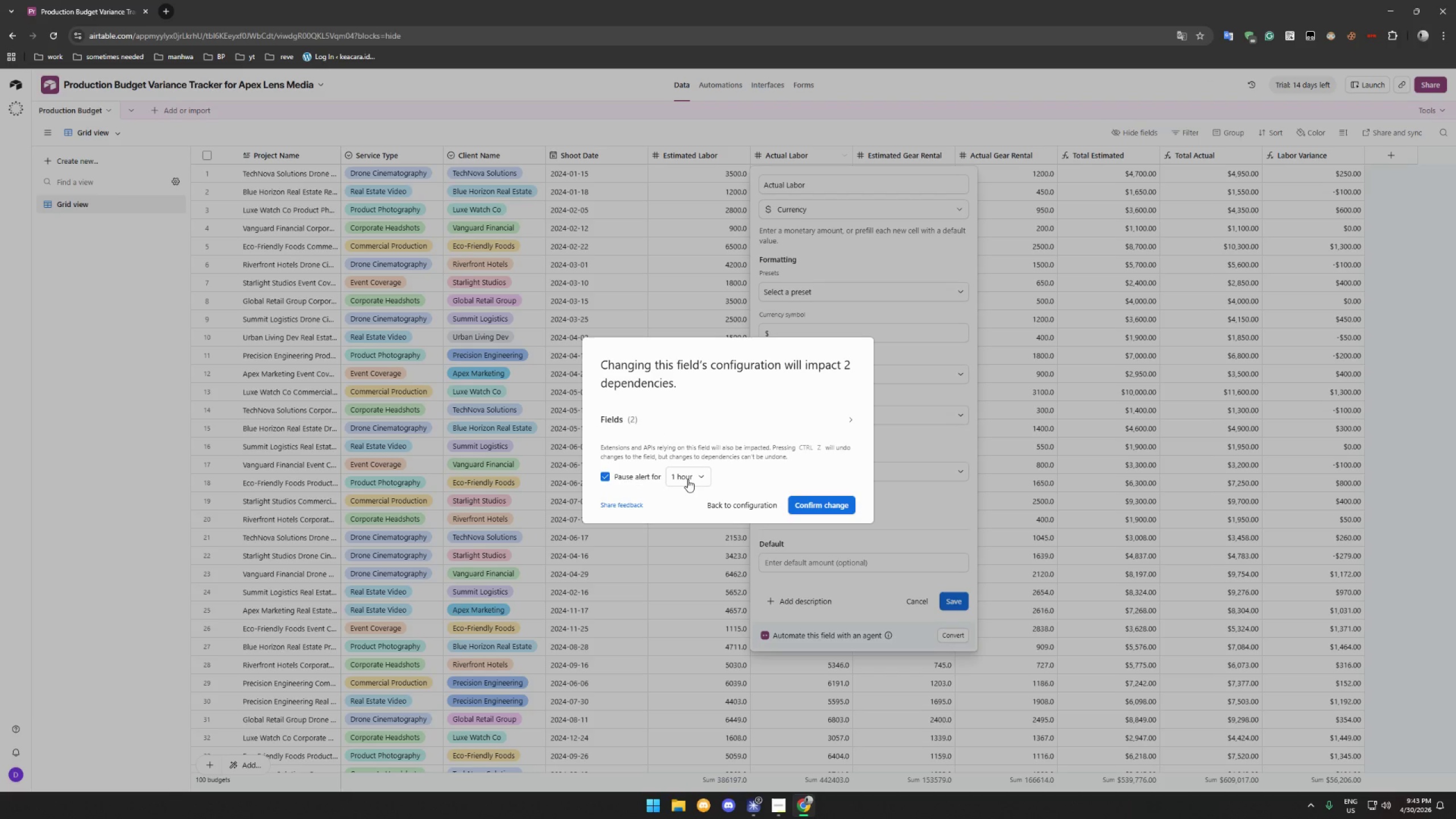 
left_click([688, 479])
 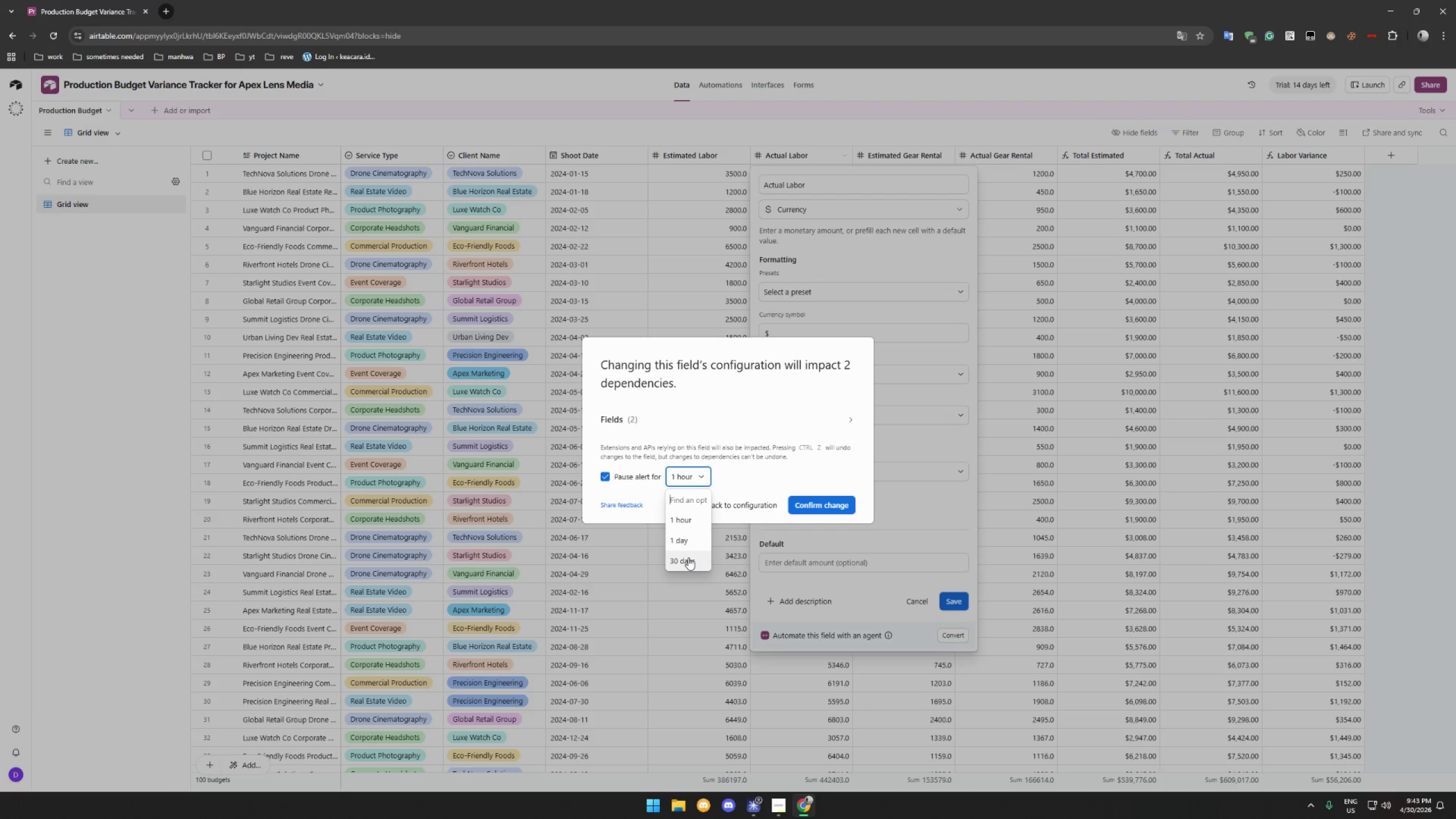 
left_click([688, 557])
 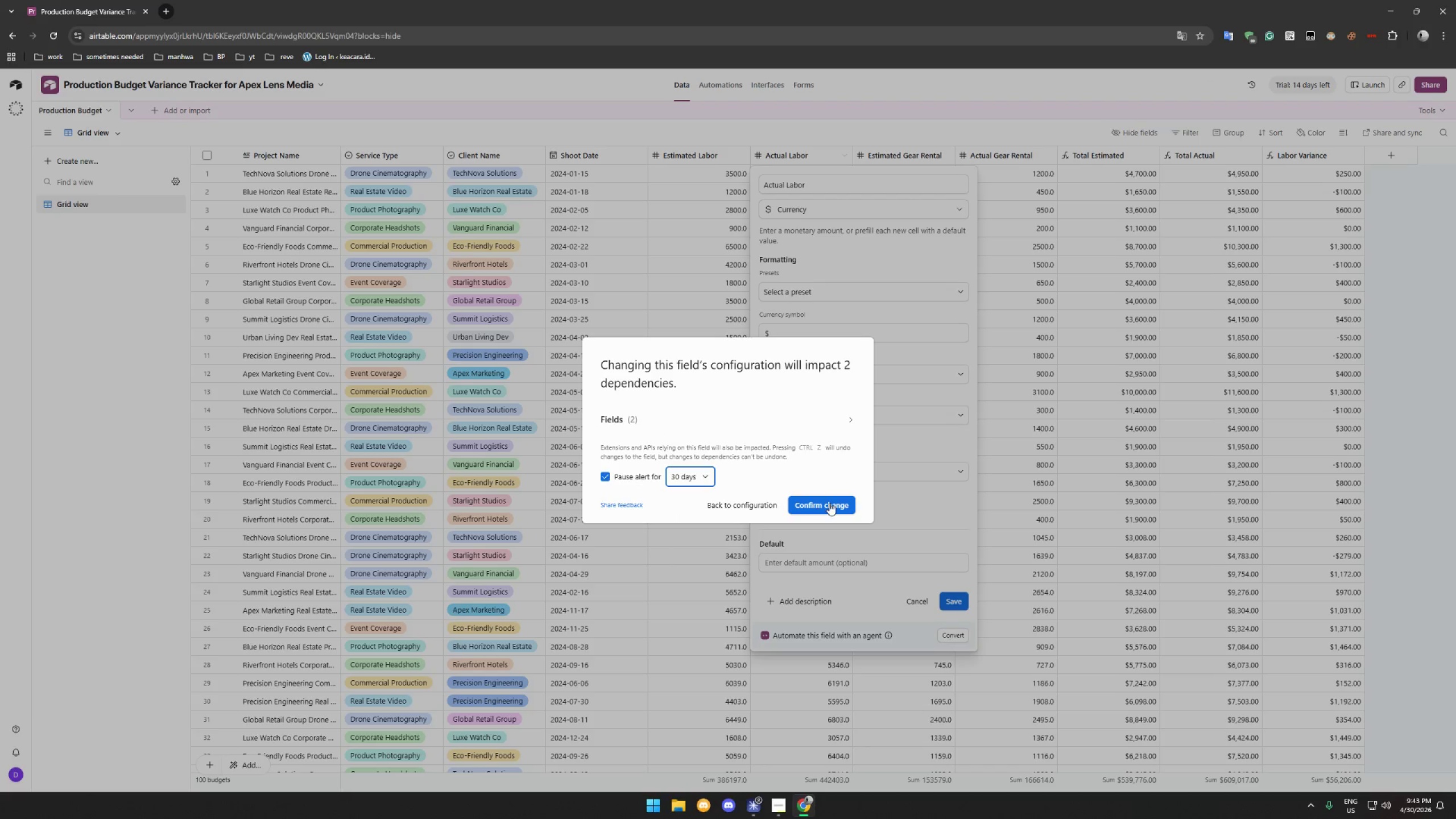 
left_click([829, 503])
 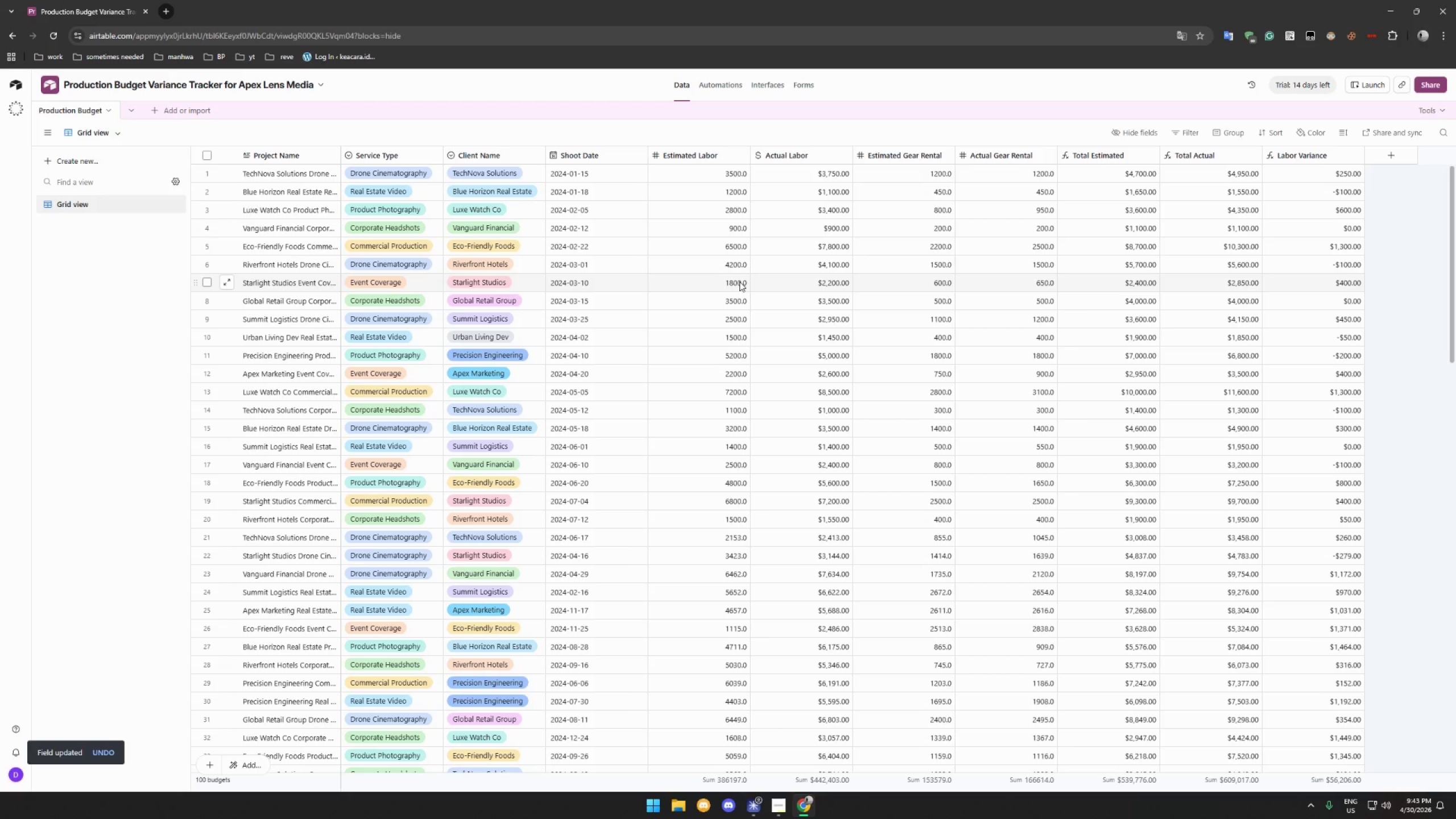 
wait(11.73)
 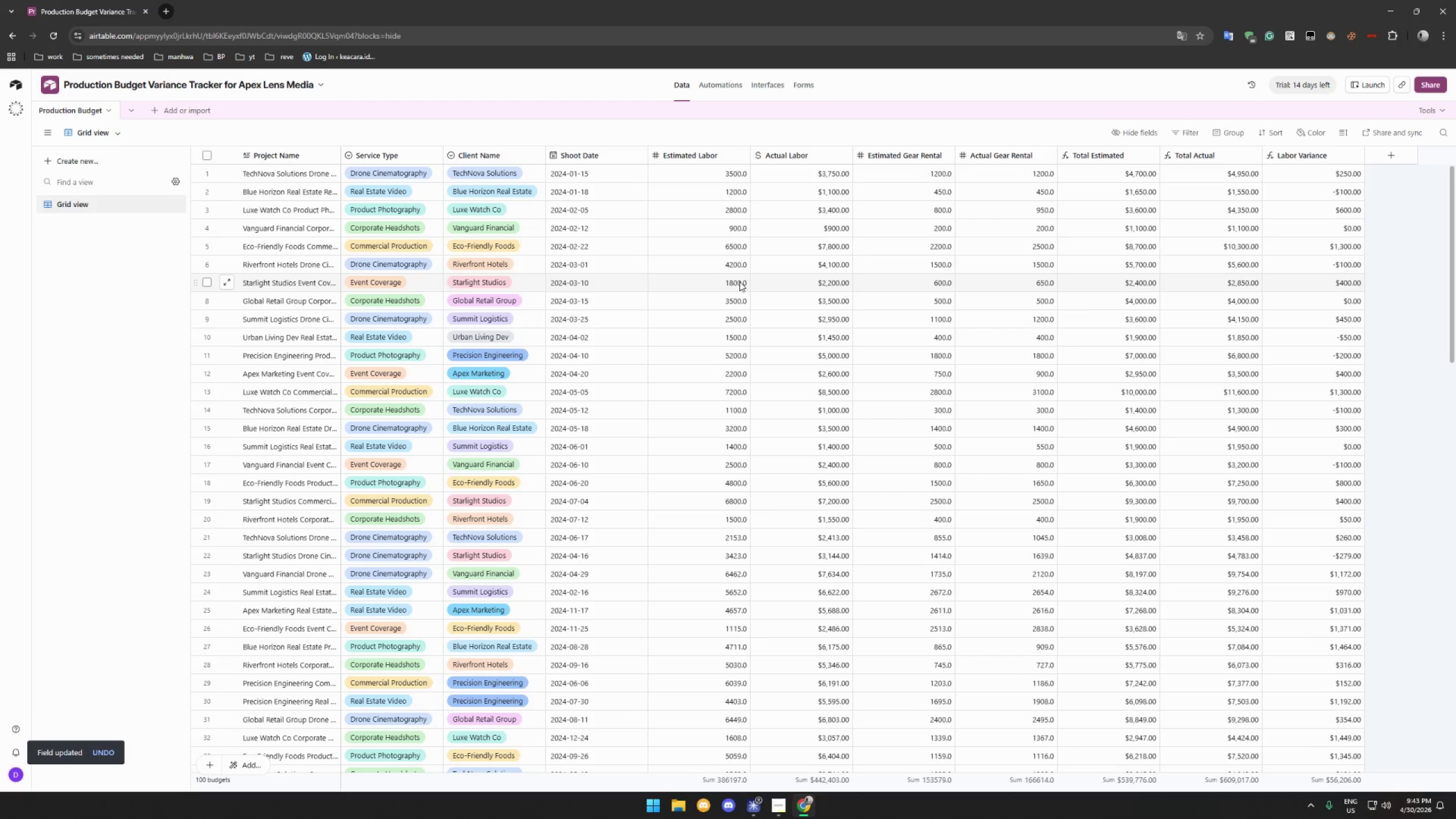 
left_click([741, 155])
 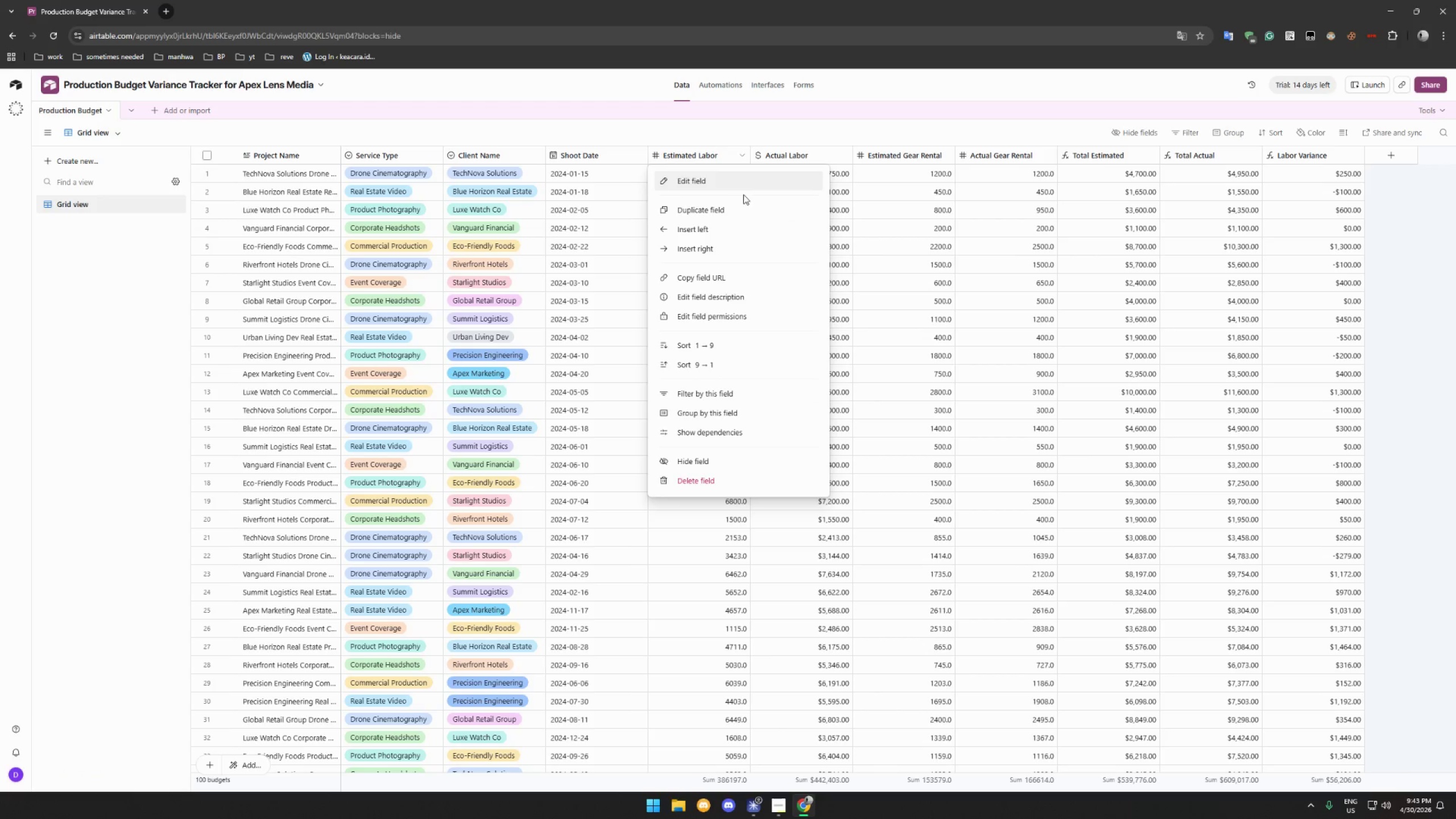 
left_click([738, 184])
 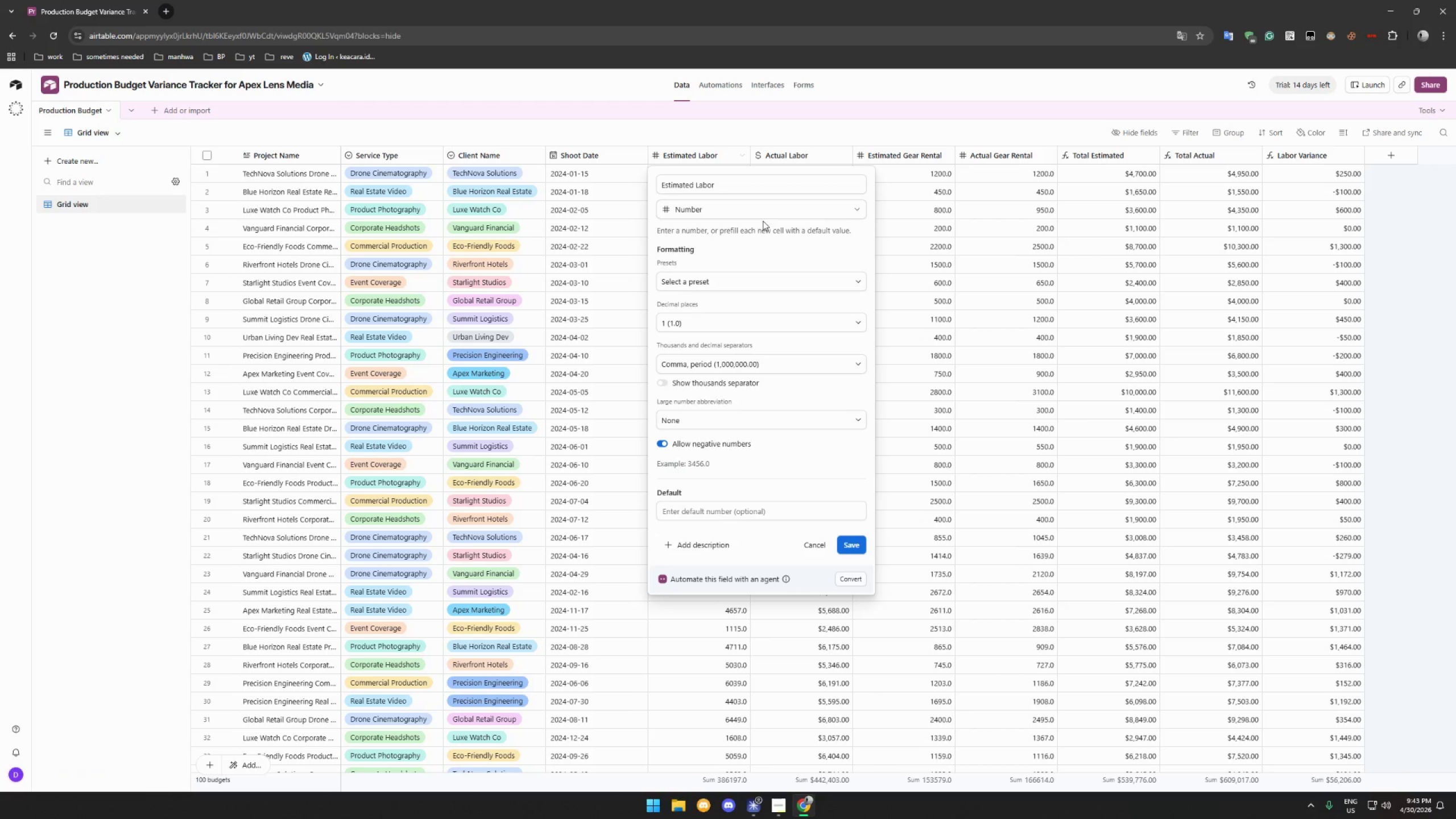 
left_click([770, 206])
 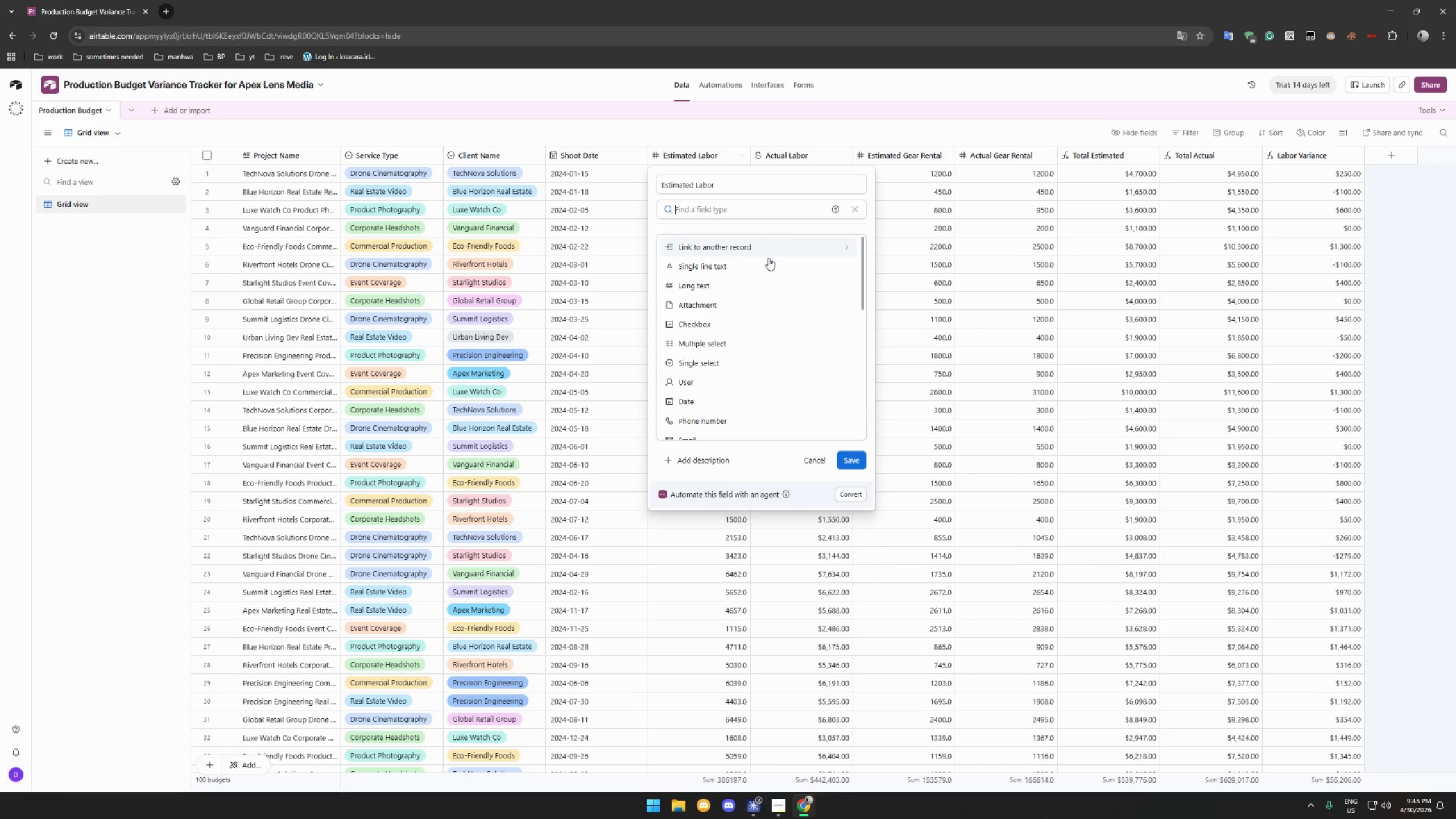 
scroll: coordinate [752, 408], scroll_direction: down, amount: 5.0
 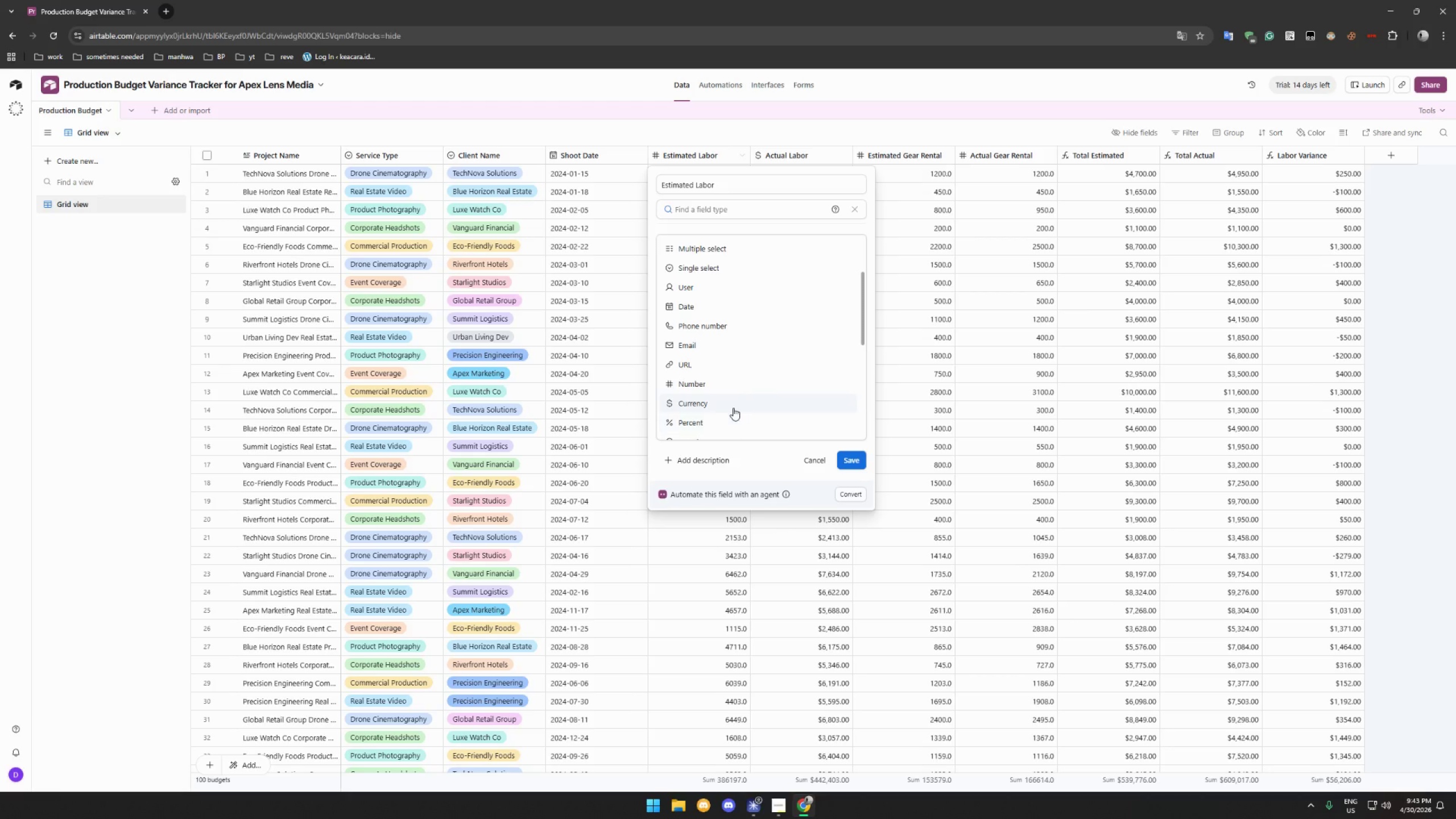 
left_click([734, 404])
 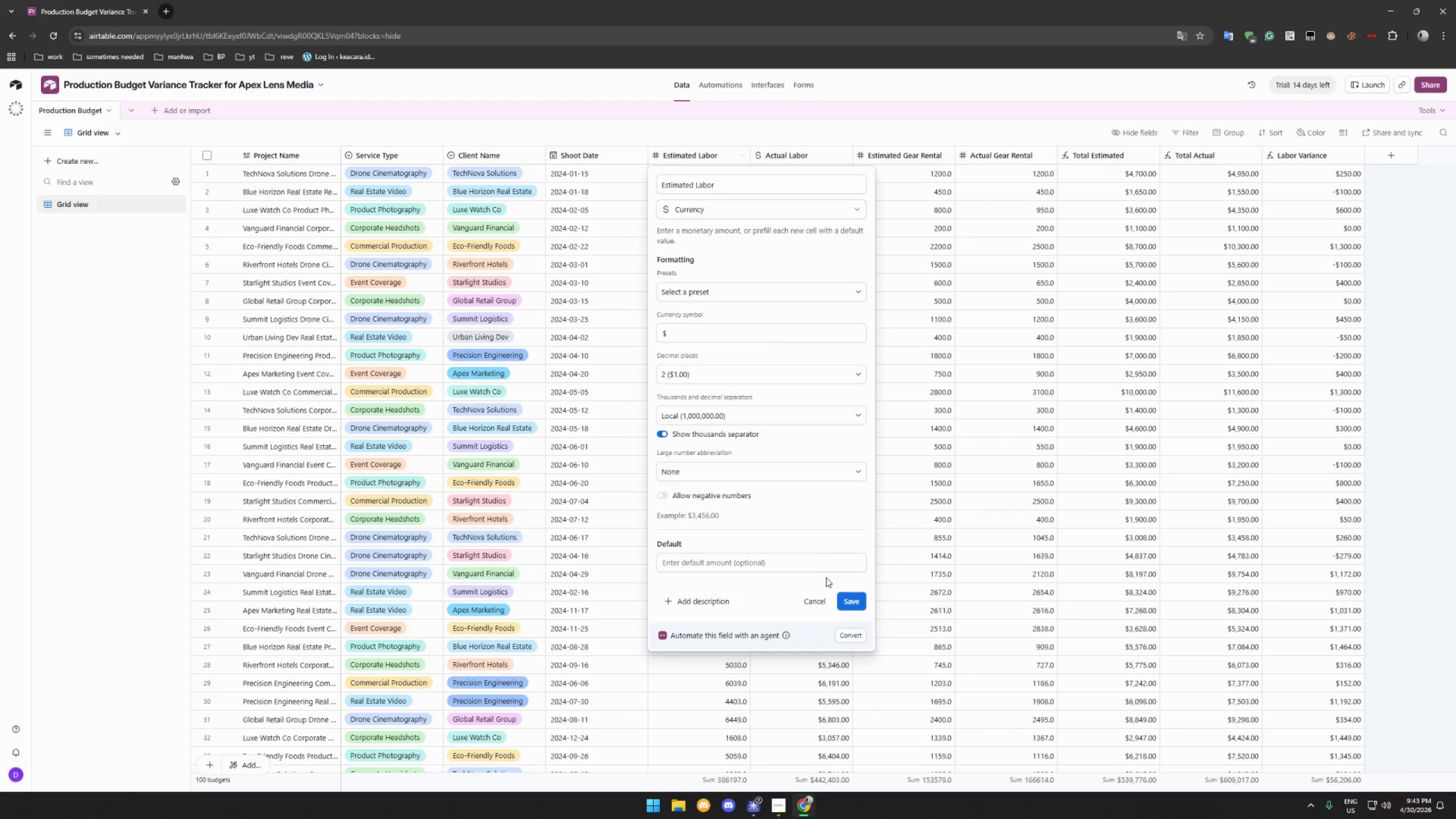 
left_click([859, 603])
 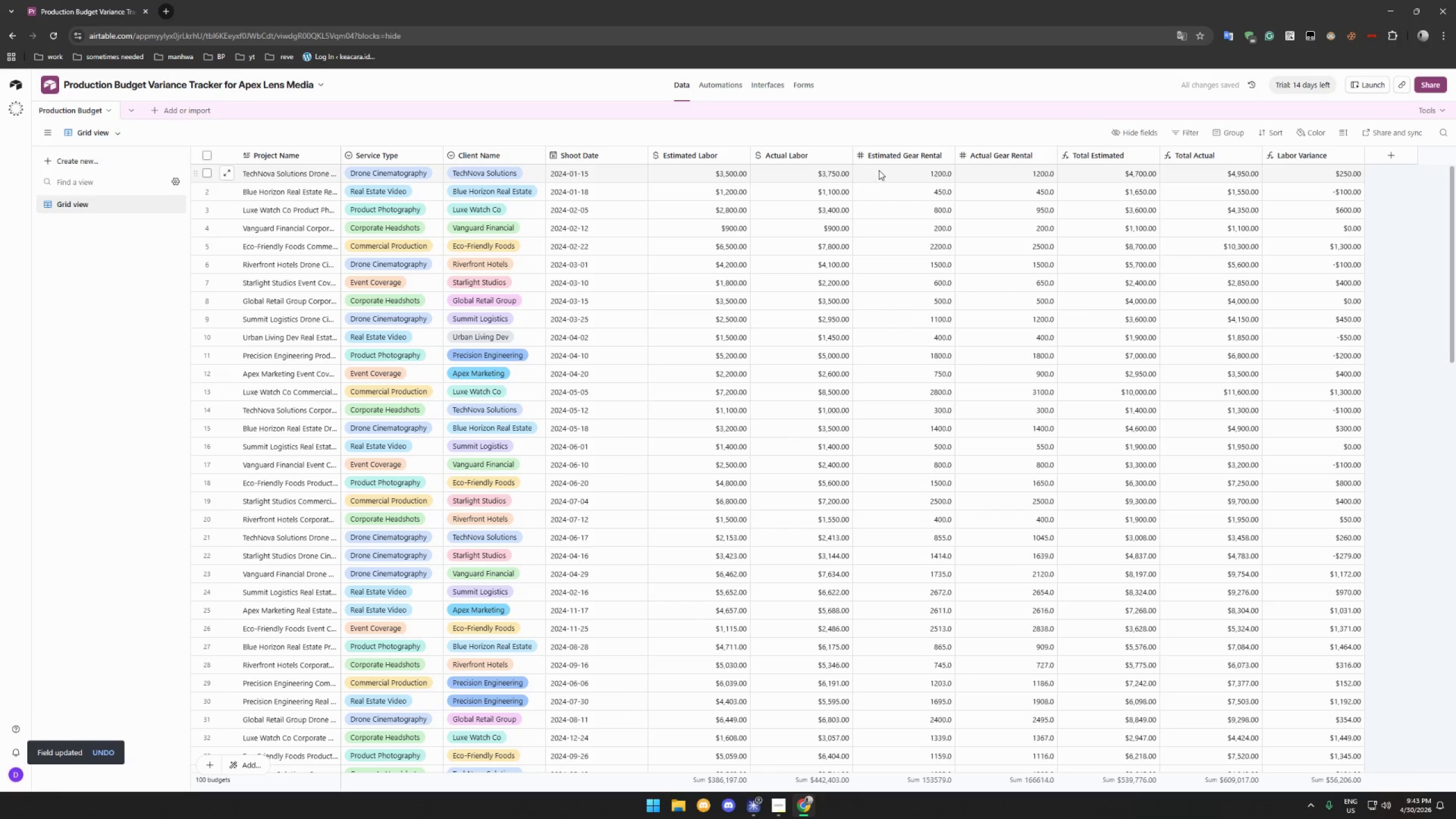 
wait(6.97)
 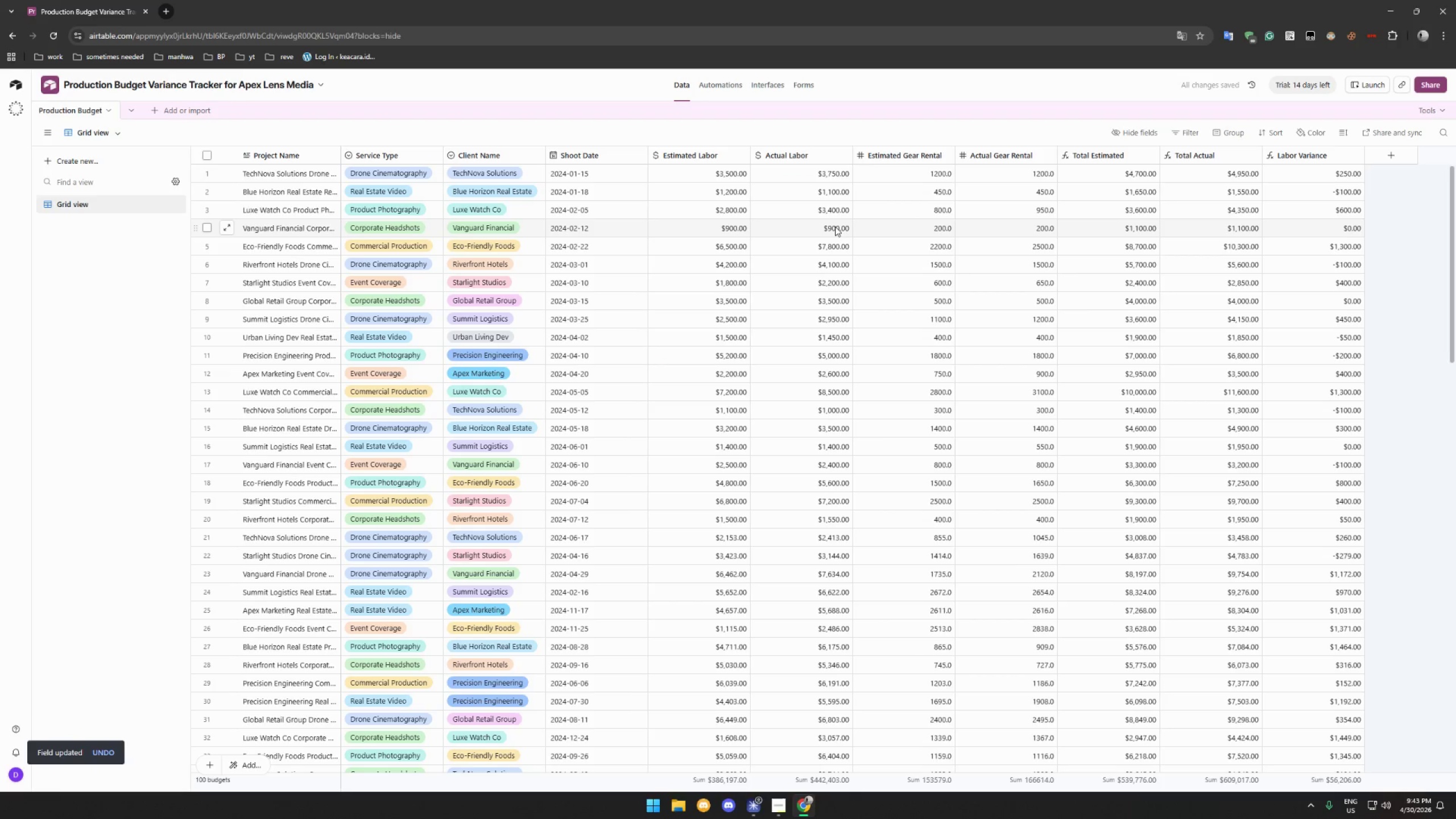 
left_click([946, 155])
 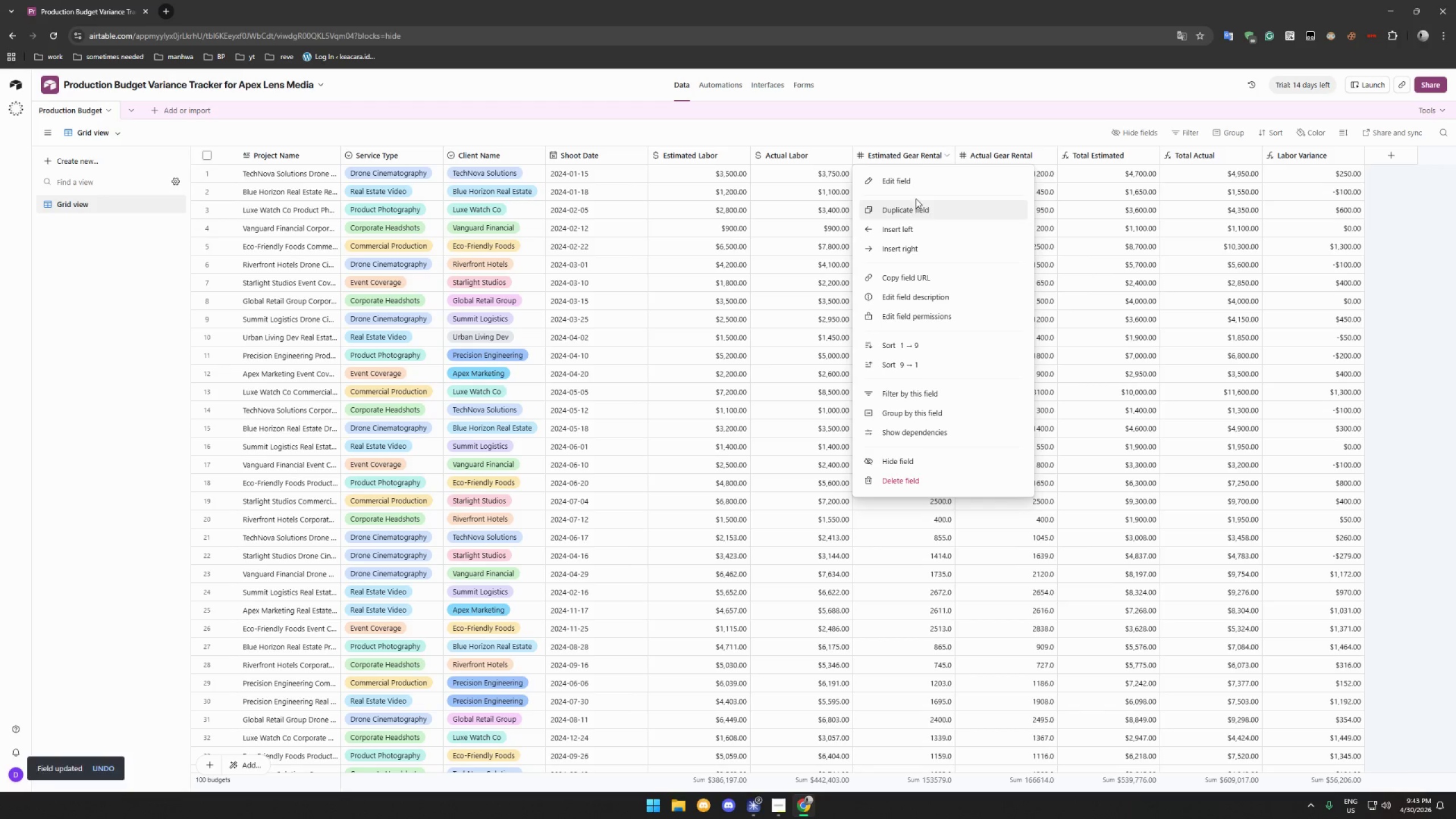 
left_click([916, 186])
 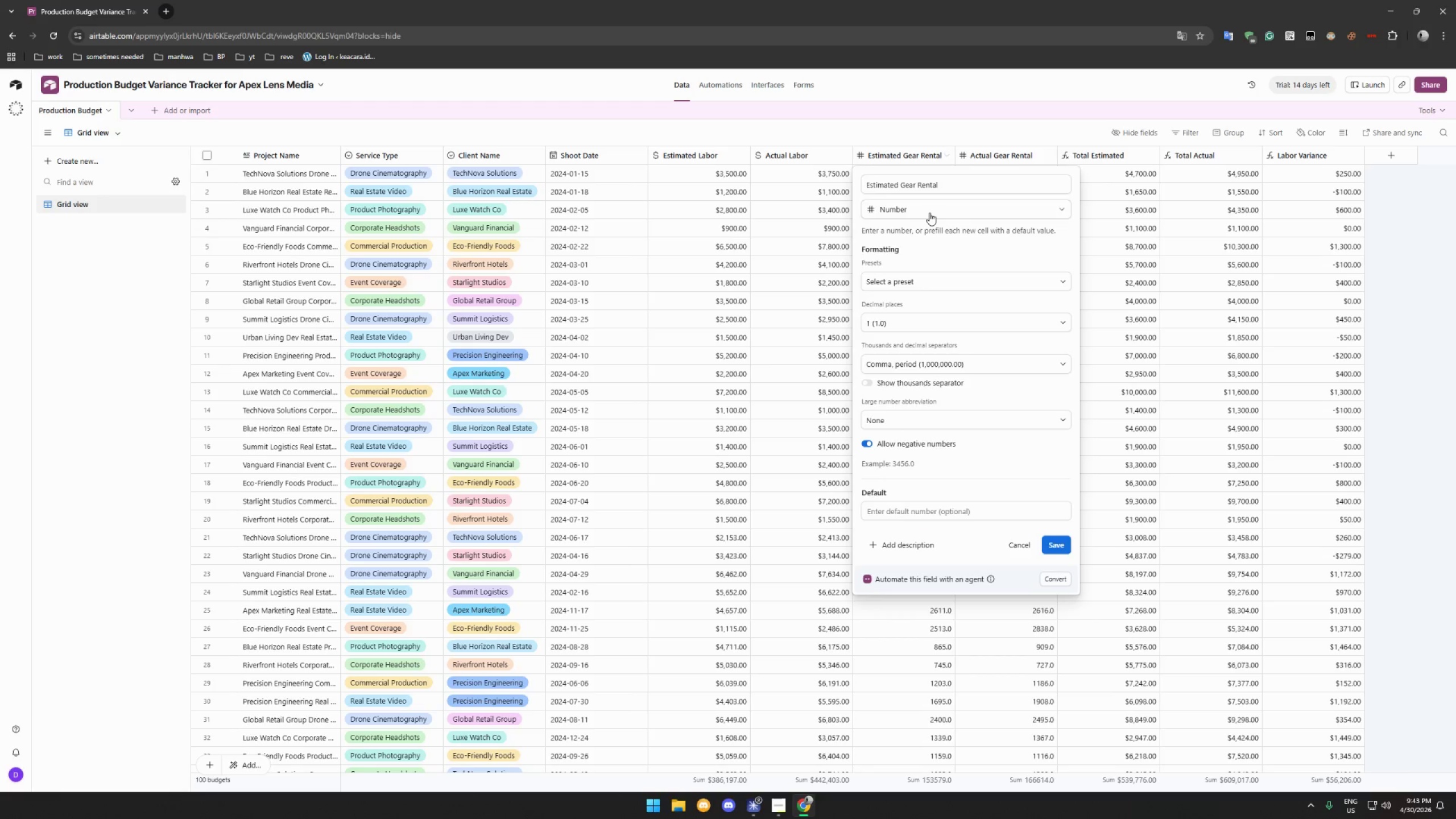 
left_click([929, 213])
 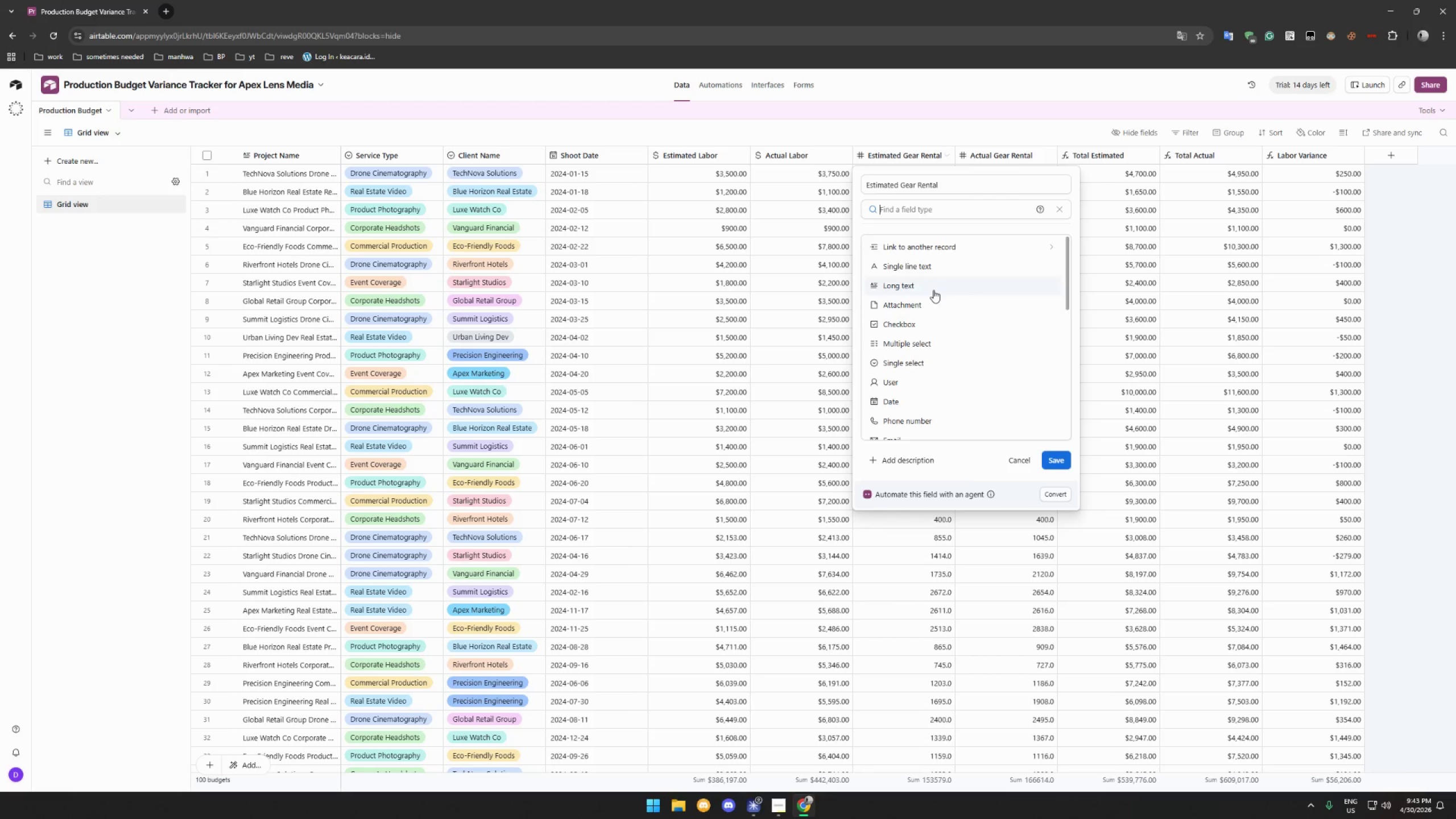 
scroll: coordinate [929, 402], scroll_direction: down, amount: 7.0
 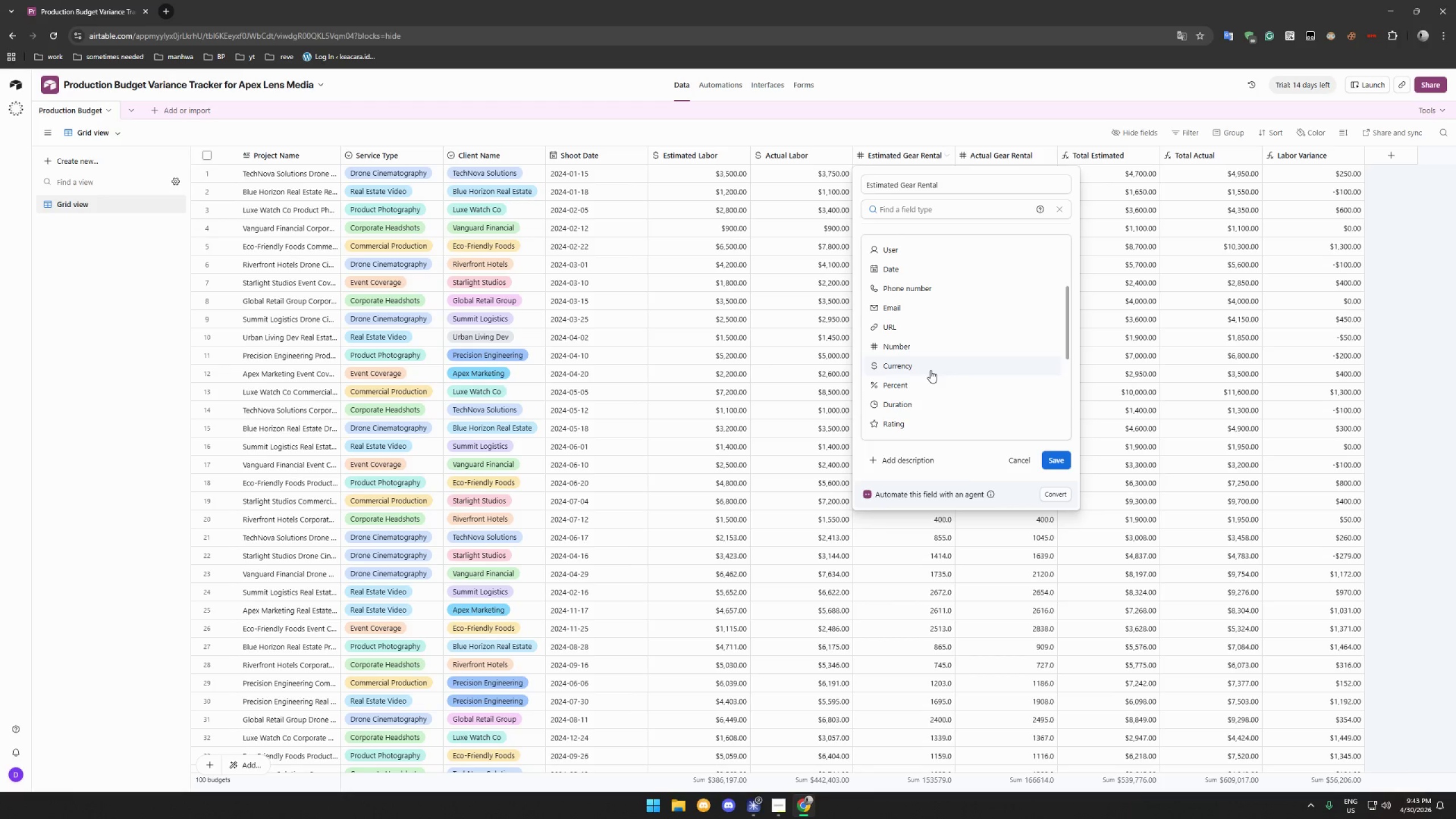 
left_click([930, 369])
 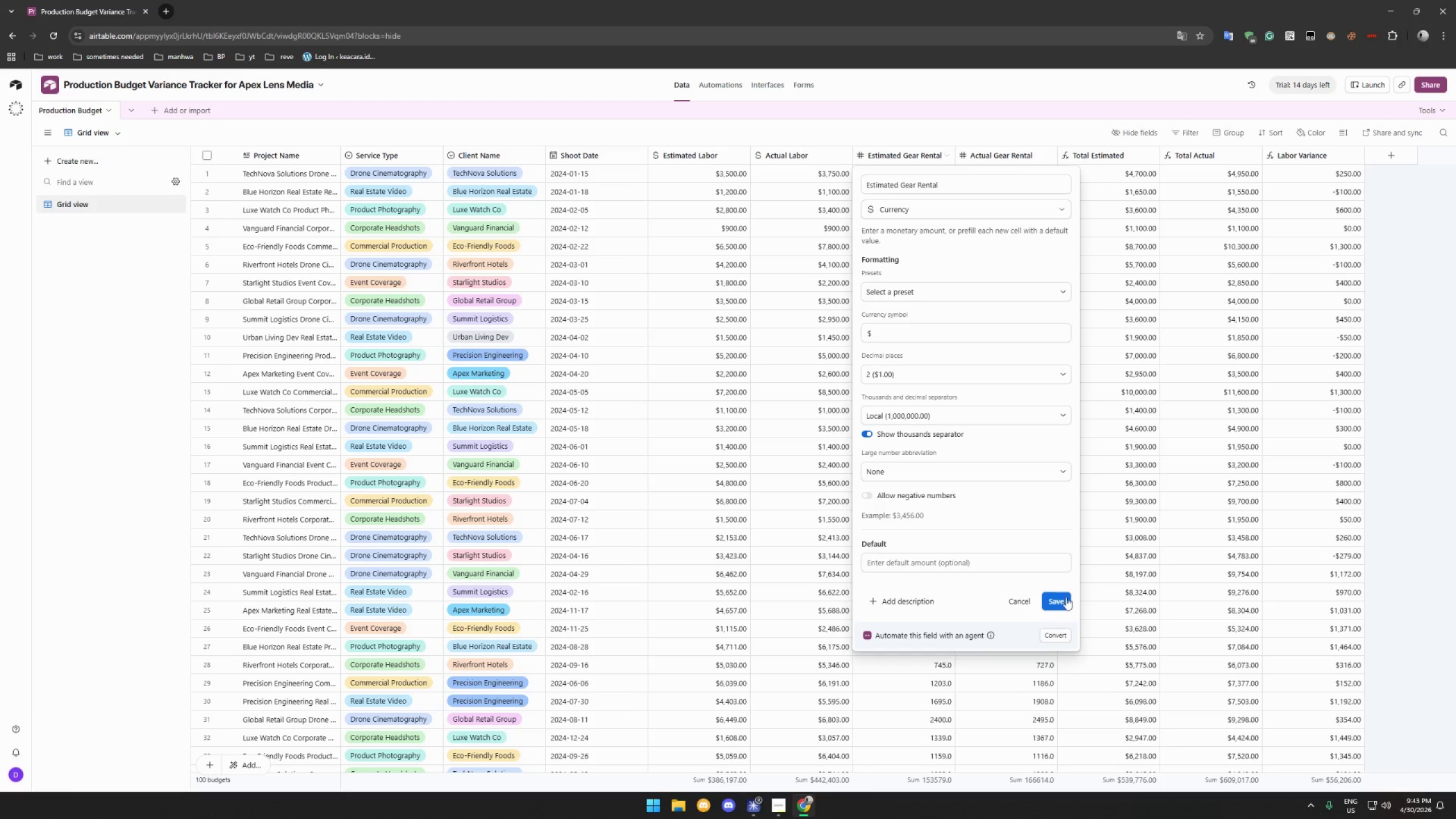 
left_click([1059, 602])
 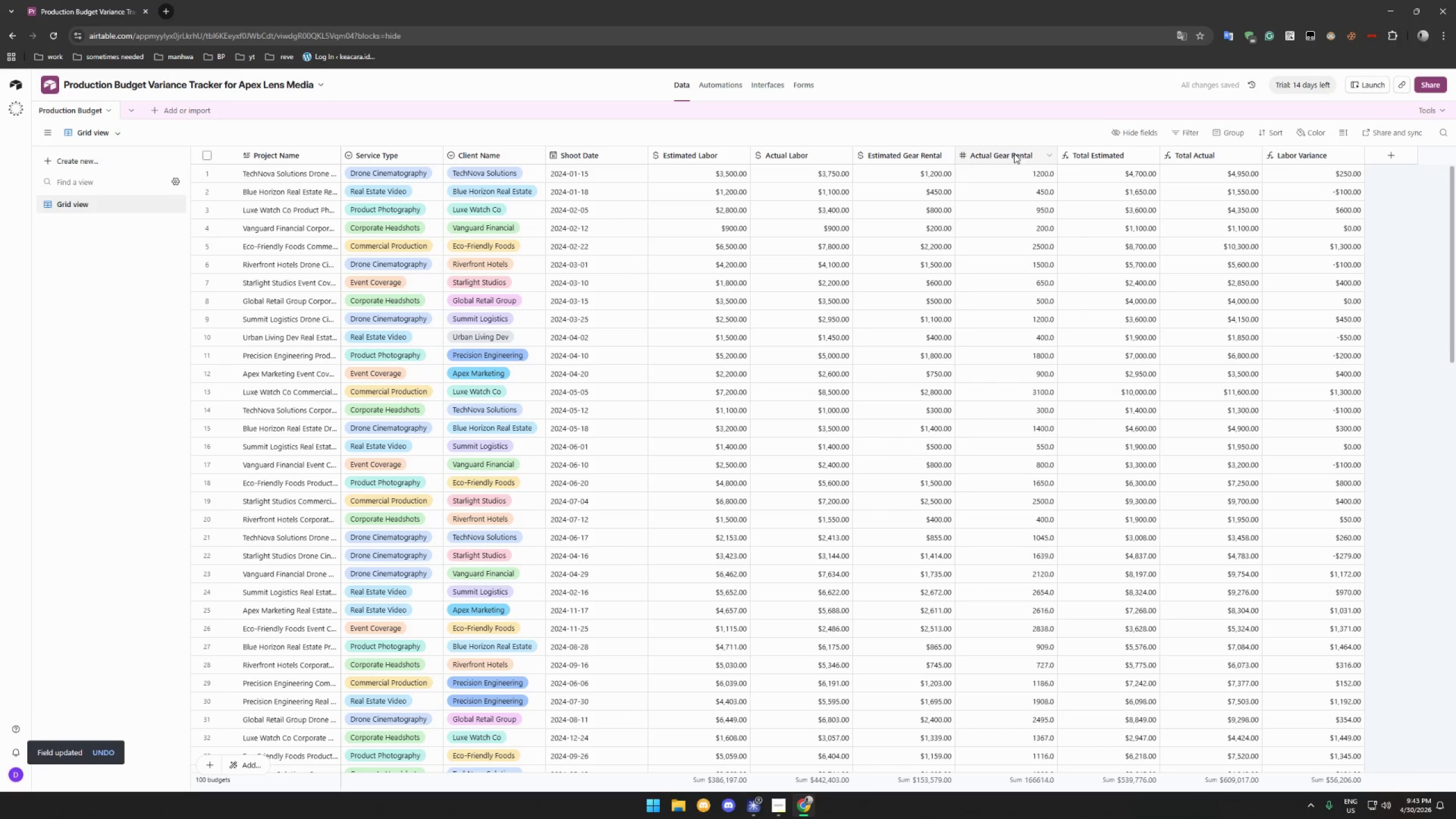 
left_click([1047, 156])
 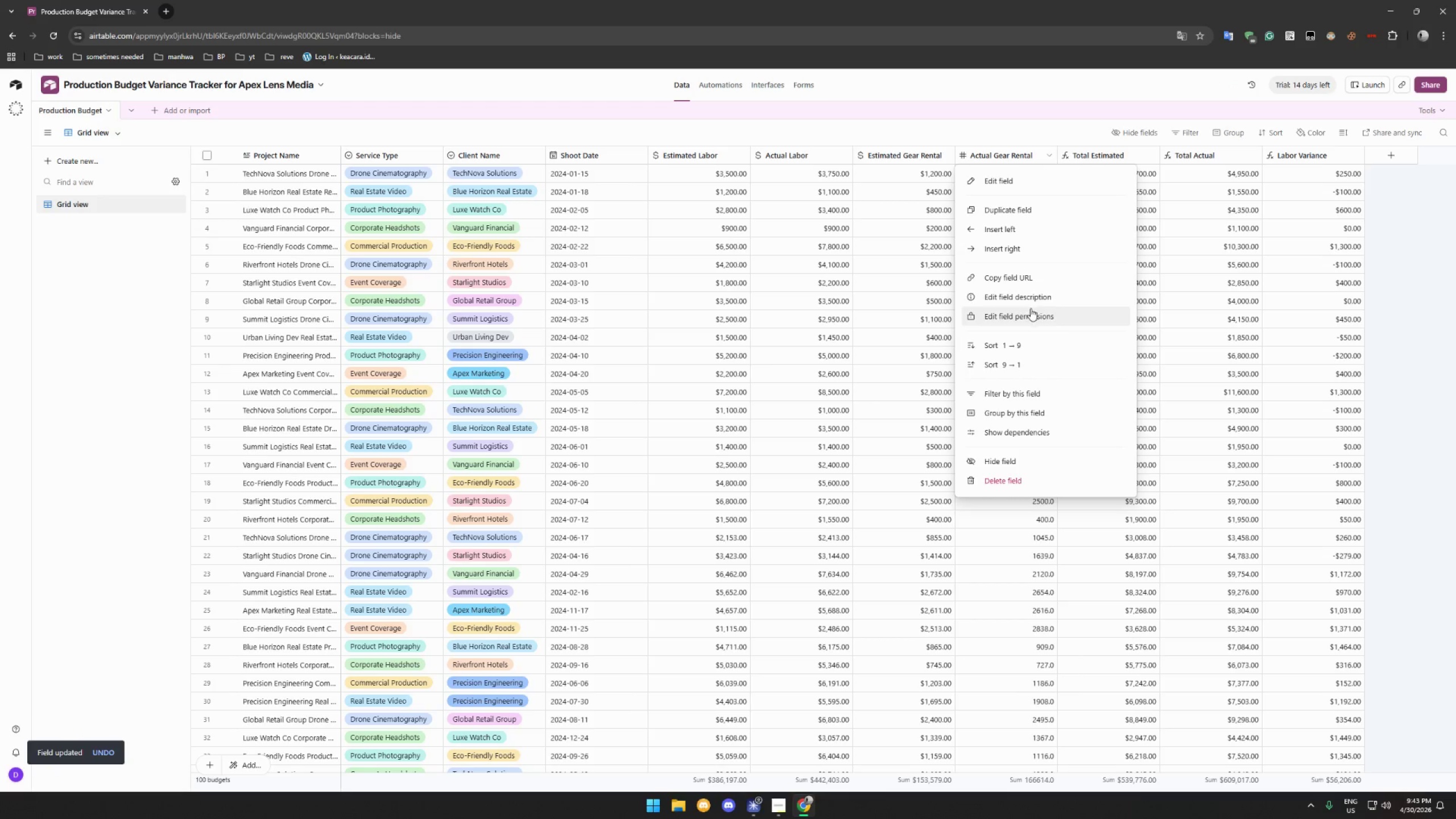 
wait(7.16)
 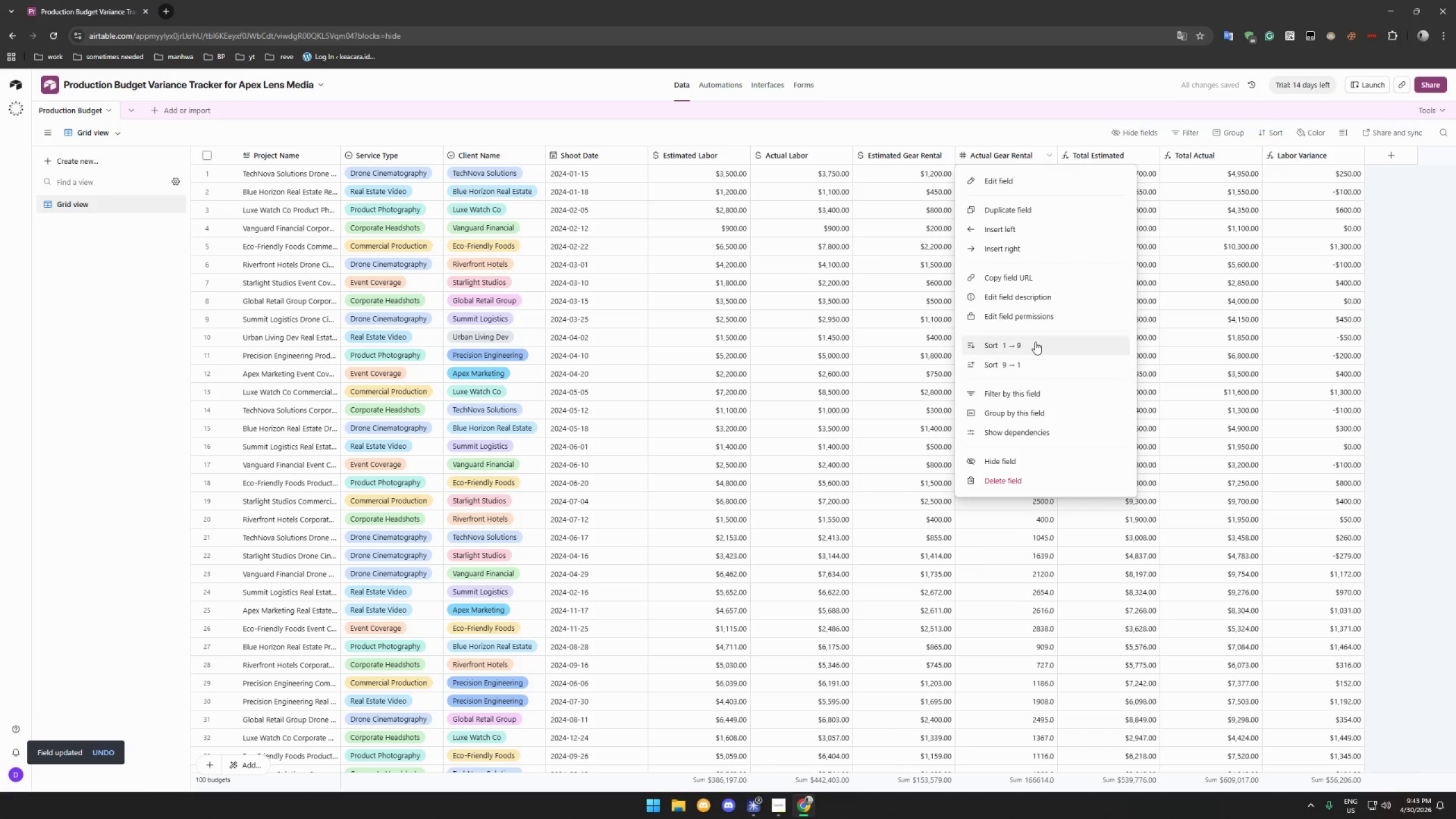 
left_click([1021, 179])
 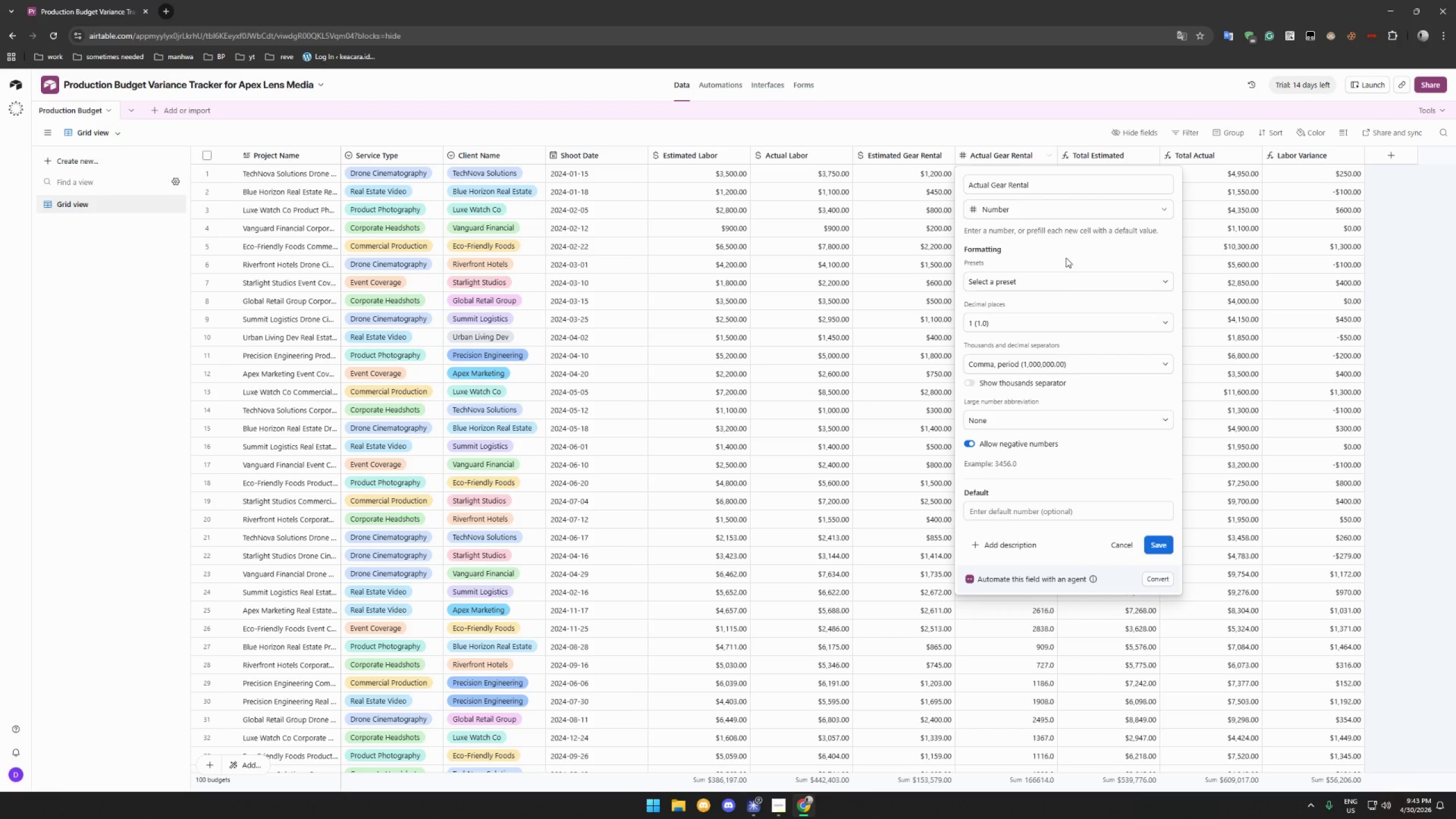 
left_click([1059, 214])
 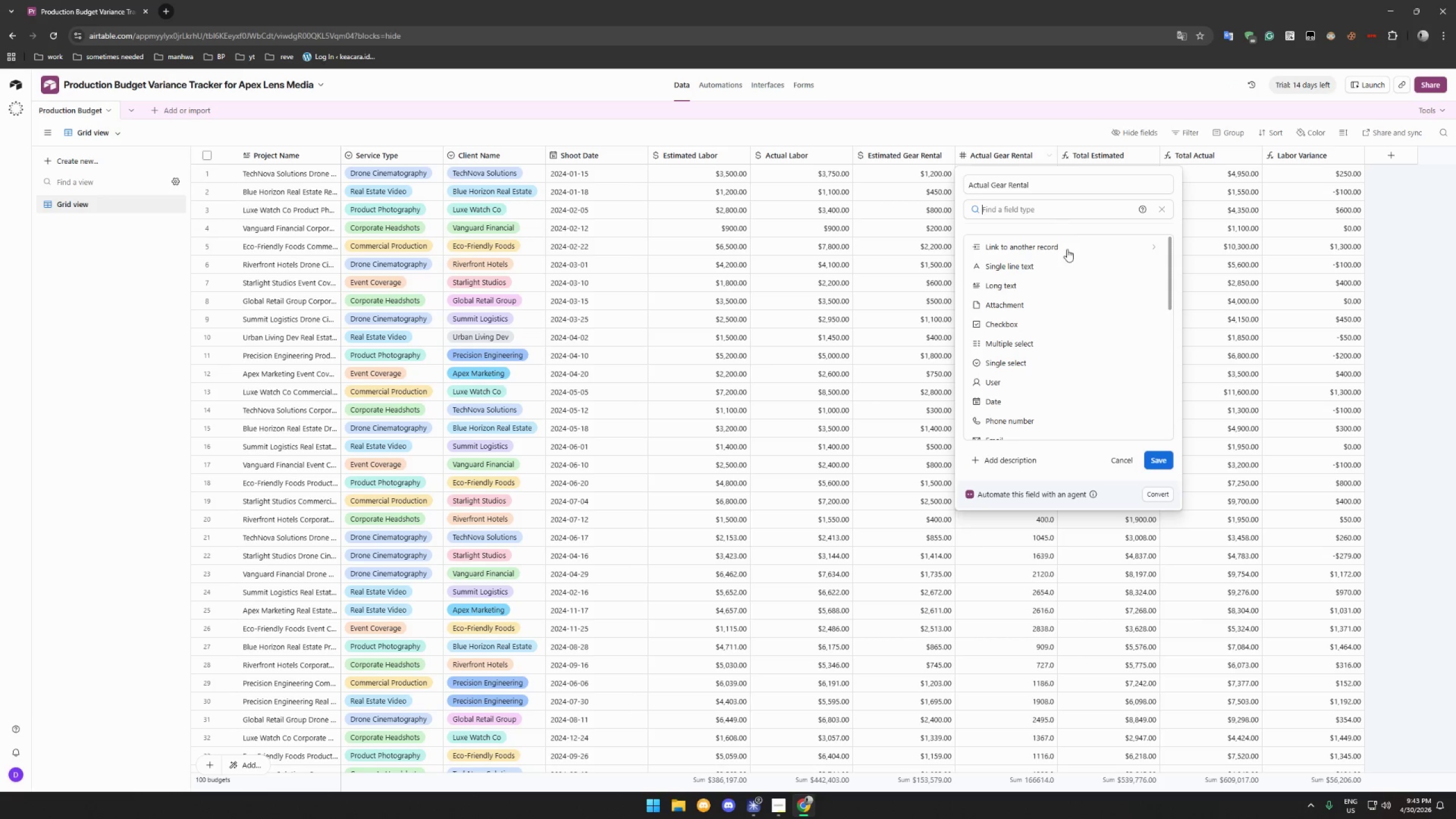 
scroll: coordinate [1069, 317], scroll_direction: down, amount: 4.0
 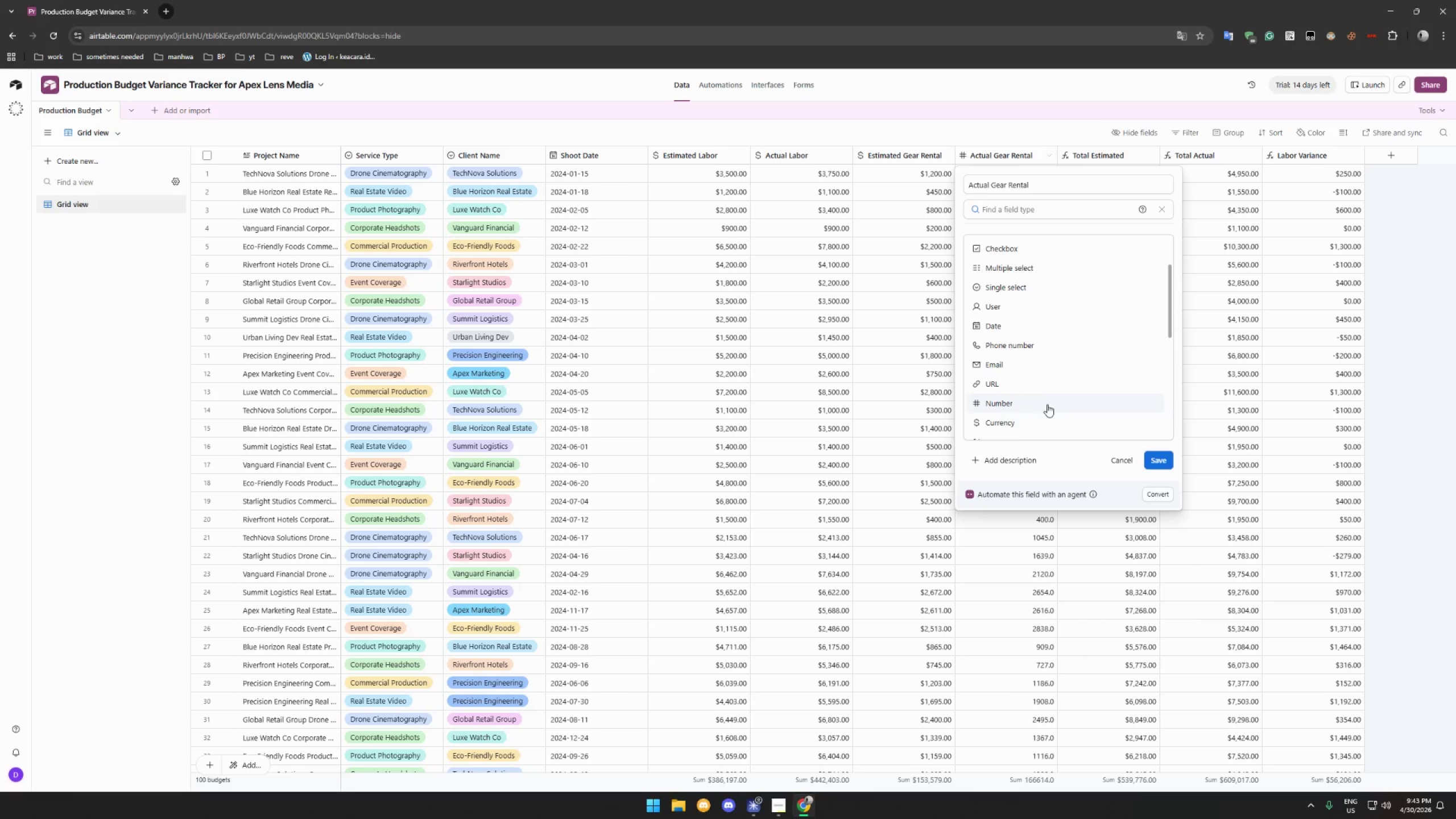 
left_click([1048, 425])
 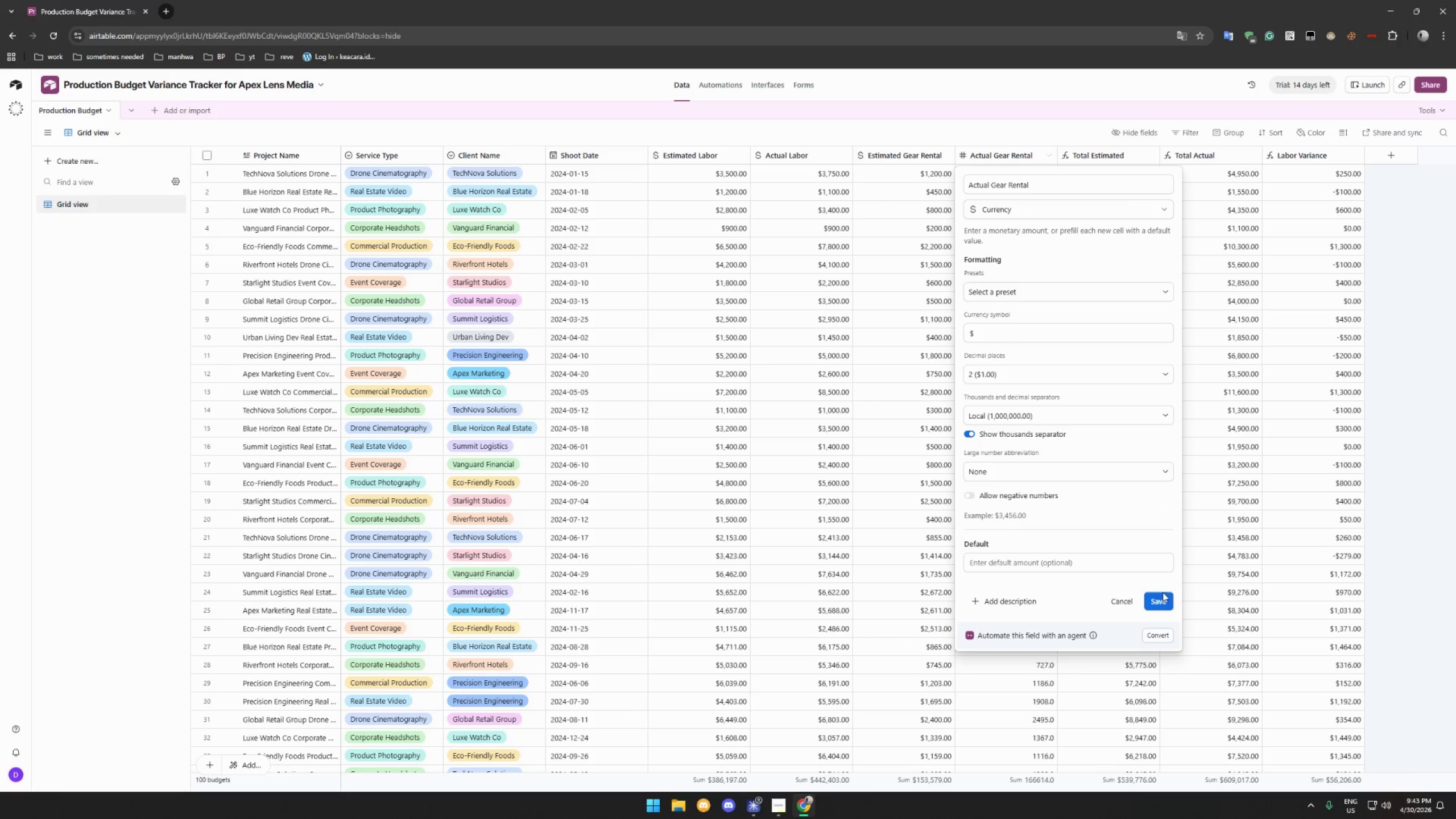 
left_click([1163, 597])
 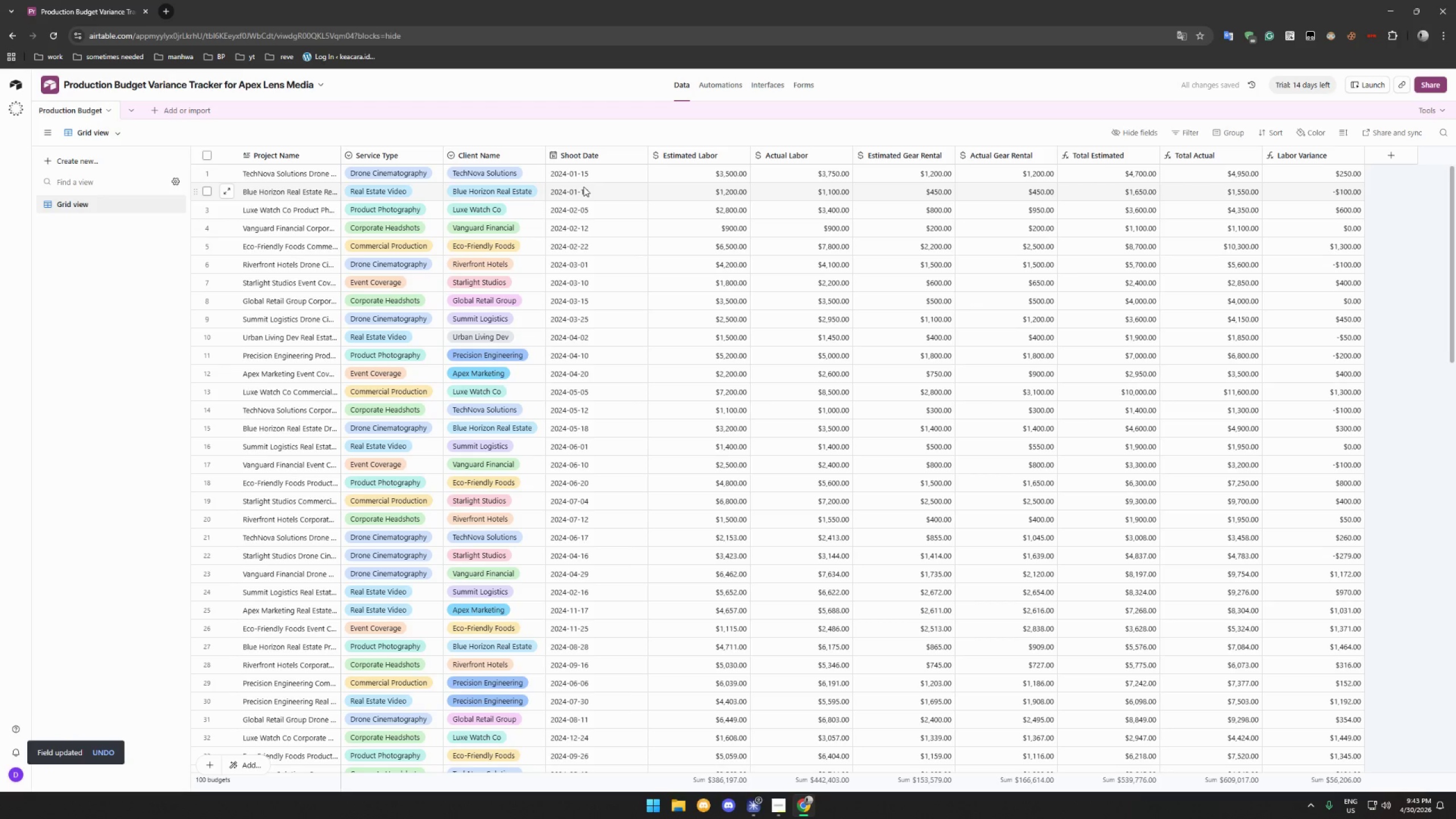 
left_click([1389, 155])
 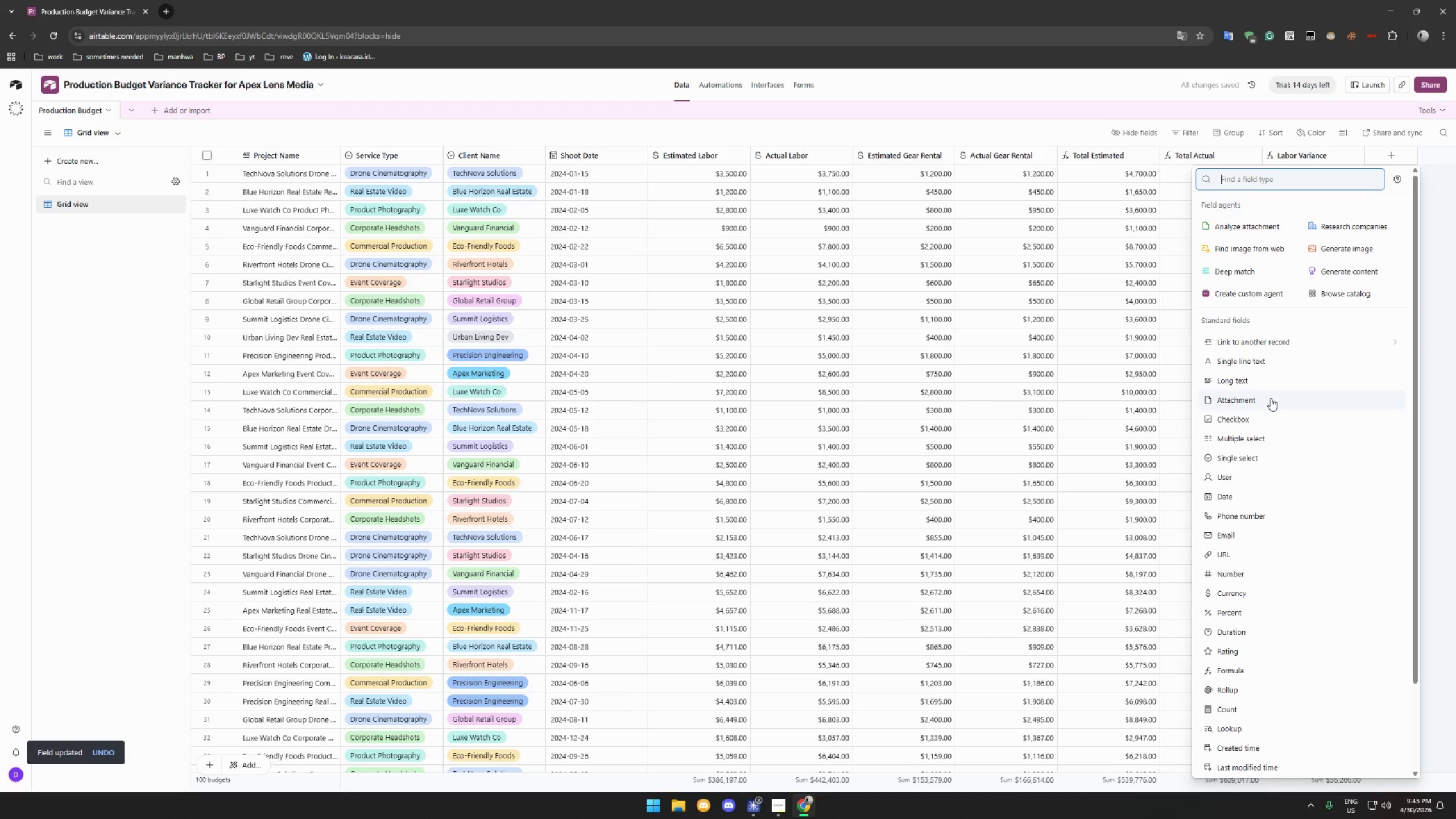 
left_click([1275, 365])
 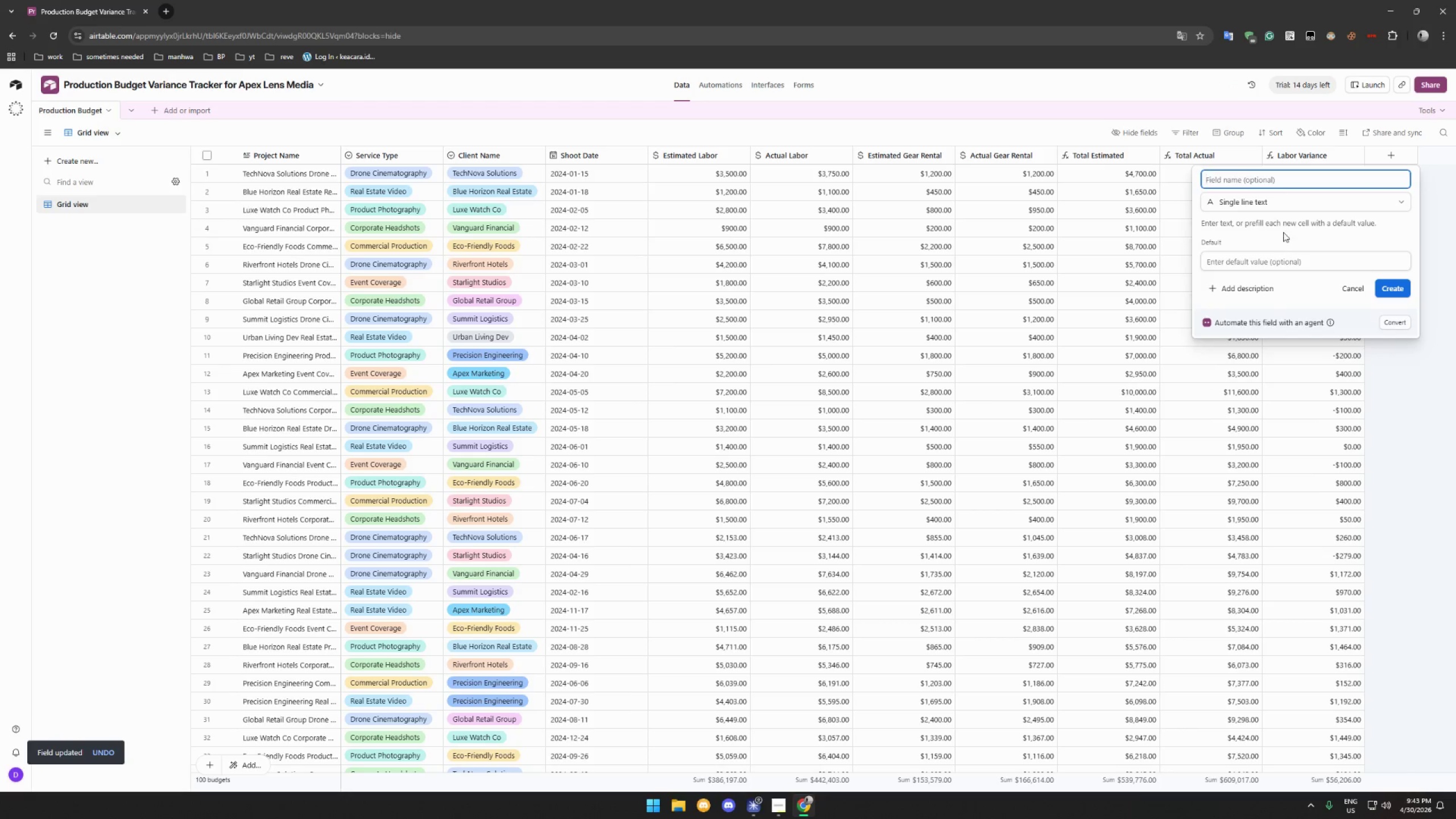 
left_click([1283, 205])
 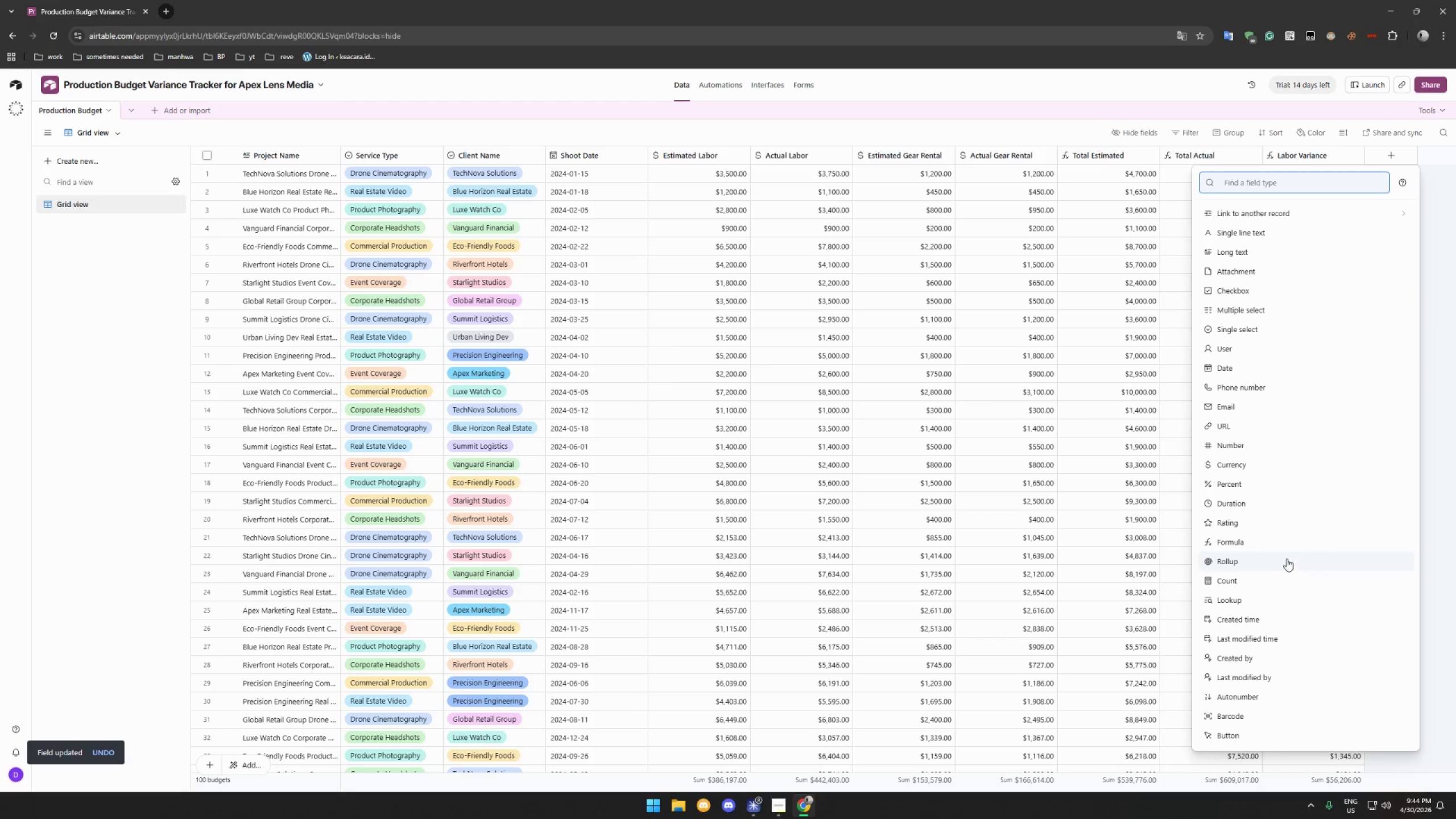 
left_click([1286, 549])
 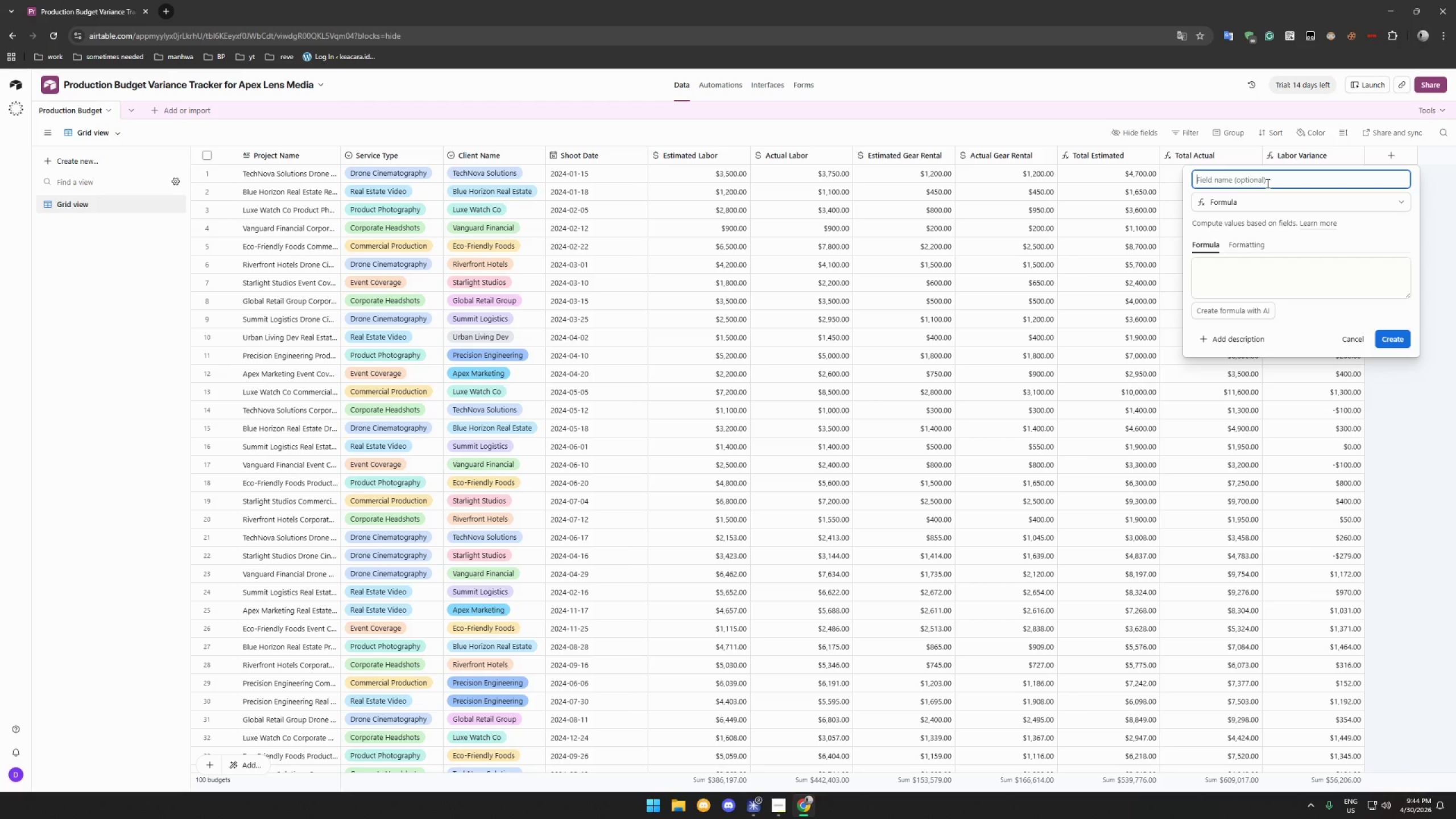 
wait(18.89)
 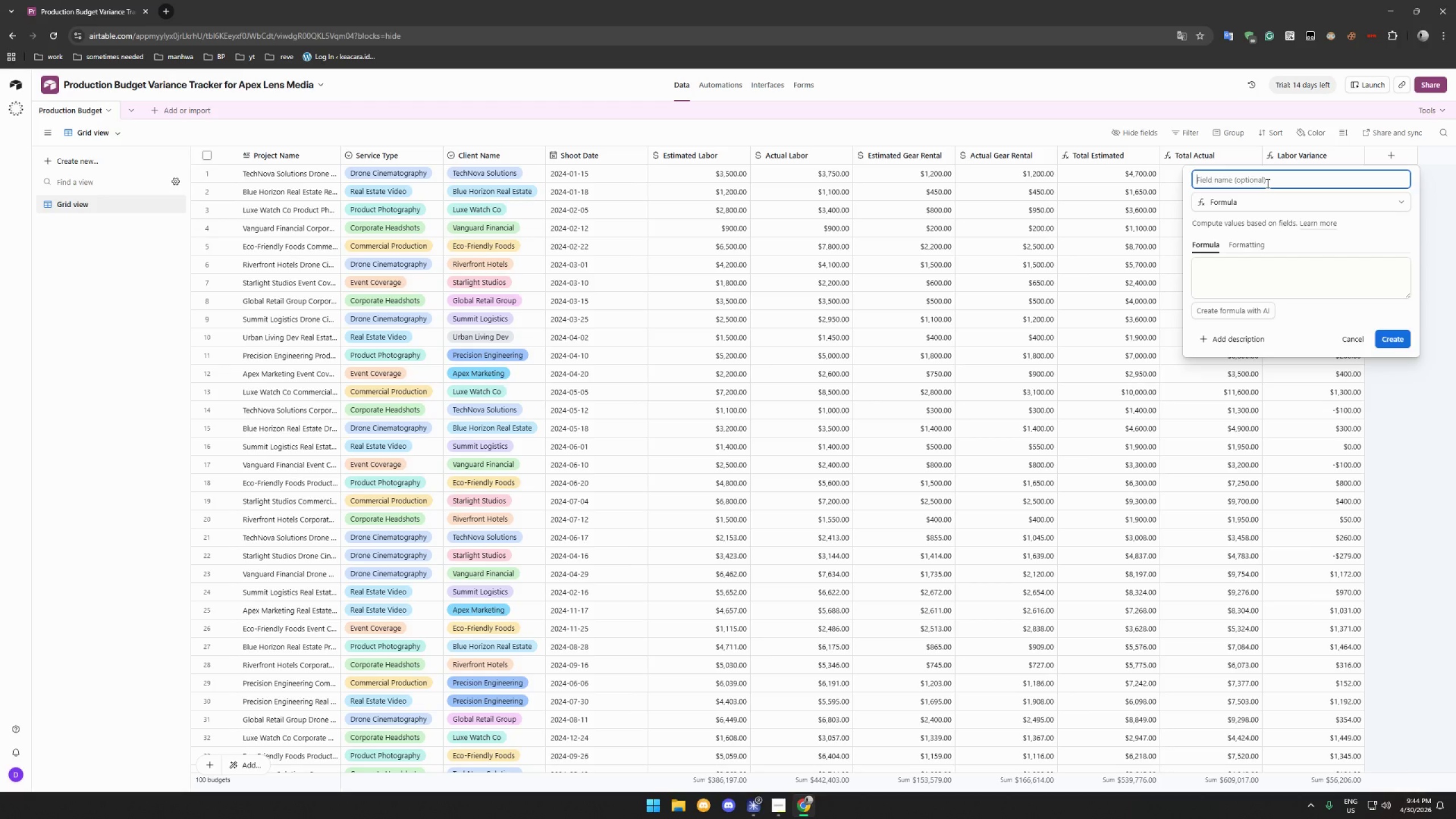 
key(Escape)
 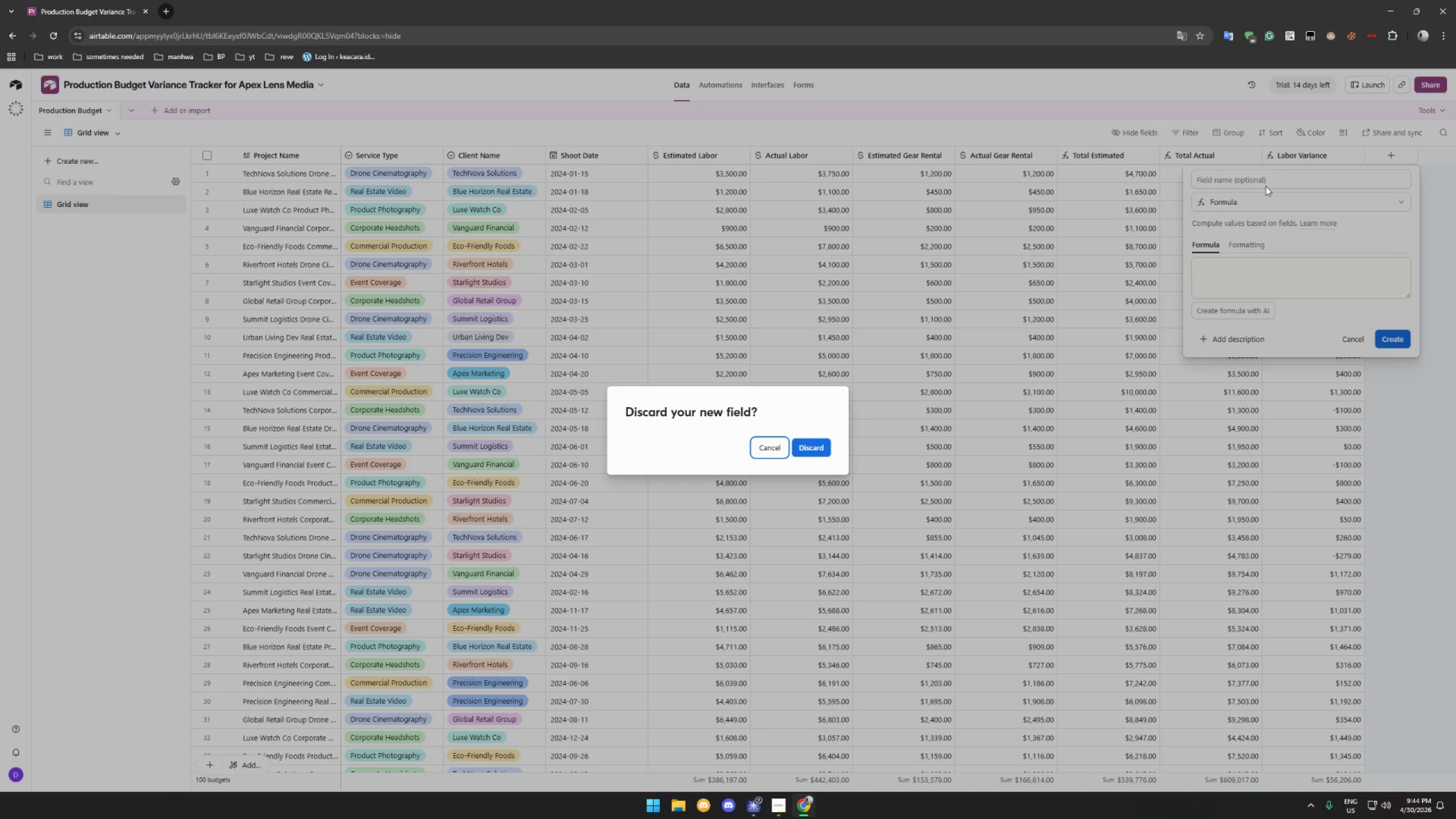 
key(Escape)
 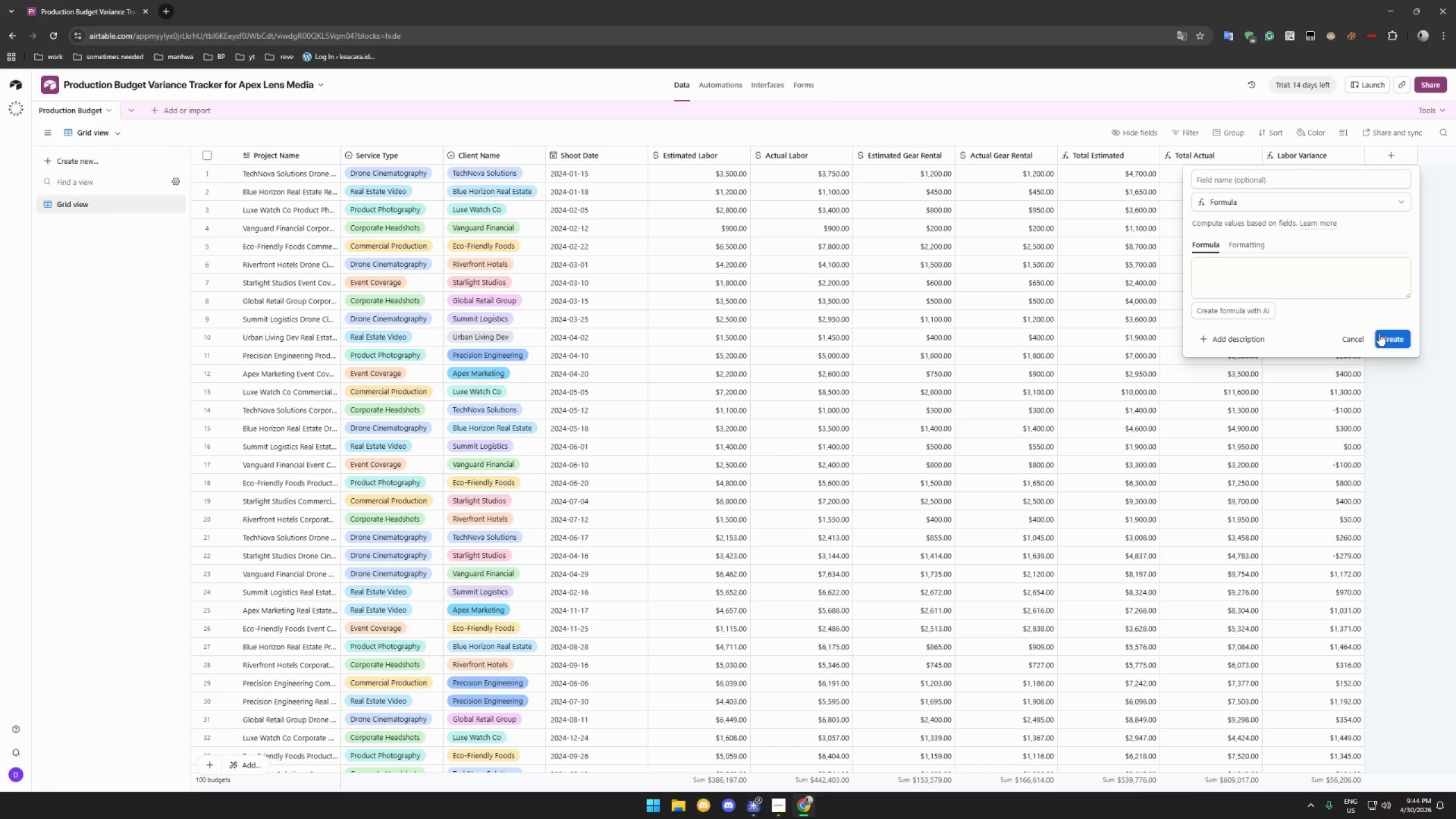 
left_click([1353, 338])
 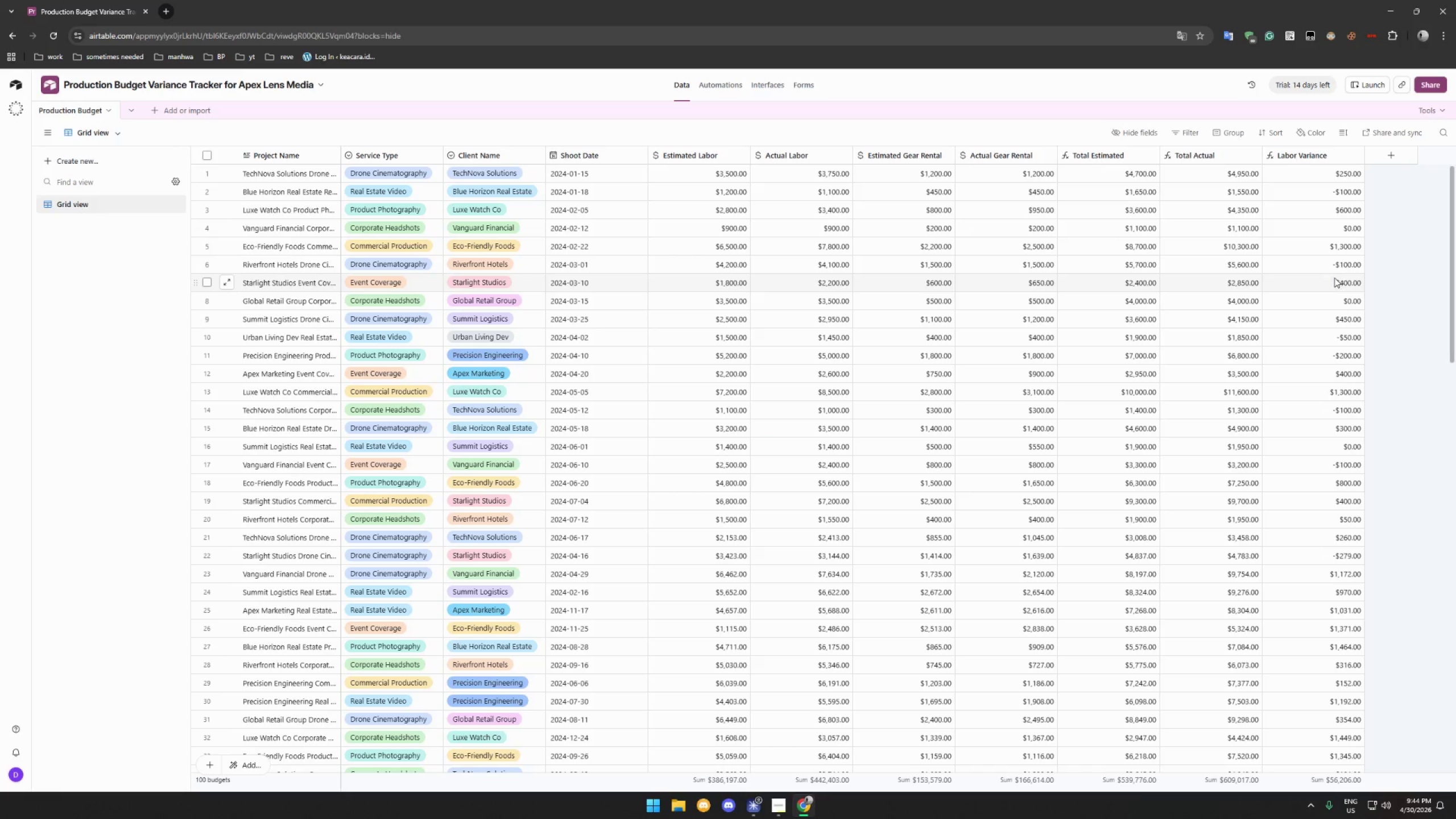 
left_click([1384, 155])
 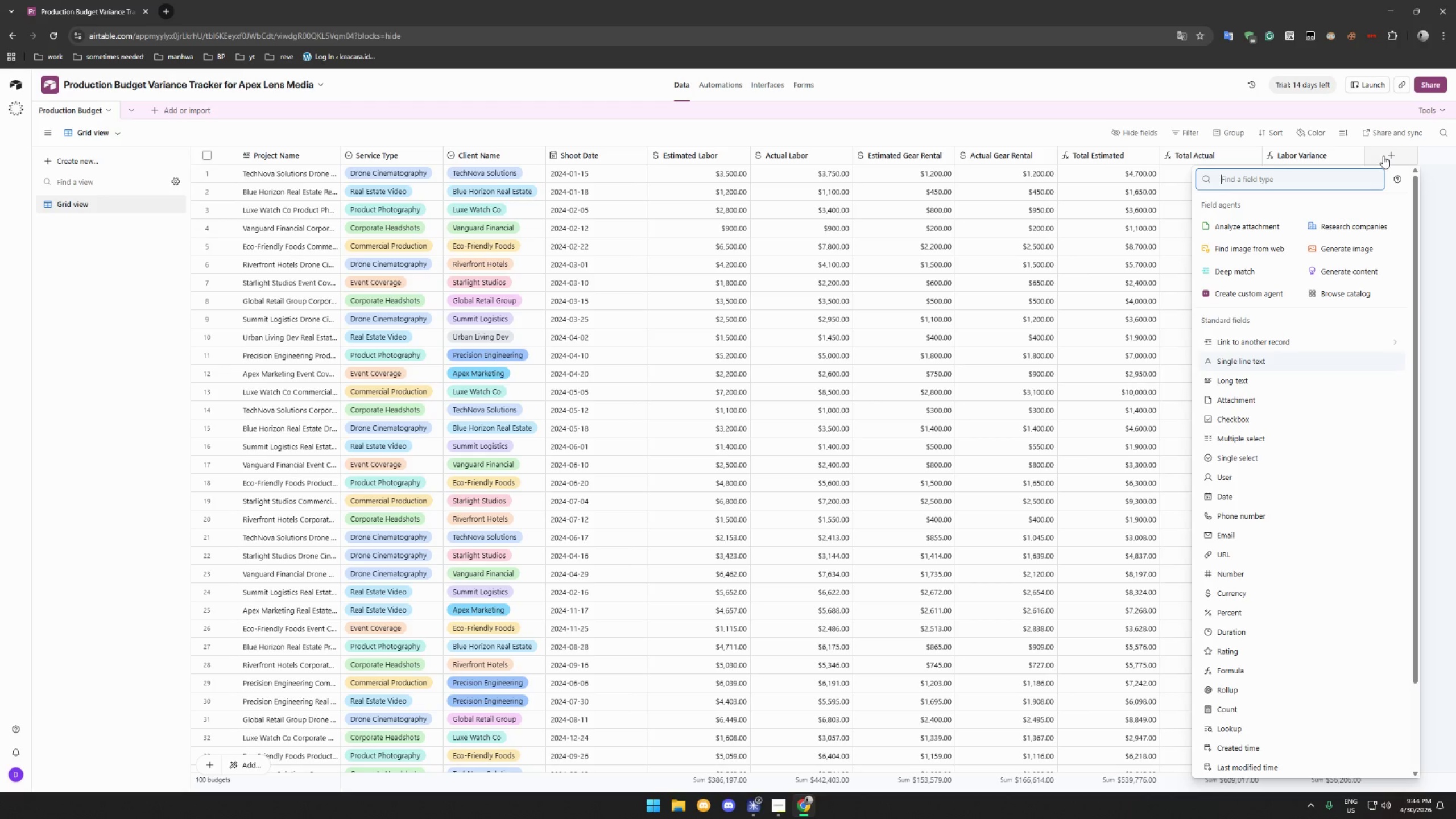 
scroll: coordinate [1357, 213], scroll_direction: up, amount: 2.0
 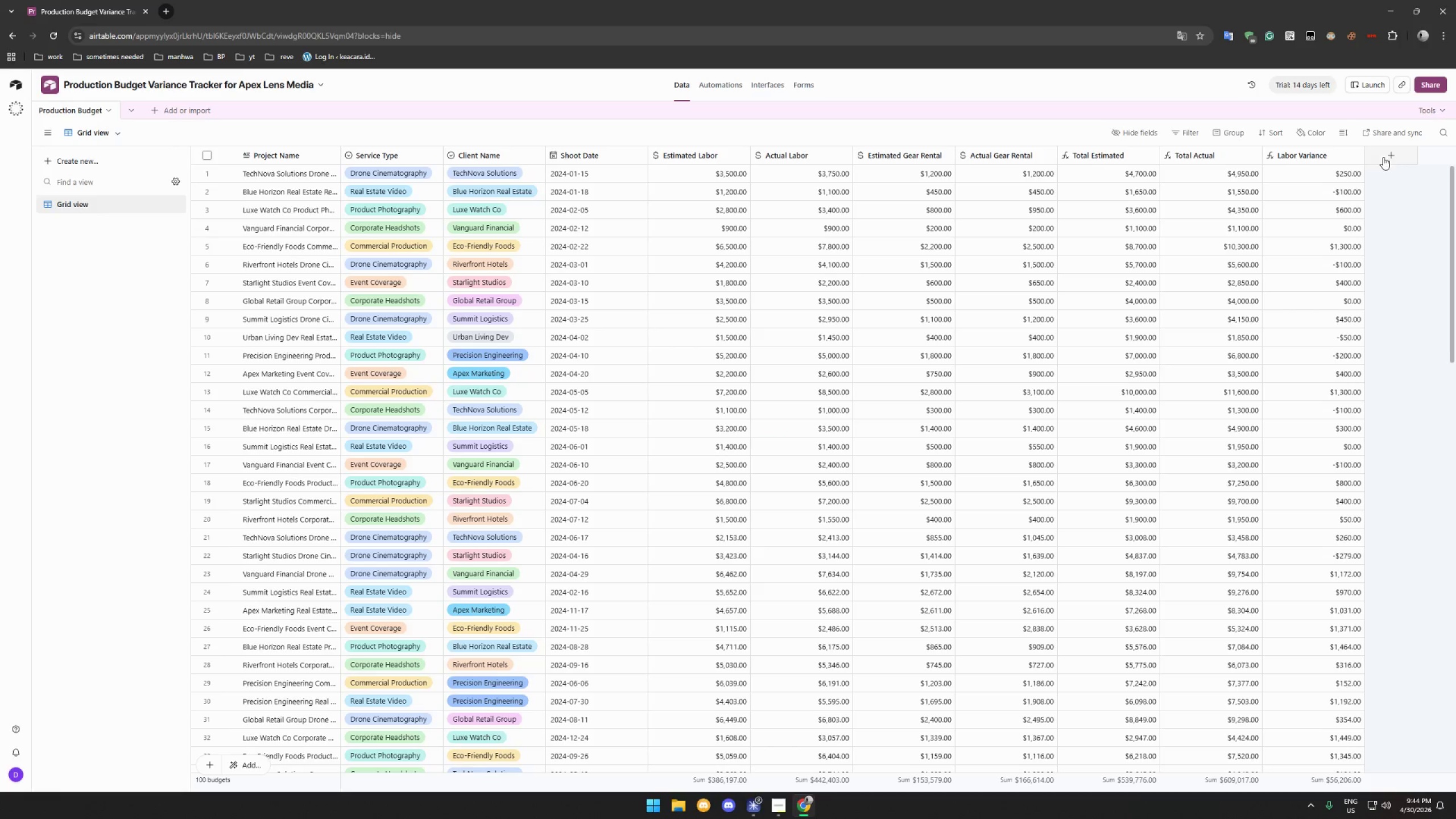 
wait(8.58)
 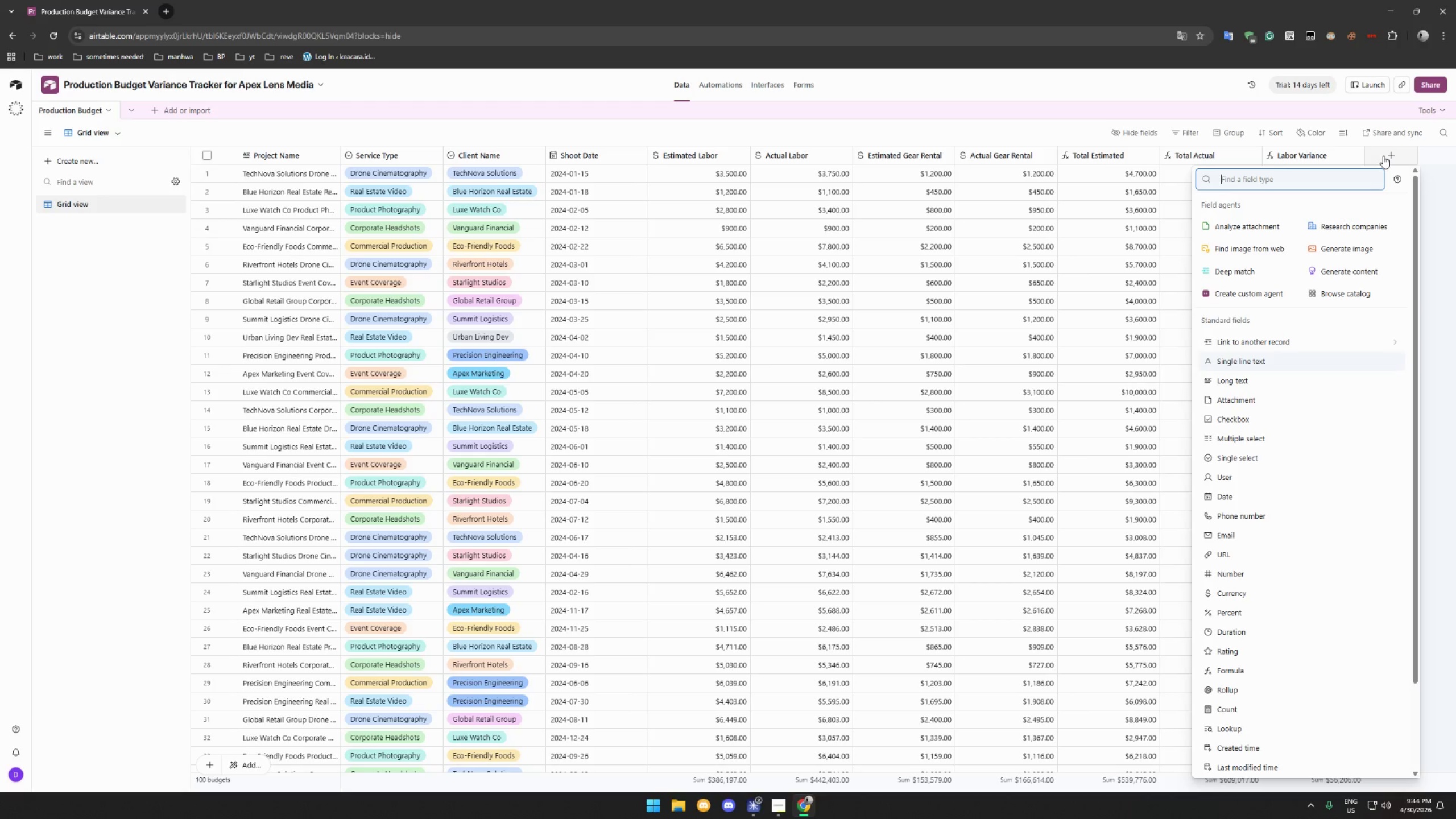 
left_click([1261, 364])
 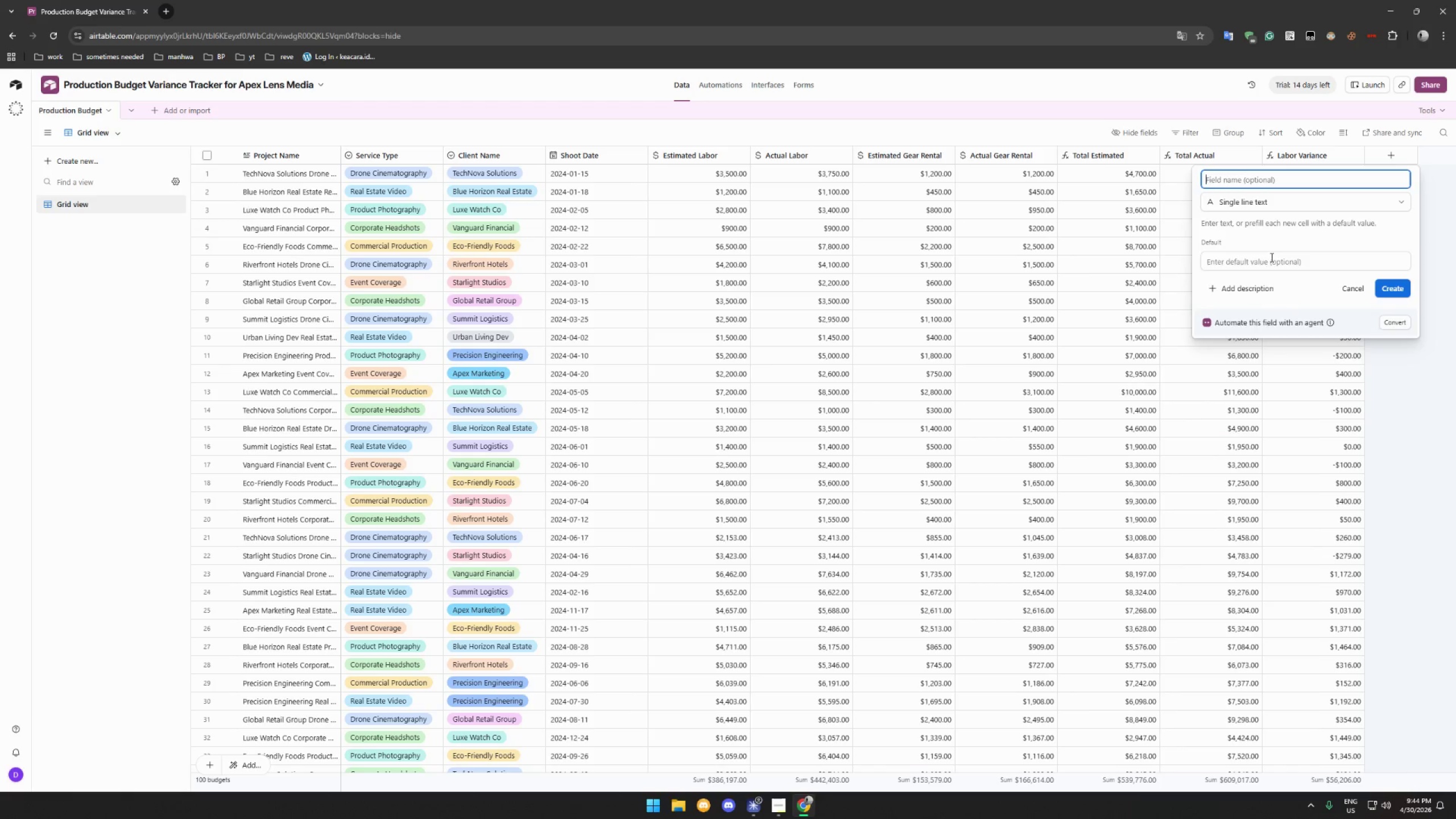 
type(Gear Variance)
 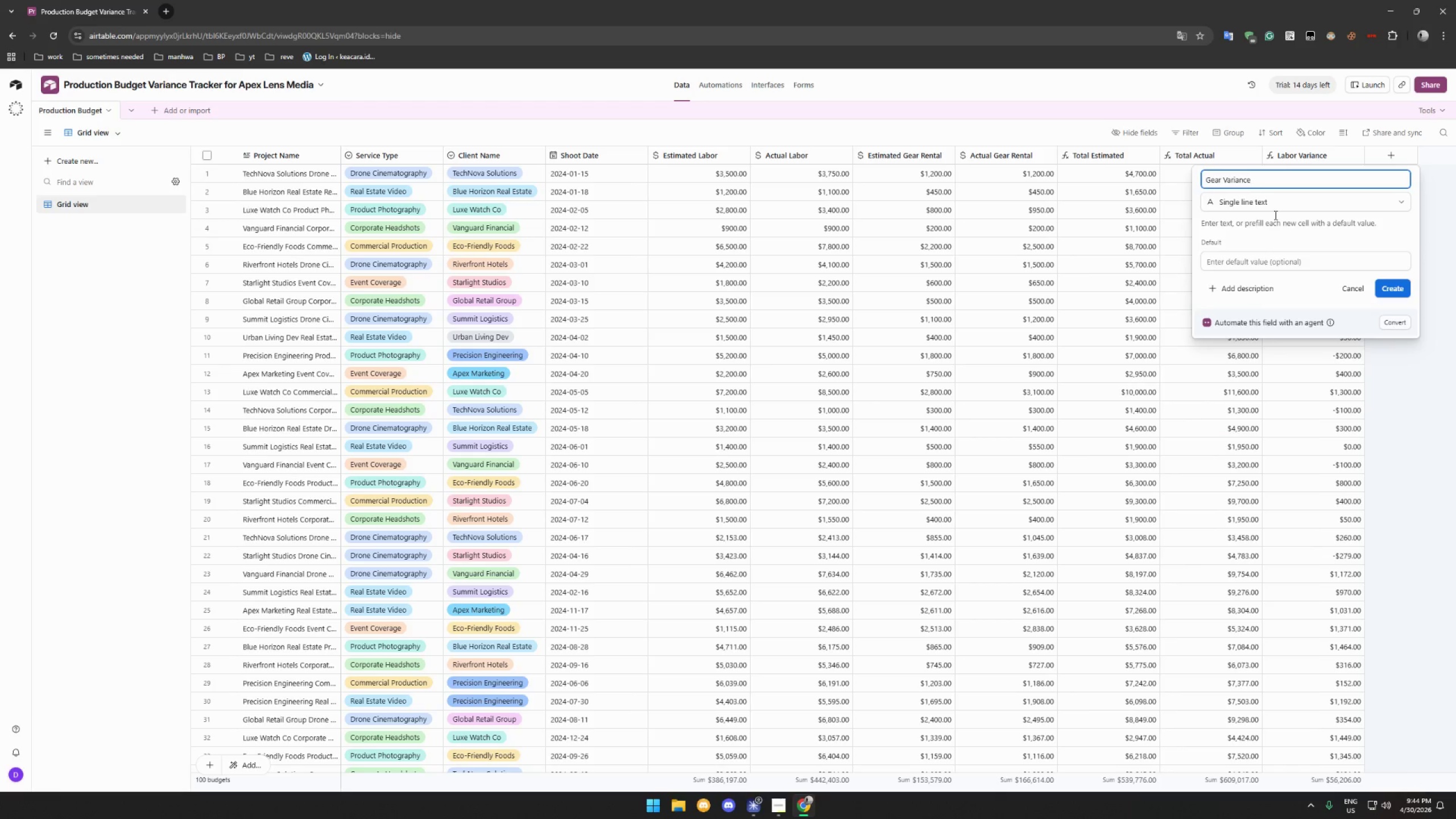 
left_click([1274, 202])
 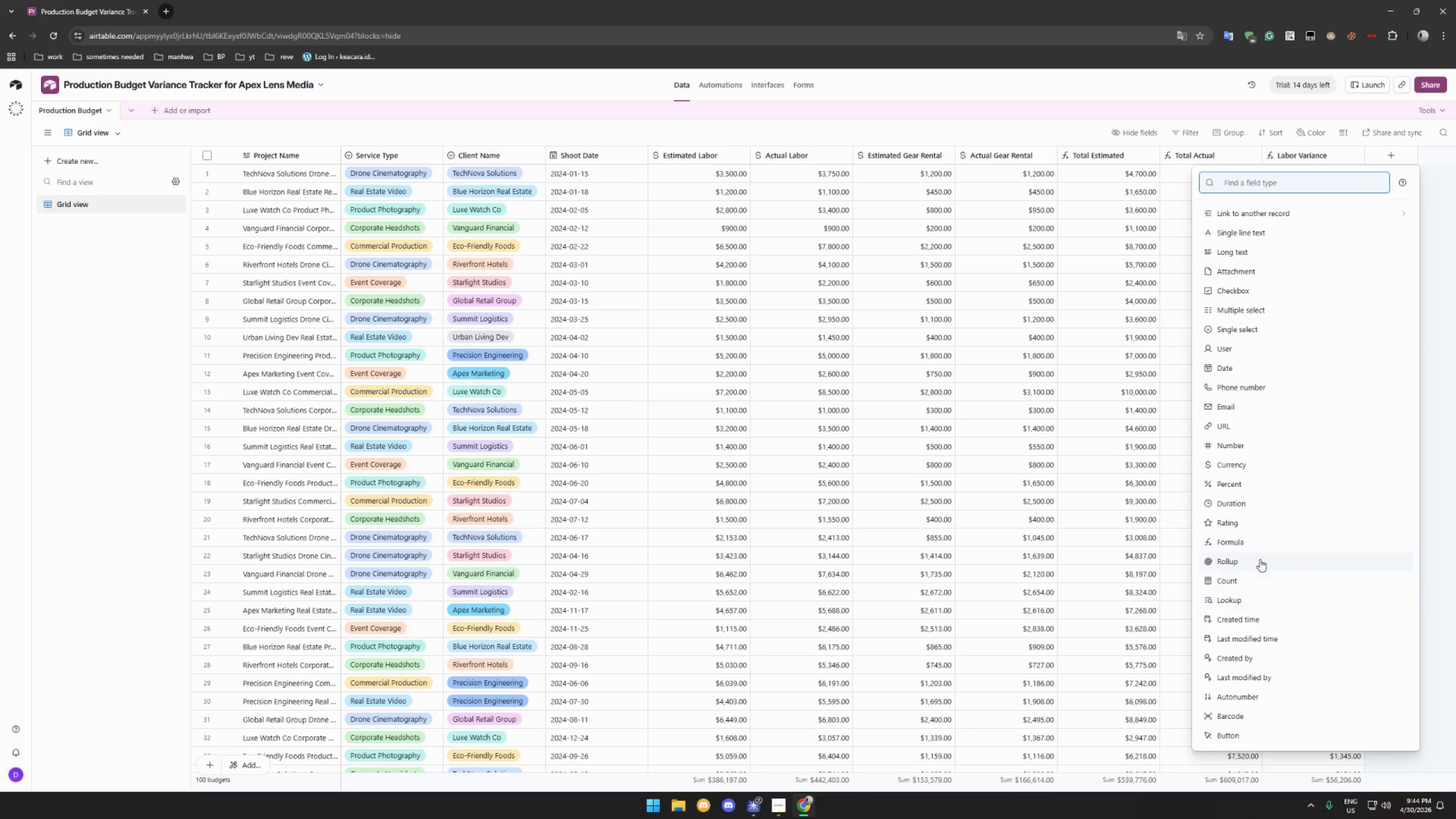 
left_click([1261, 546])
 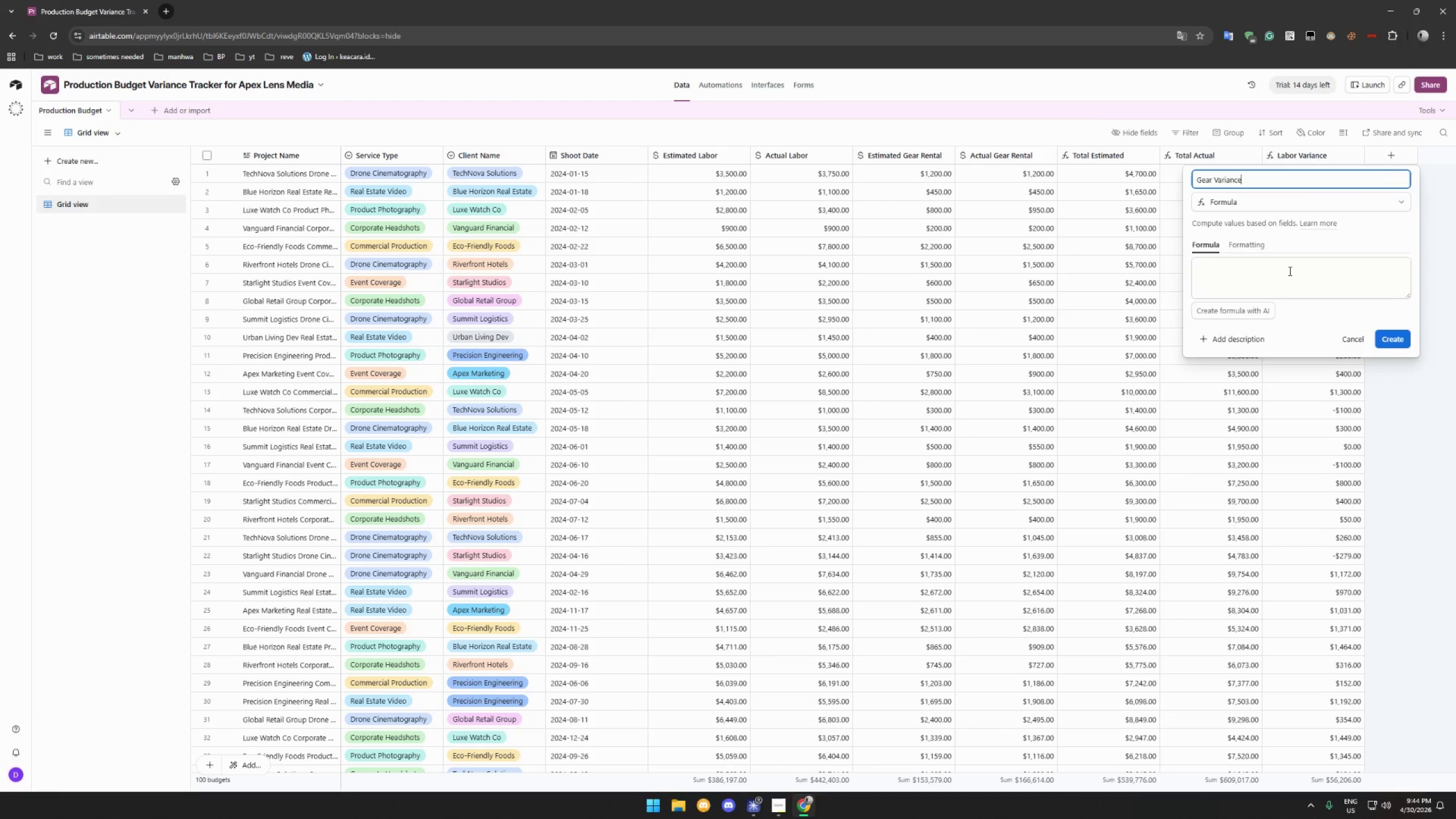 
left_click([1289, 270])
 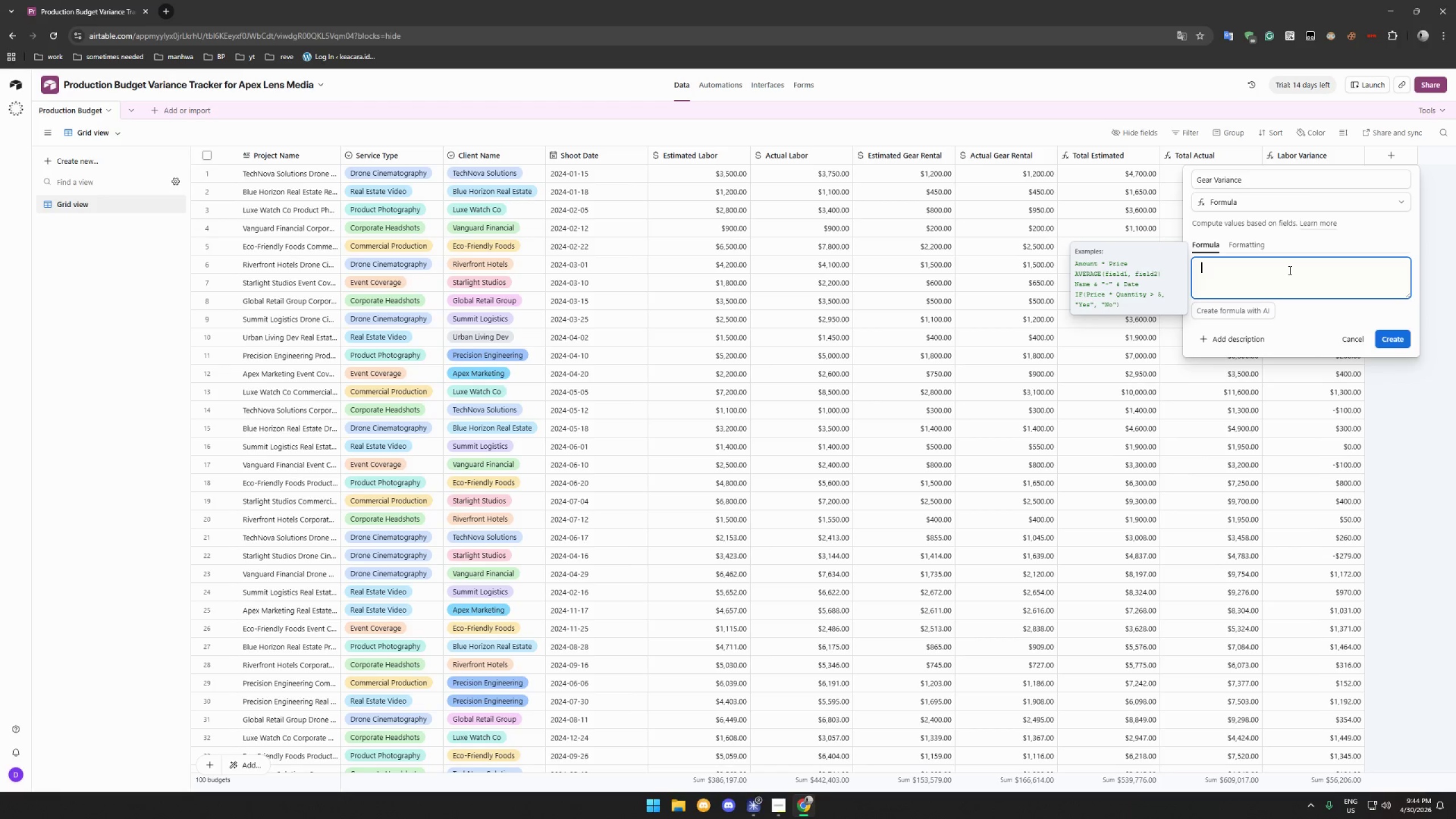 
wait(6.14)
 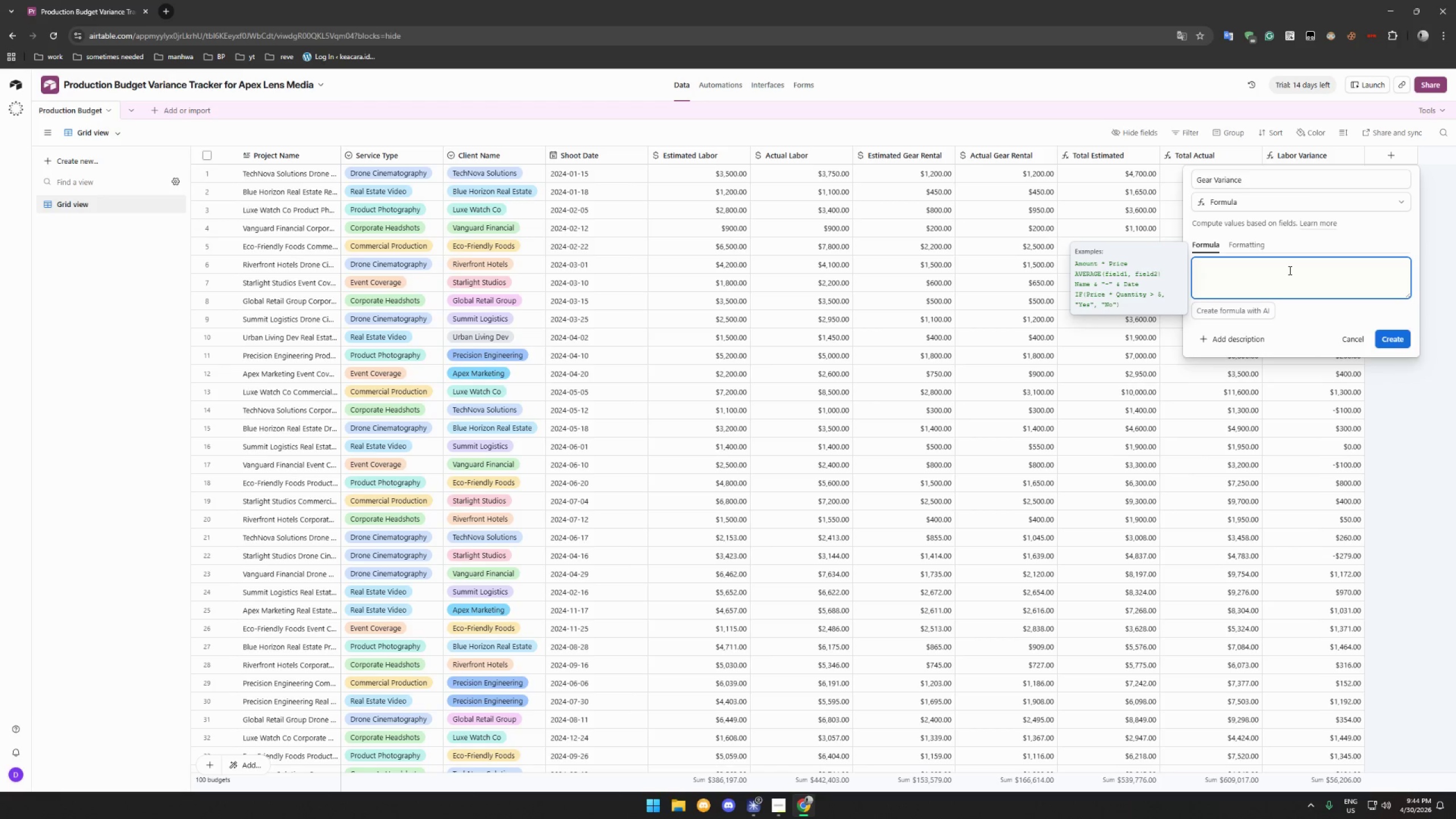 
type({Actual Gear Ret)
key(Backspace)
type(ntal)
key(Tab)
type(-{Estimated Gea r)
key(Backspace)
key(Backspace)
type(r Rental)
 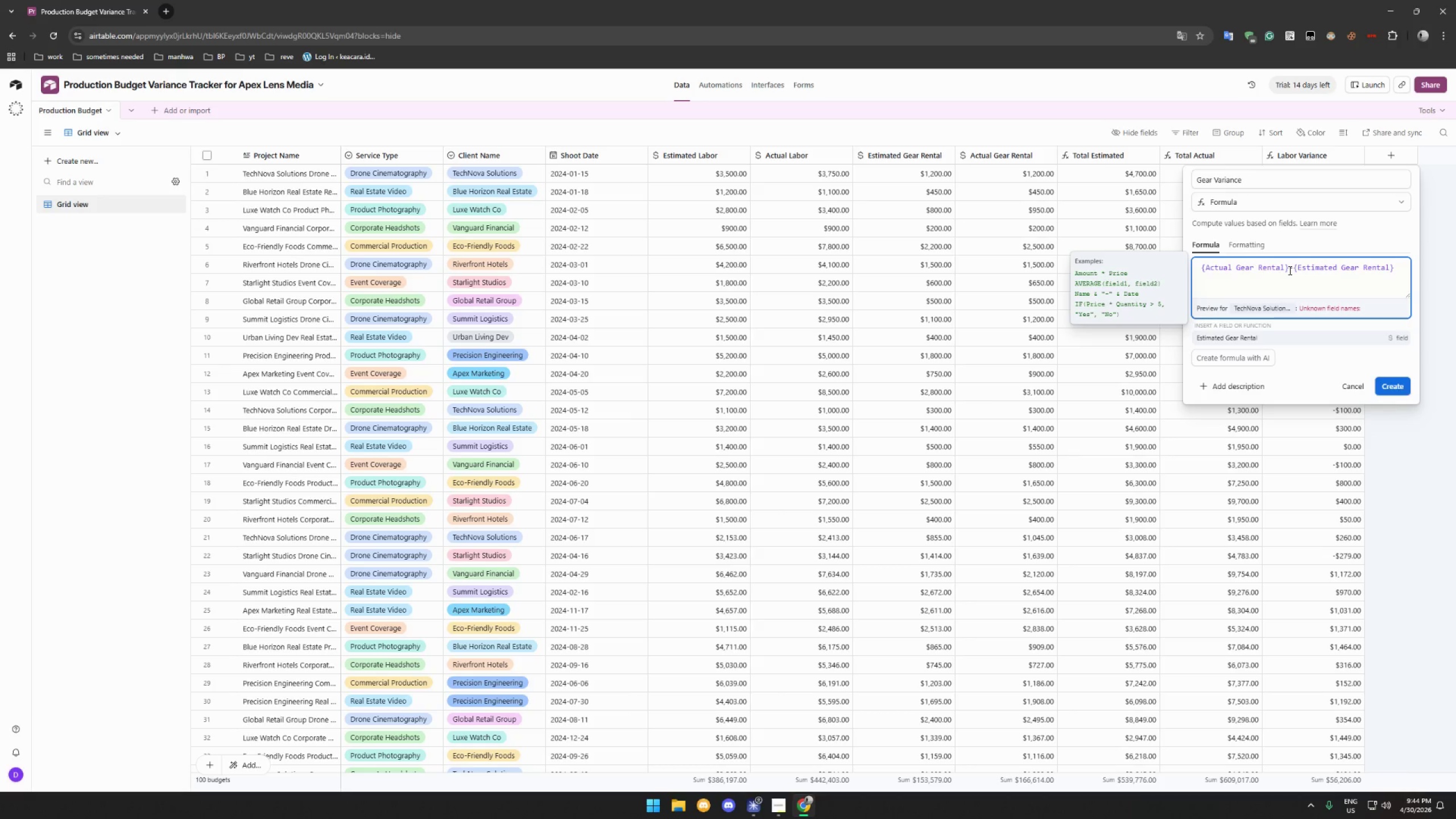 
wait(8.14)
 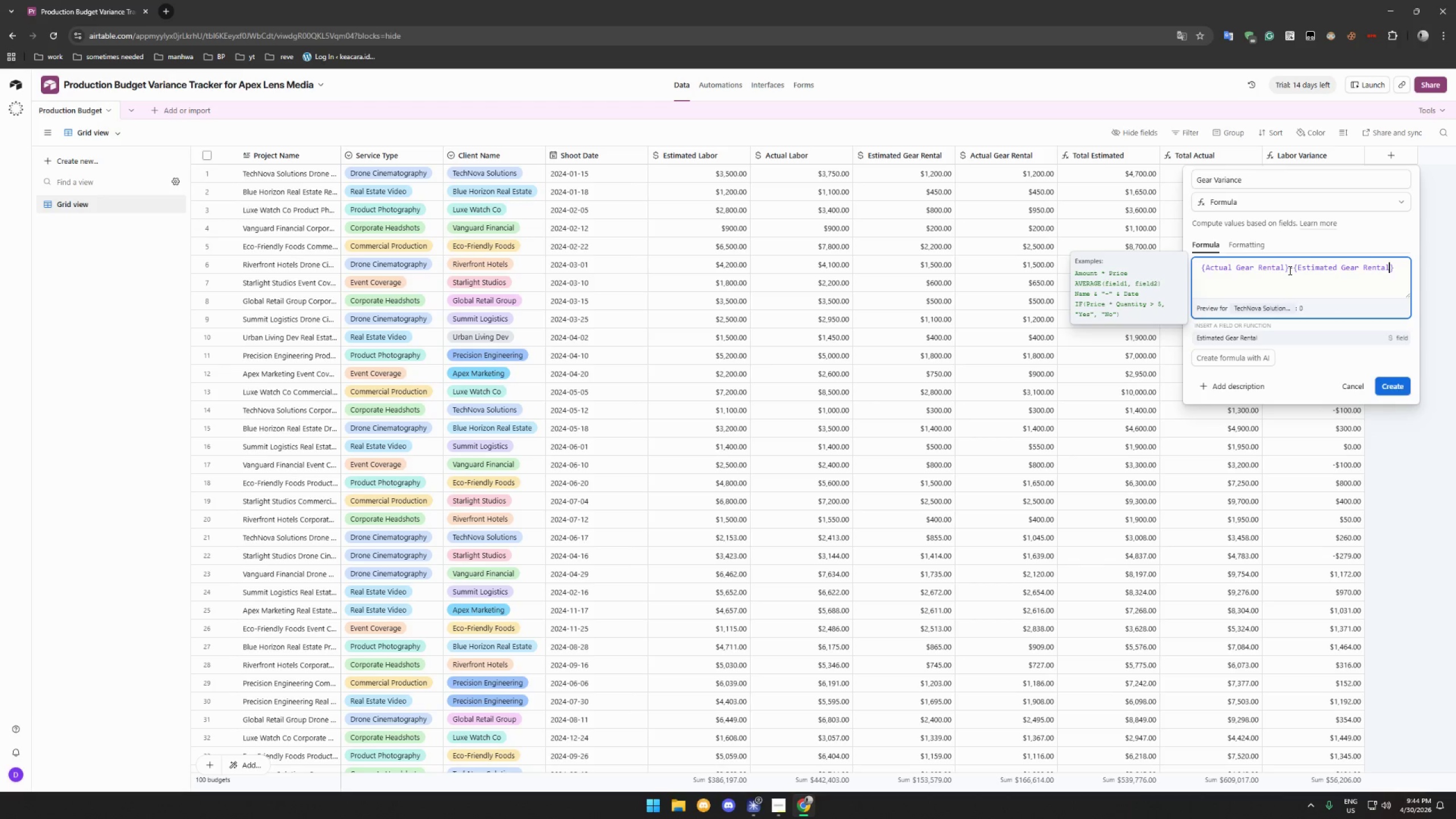 
left_click([1255, 246])
 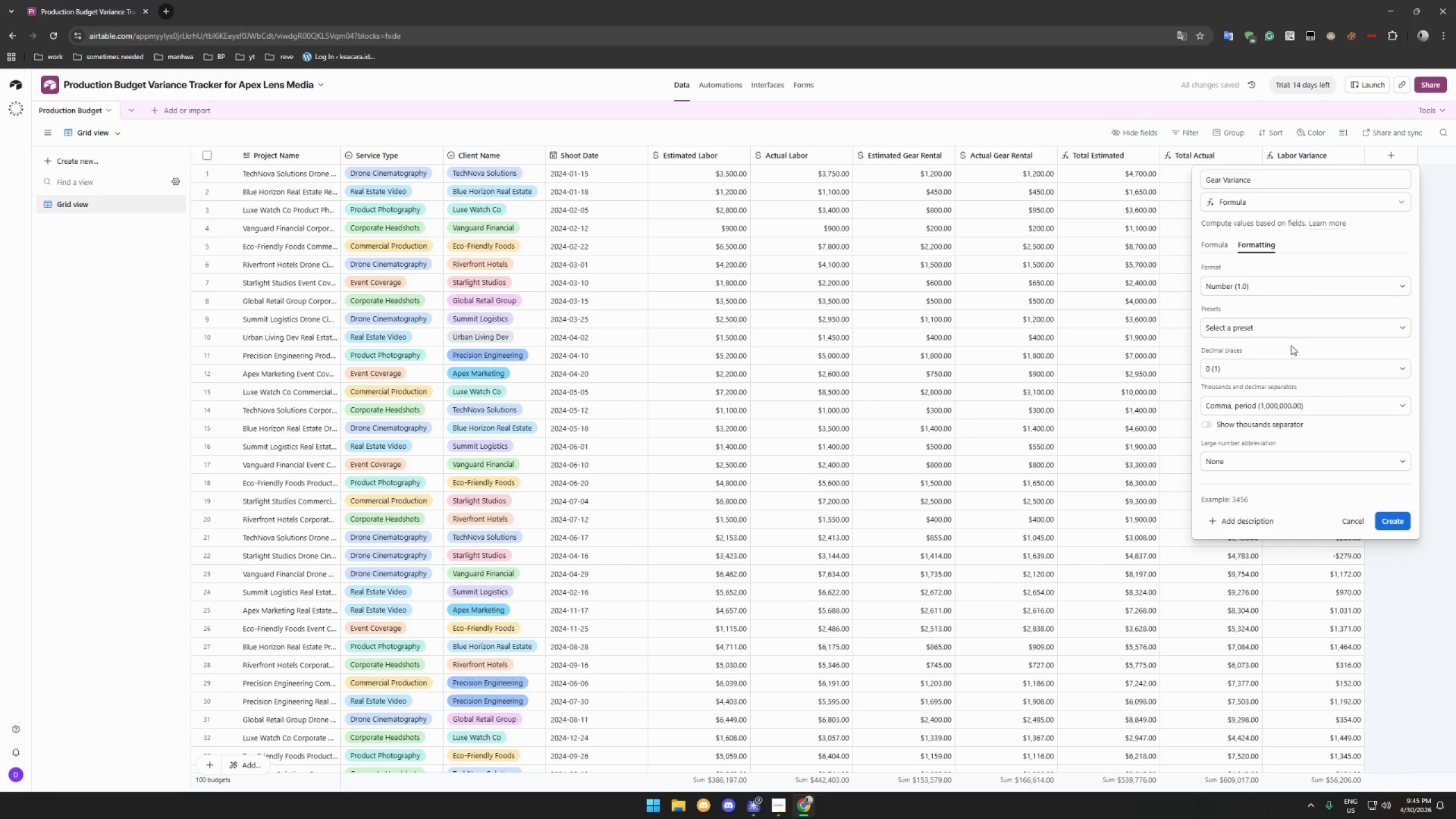 
left_click([1303, 325])
 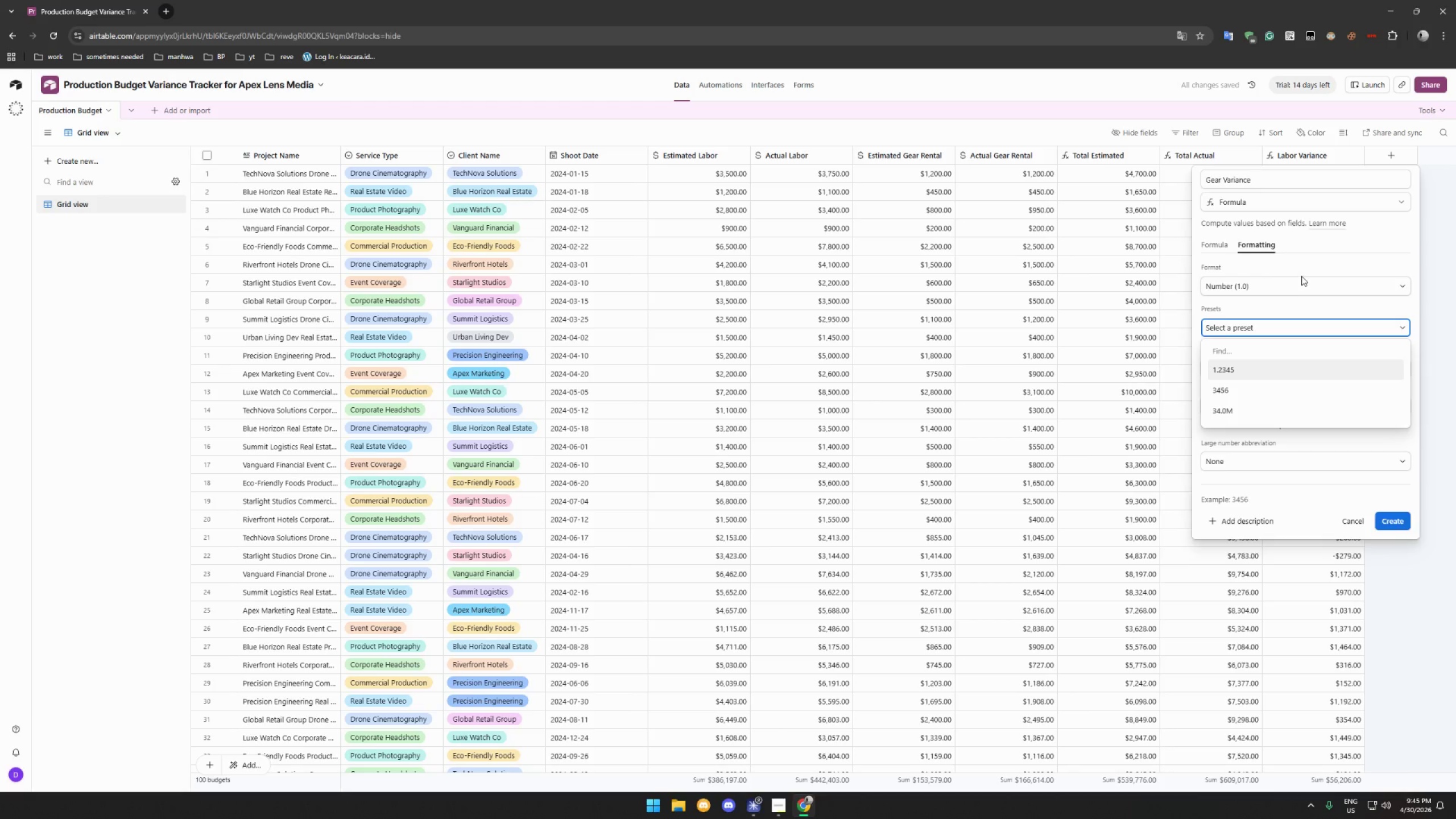 
double_click([1298, 280])
 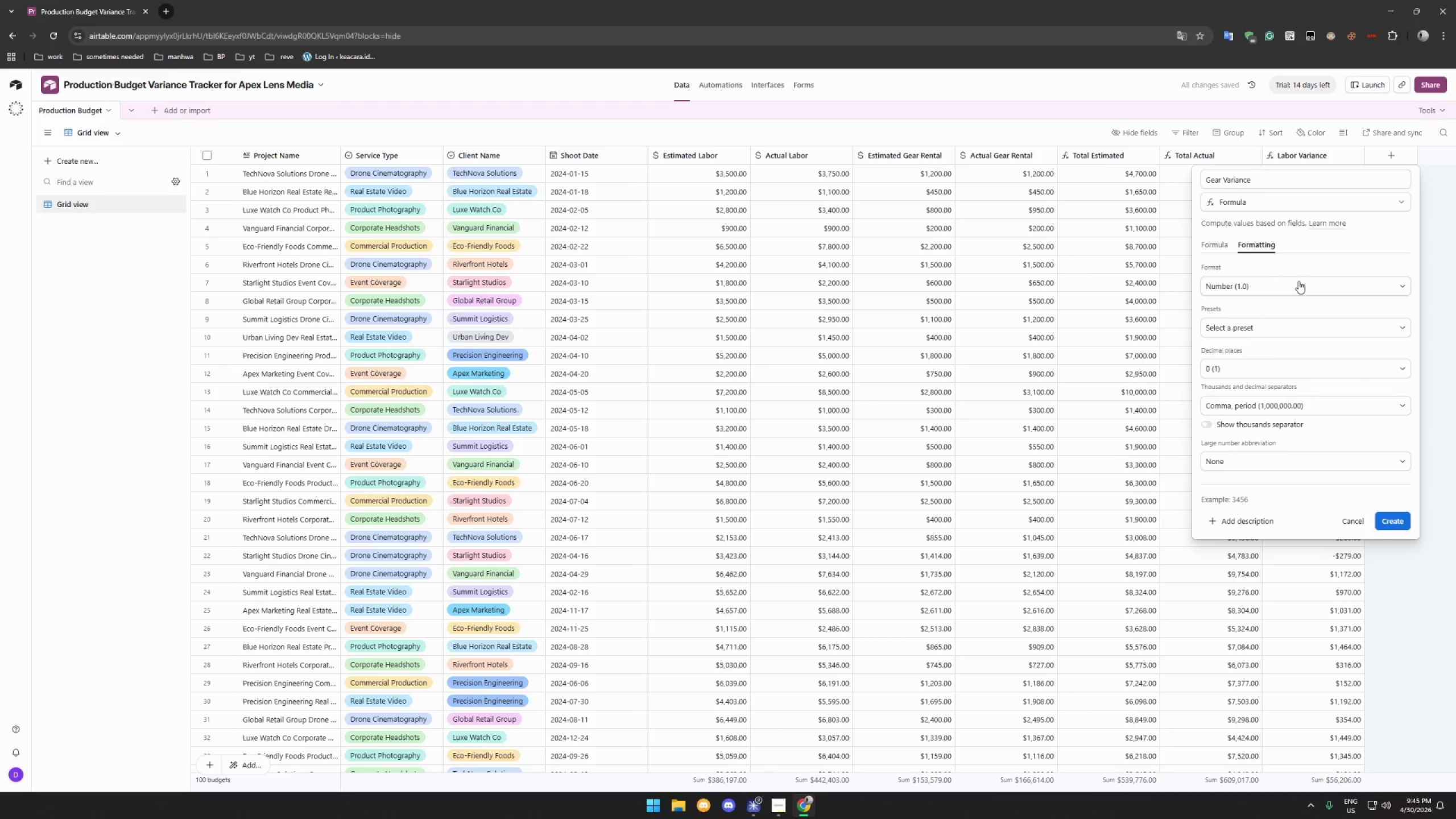 
triple_click([1298, 281])
 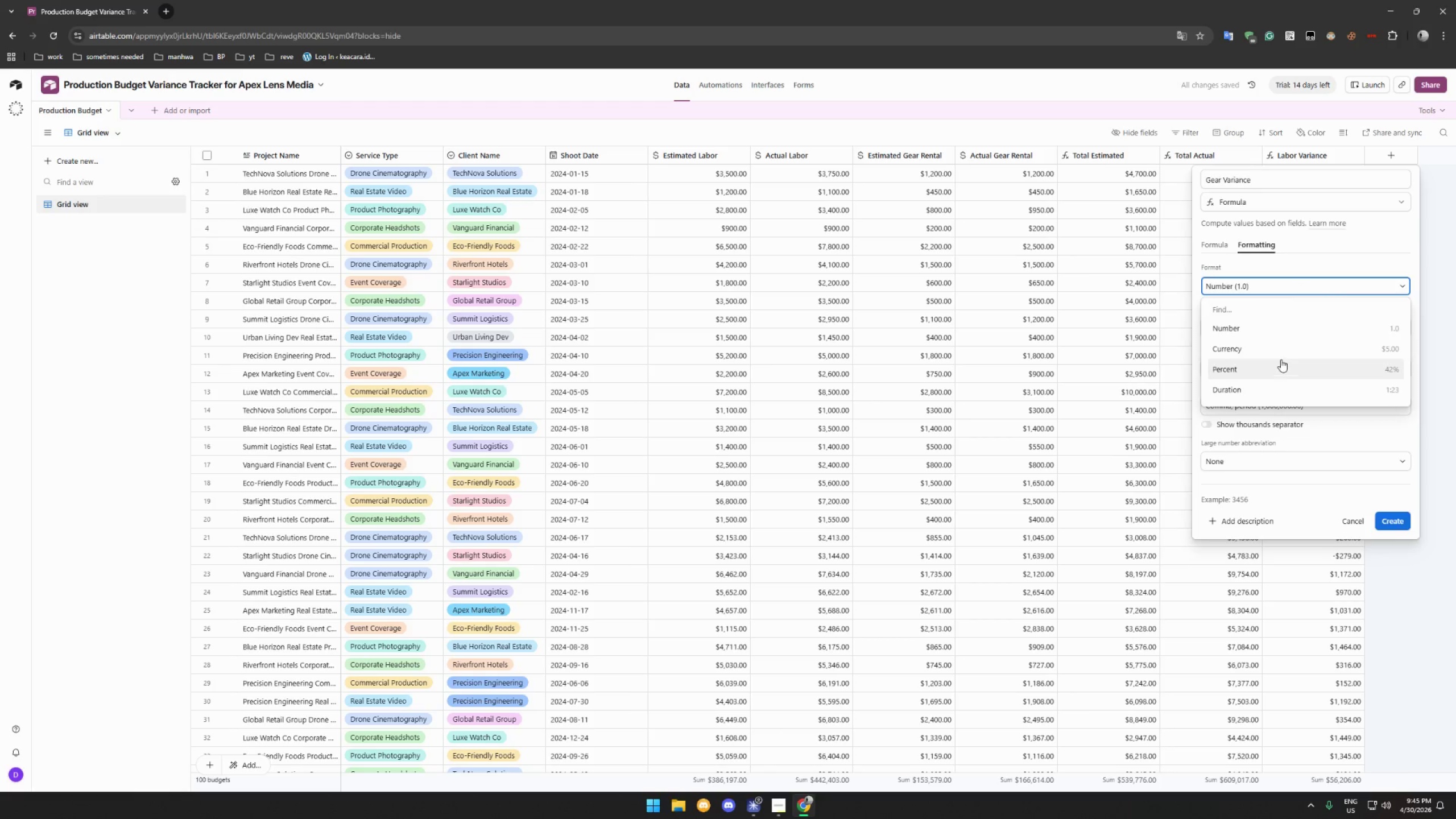 
left_click([1281, 350])
 